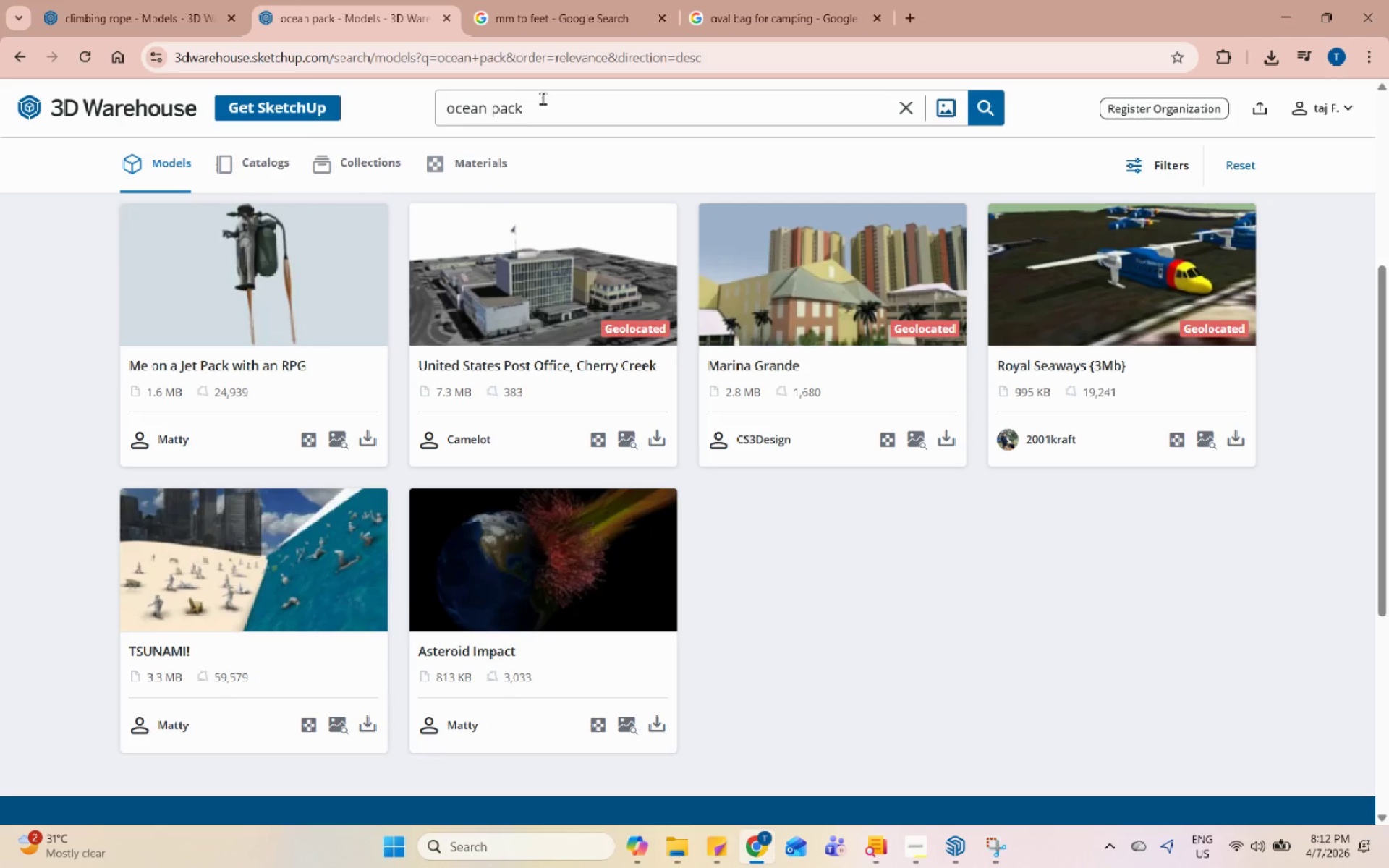 
double_click([546, 98])
 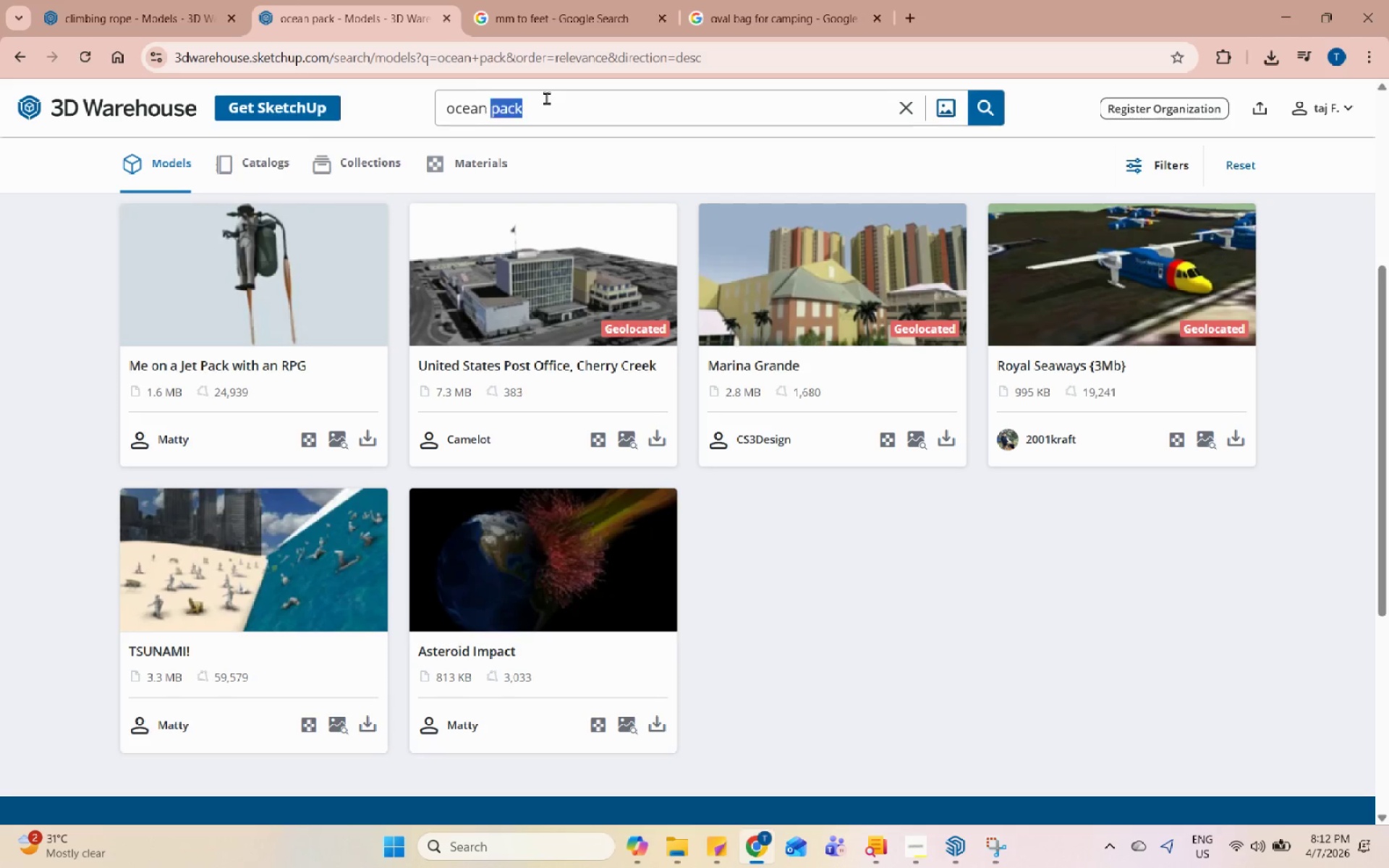 
triple_click([546, 98])
 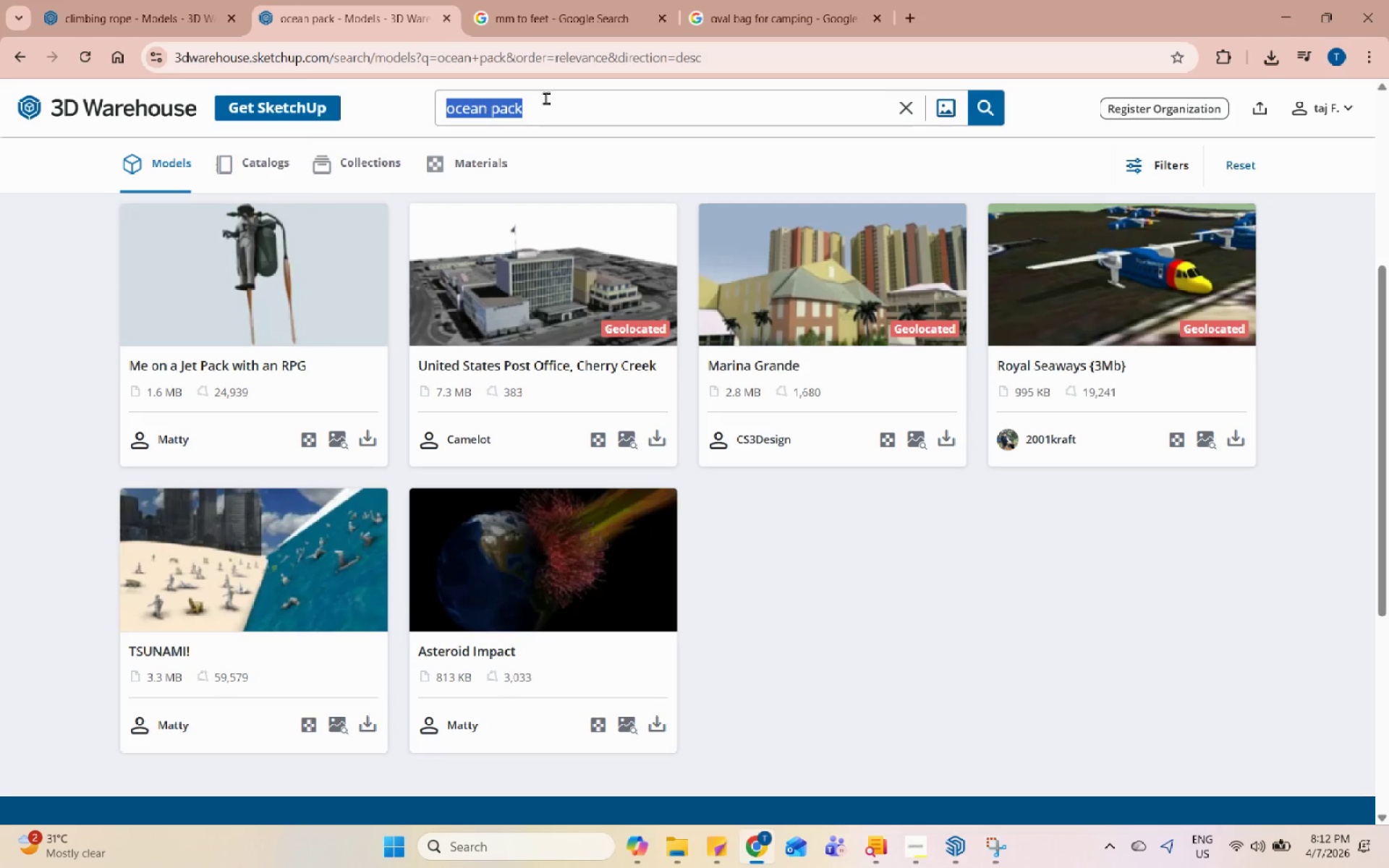 
type(camping bag)
 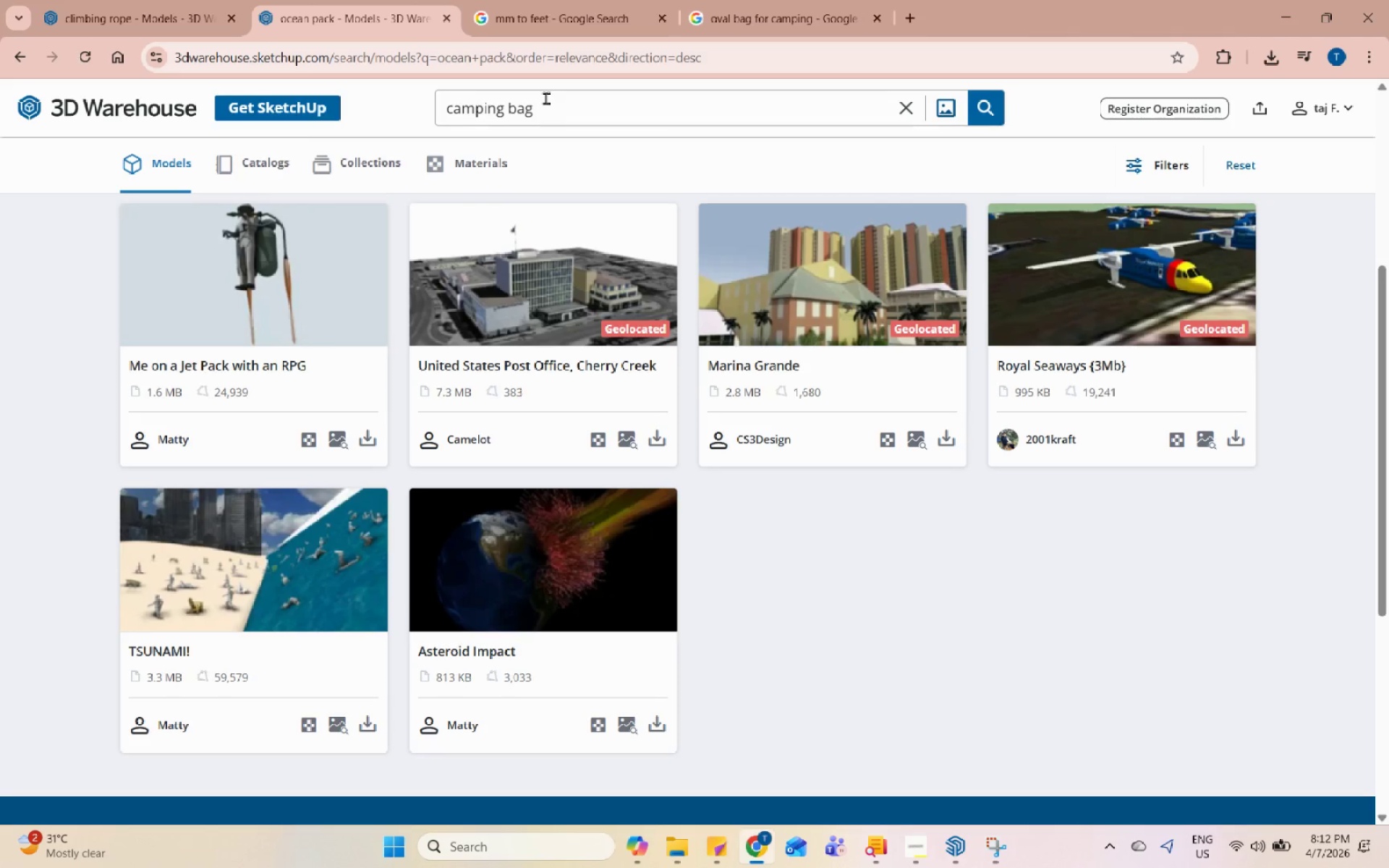 
key(Enter)
 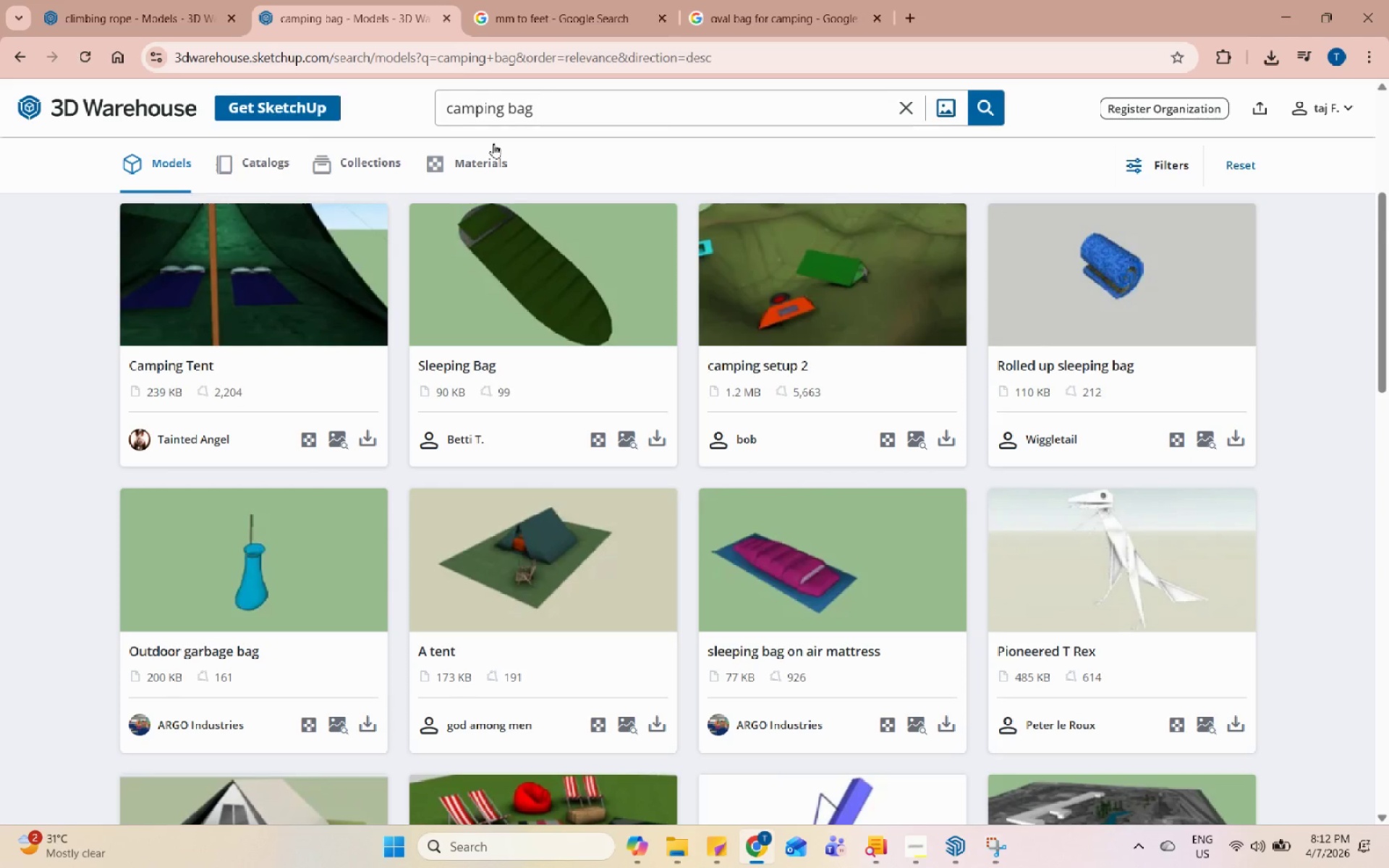 
scroll: coordinate [689, 473], scroll_direction: down, amount: 10.0
 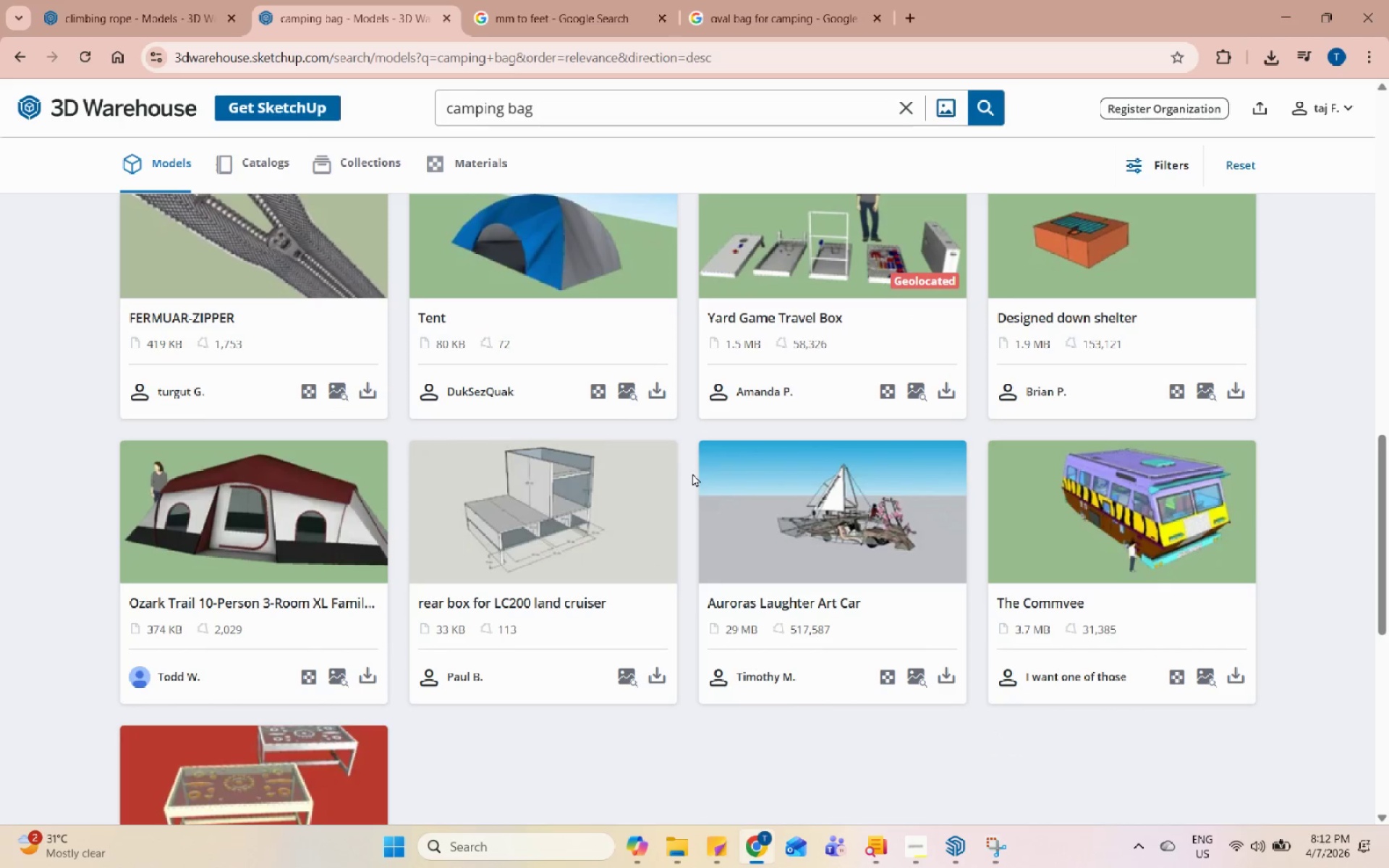 
scroll: coordinate [702, 475], scroll_direction: up, amount: 9.0
 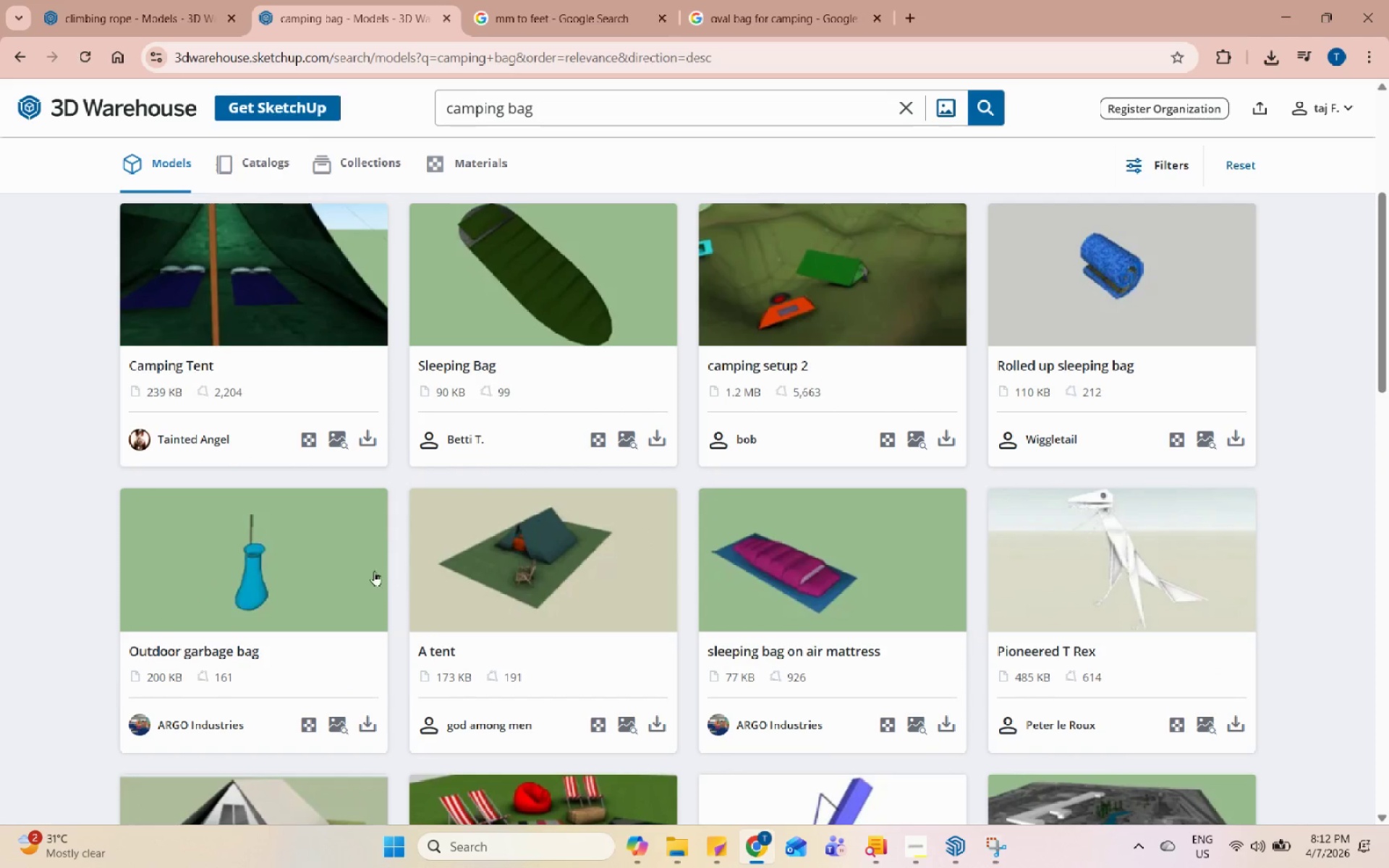 
left_click_drag(start_coordinate=[359, 571], to_coordinate=[353, 566])
 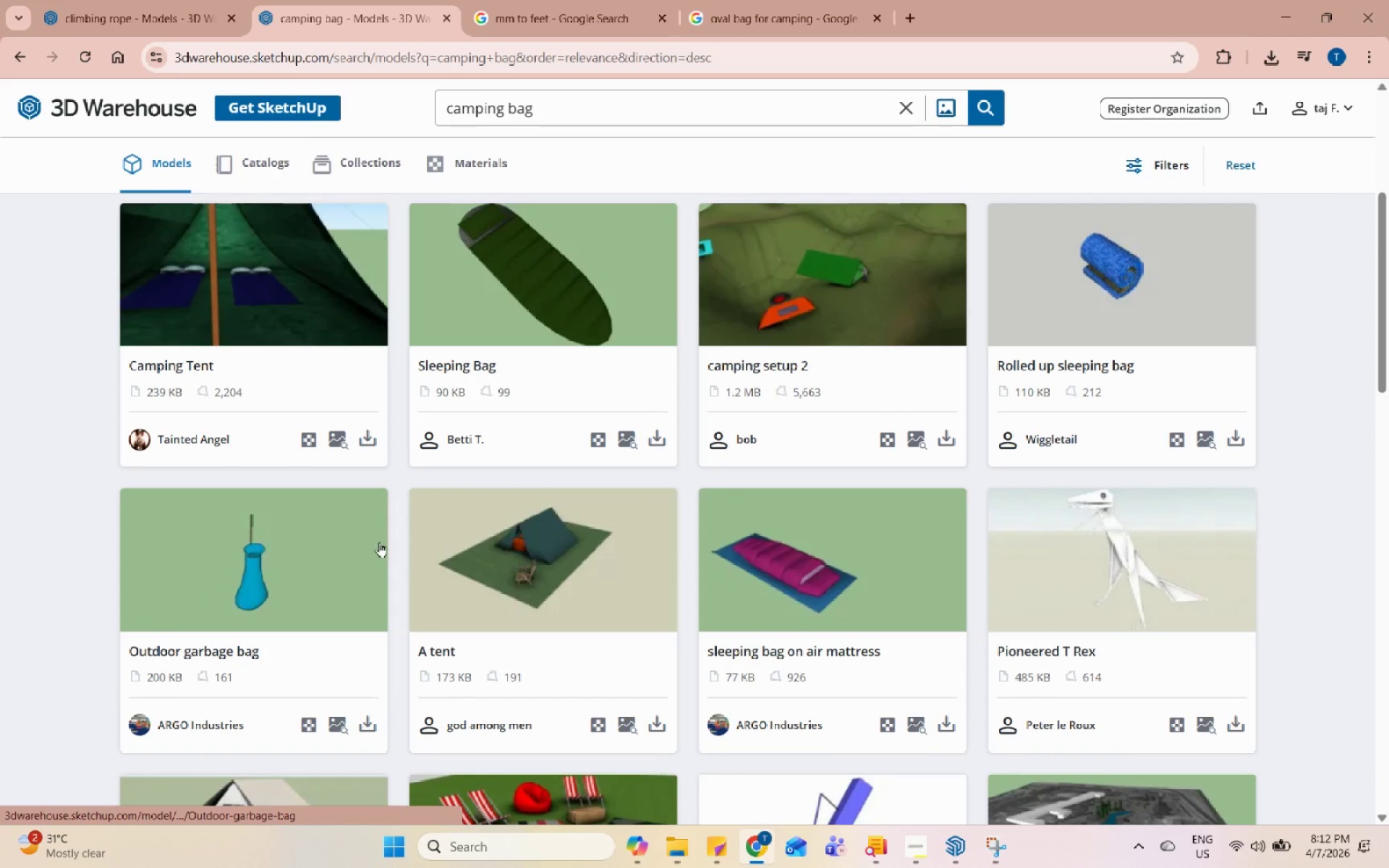 
scroll: coordinate [1138, 526], scroll_direction: up, amount: 6.0
 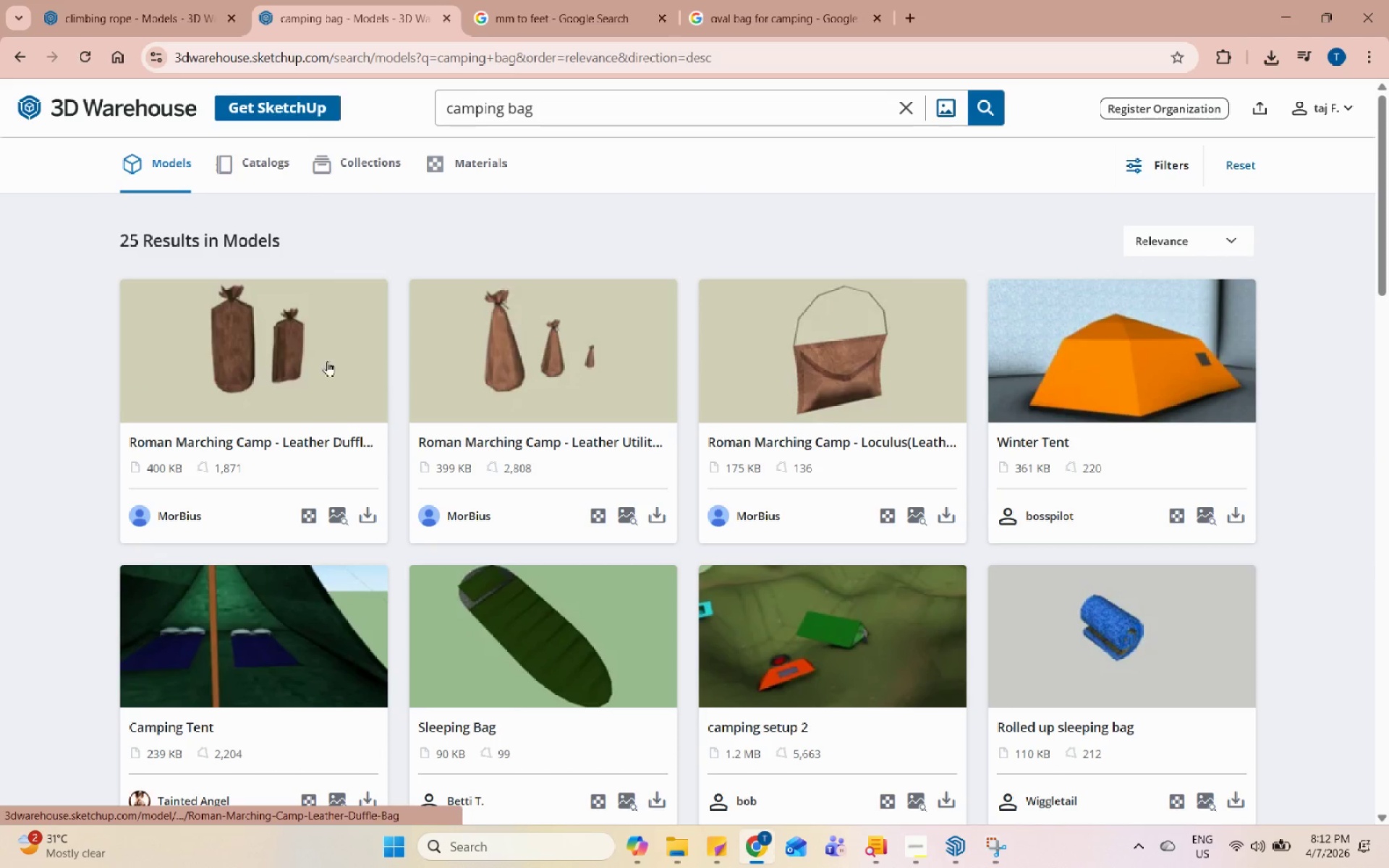 
left_click([312, 361])
 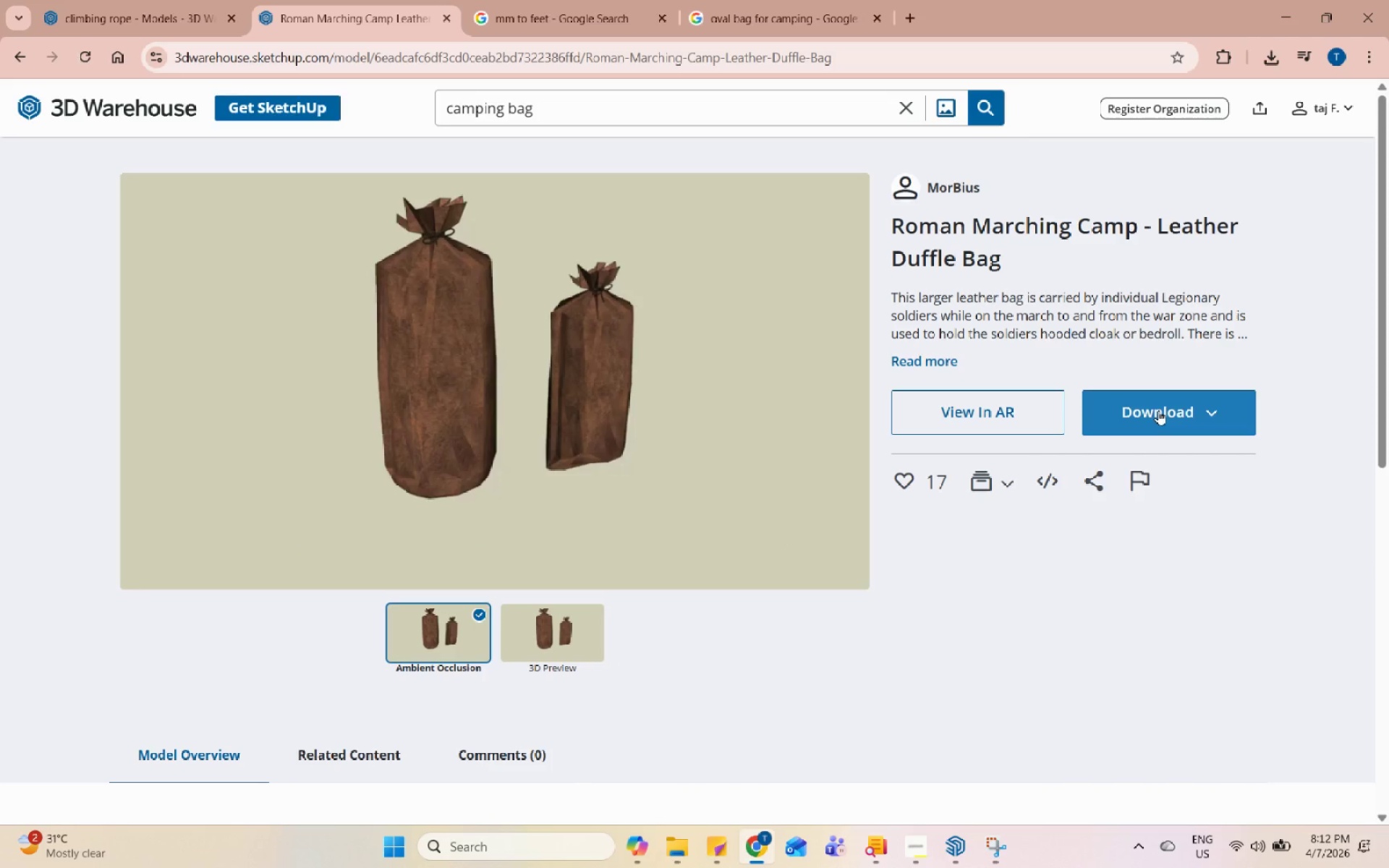 
left_click([1190, 412])
 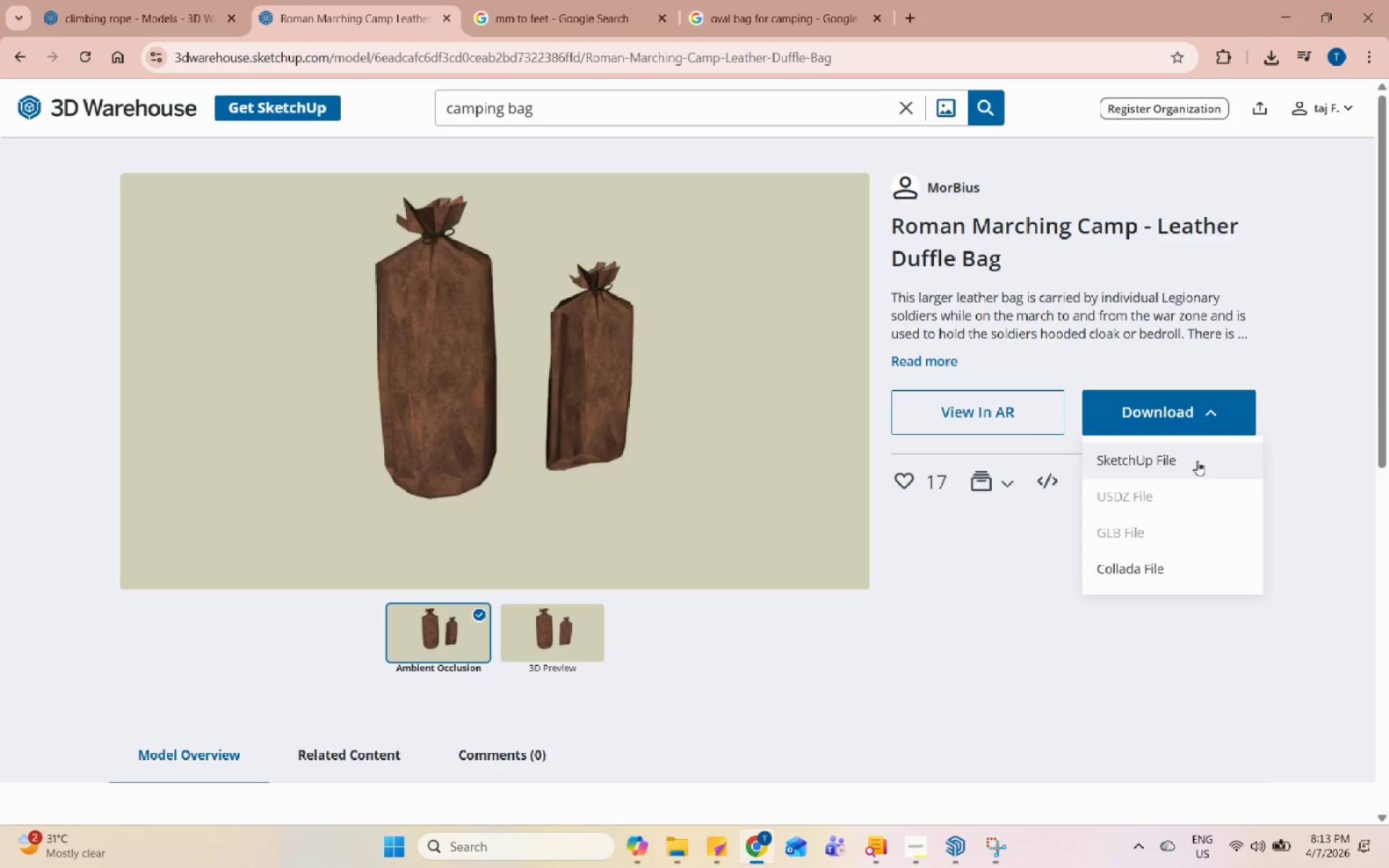 
left_click([1197, 461])
 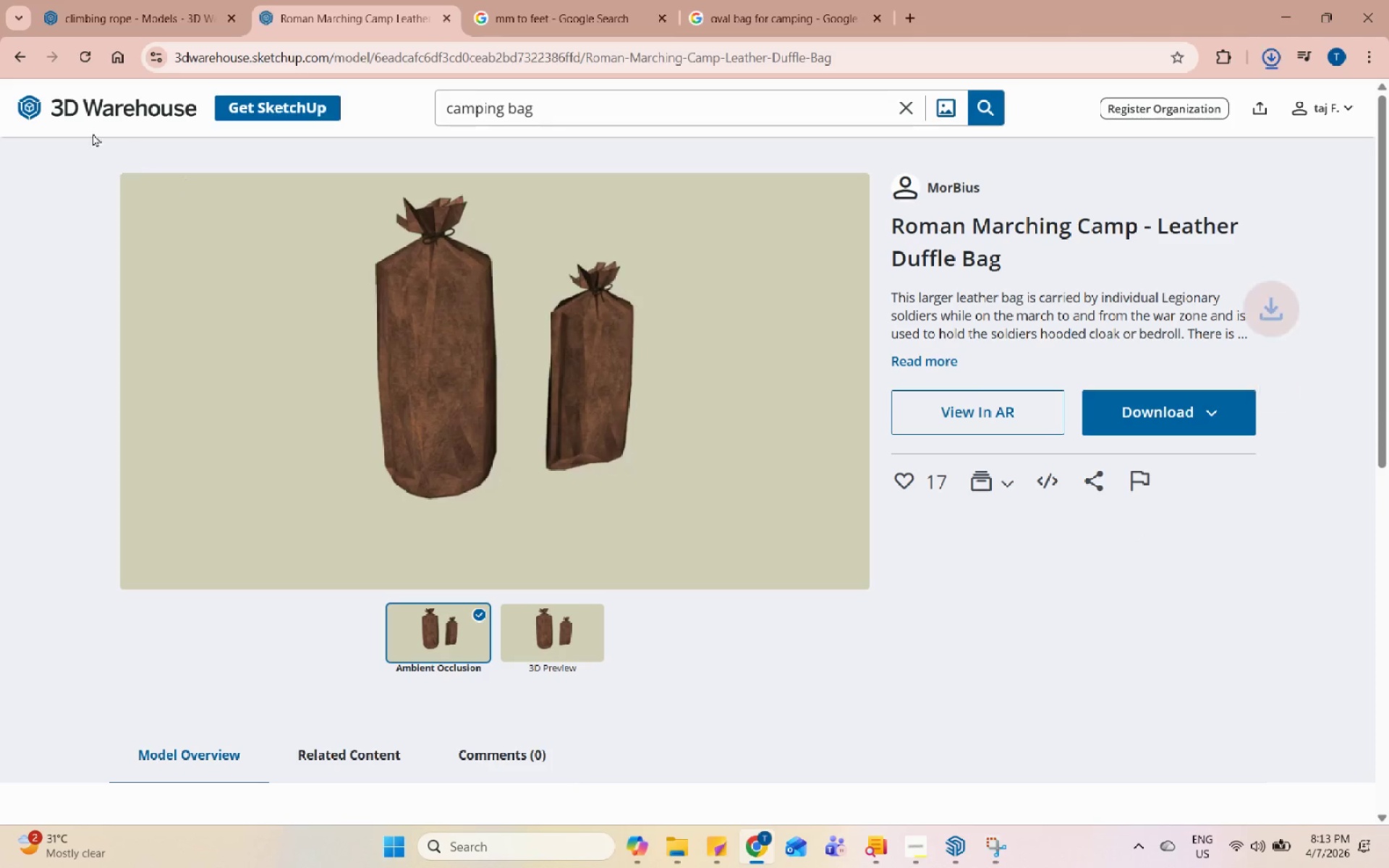 
left_click([23, 48])
 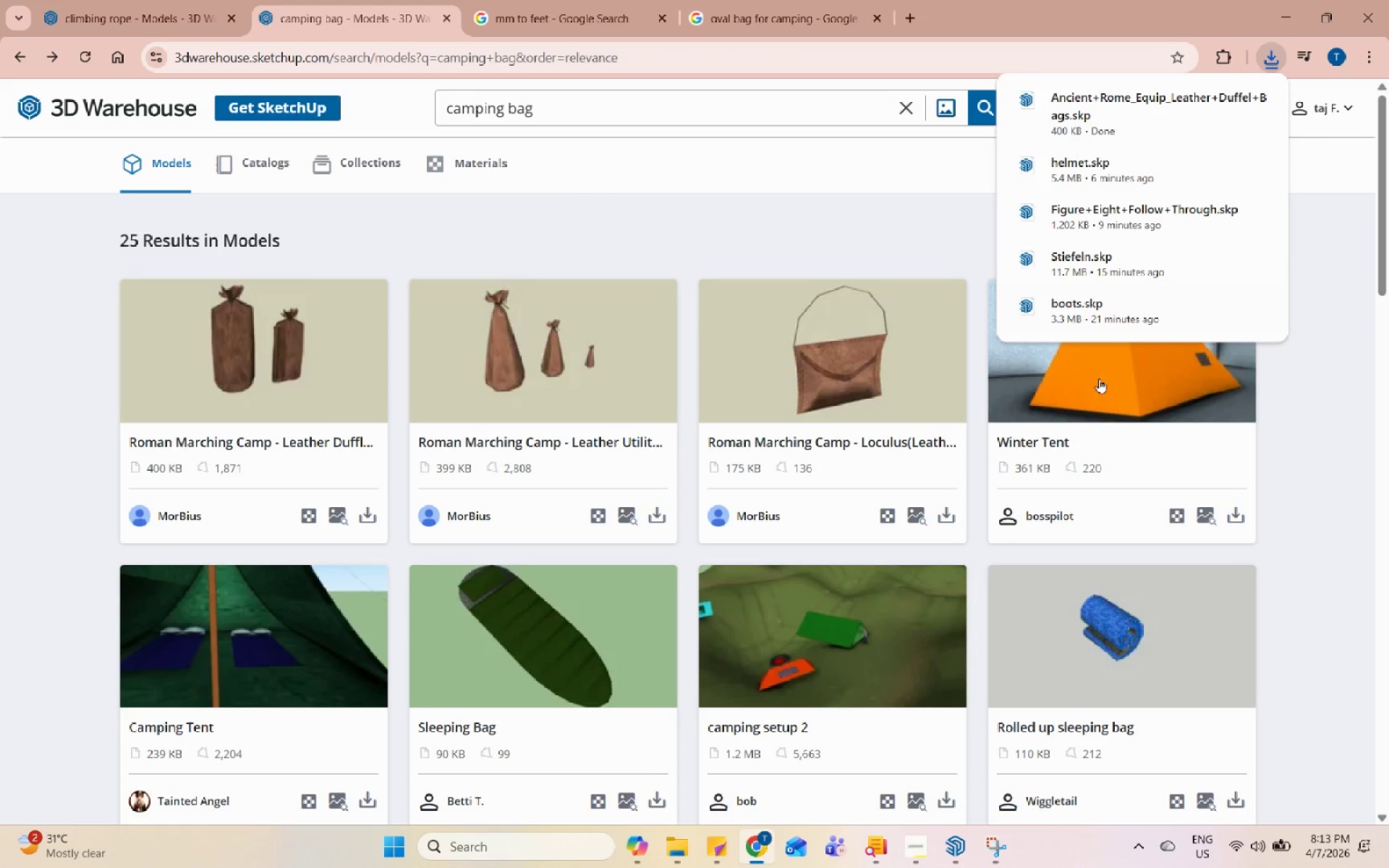 
scroll: coordinate [1114, 512], scroll_direction: down, amount: 4.0
 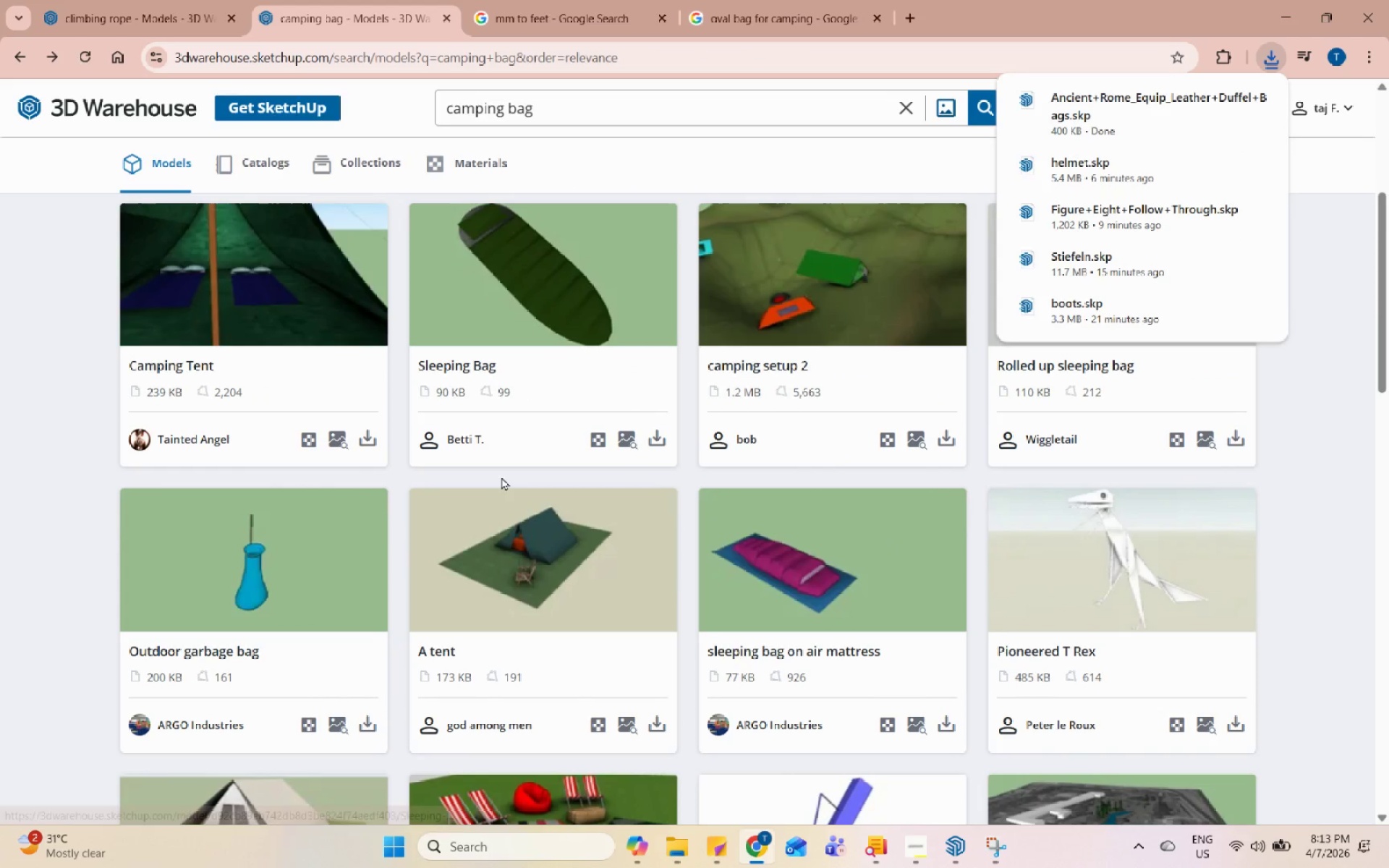 
left_click([756, 7])
 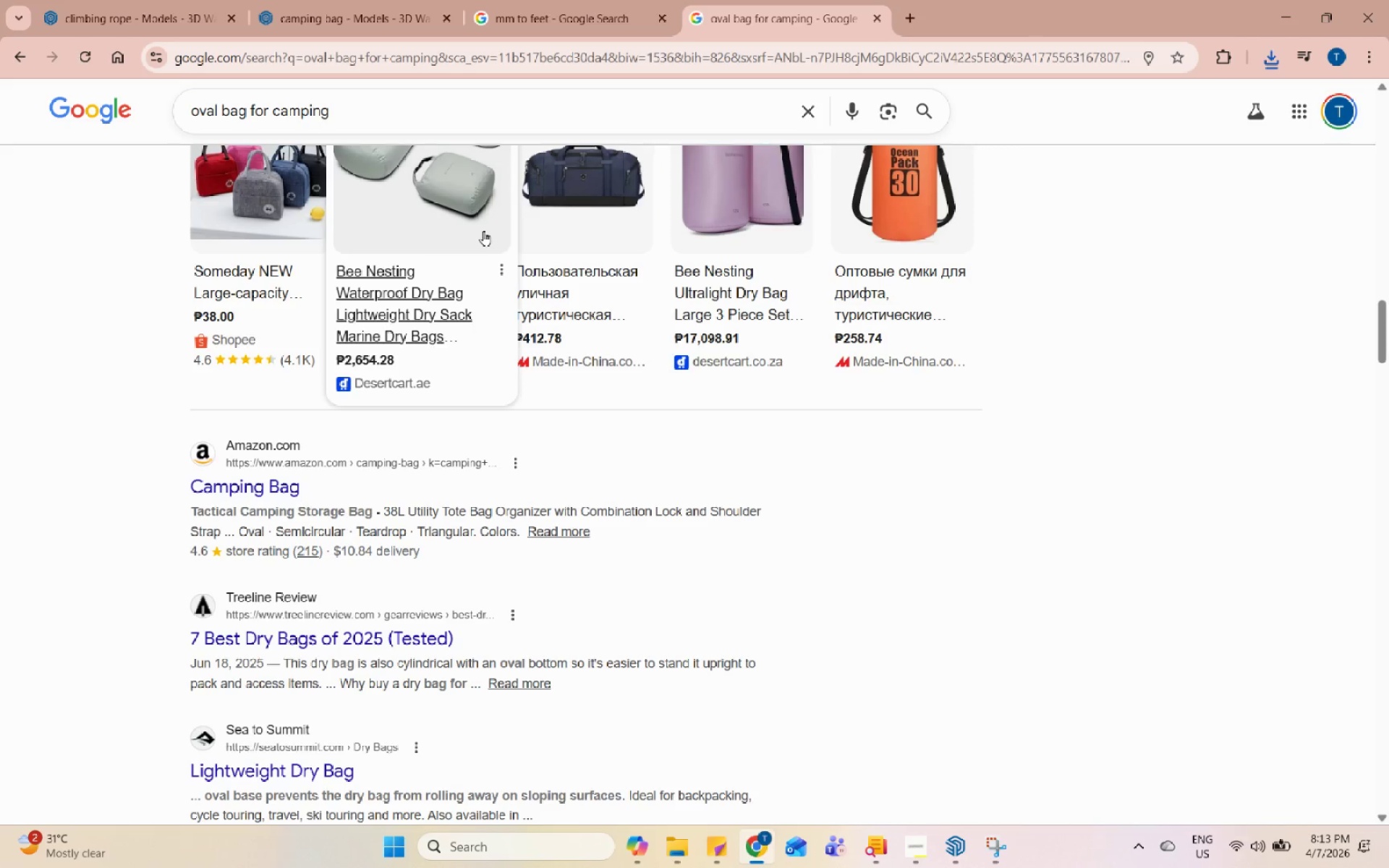 
scroll: coordinate [416, 463], scroll_direction: down, amount: 5.0
 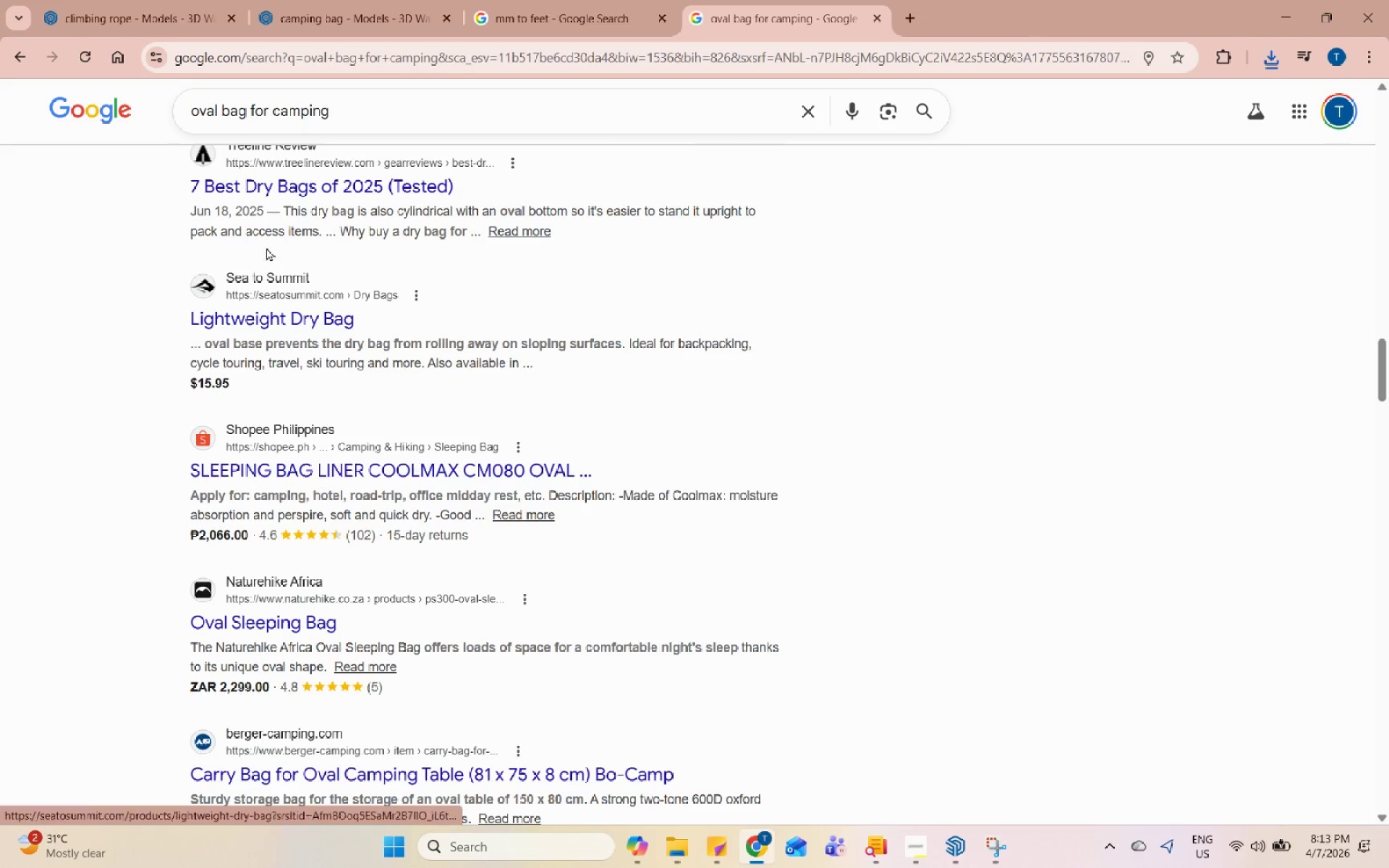 
left_click([260, 0])
 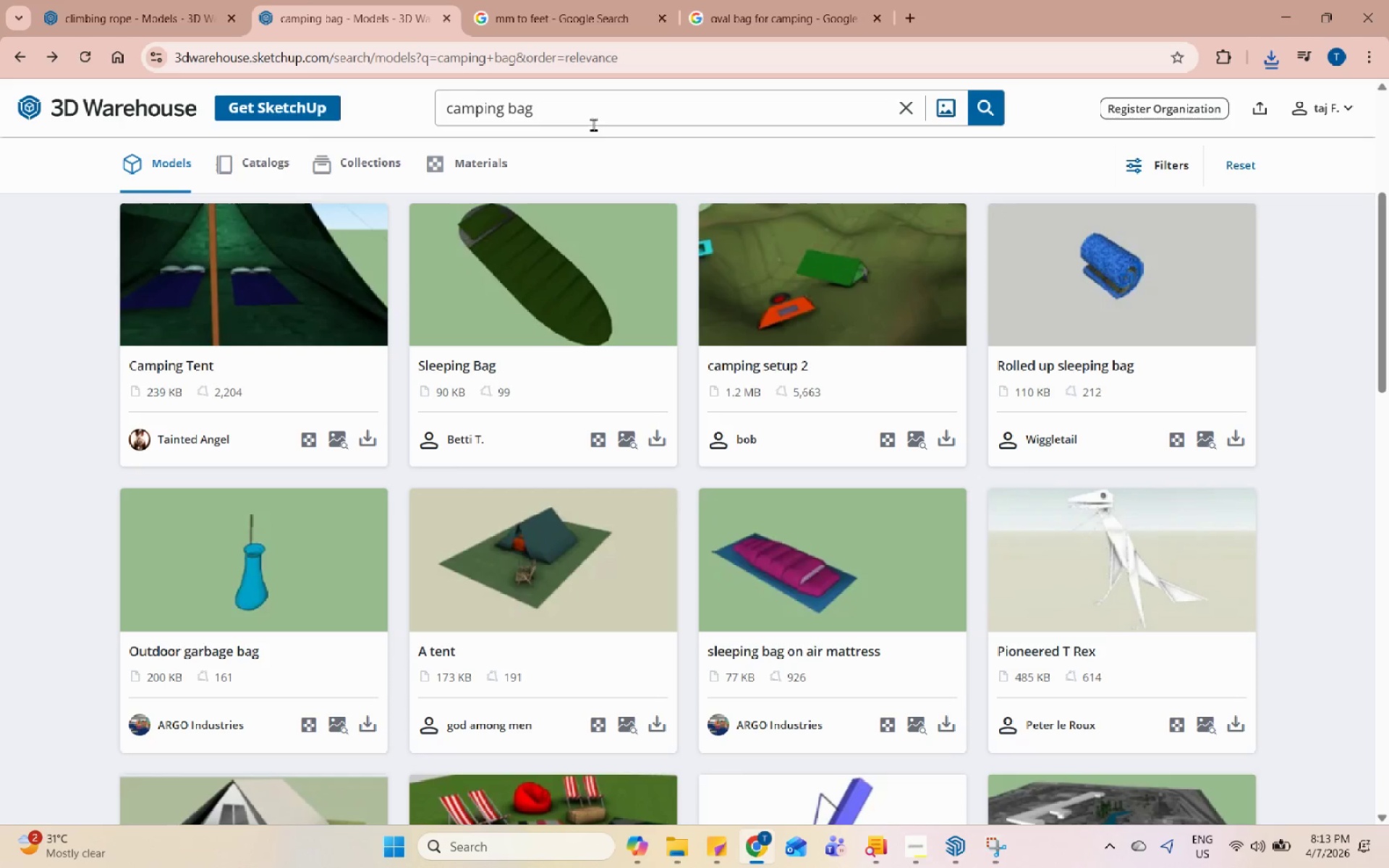 
left_click([598, 111])
 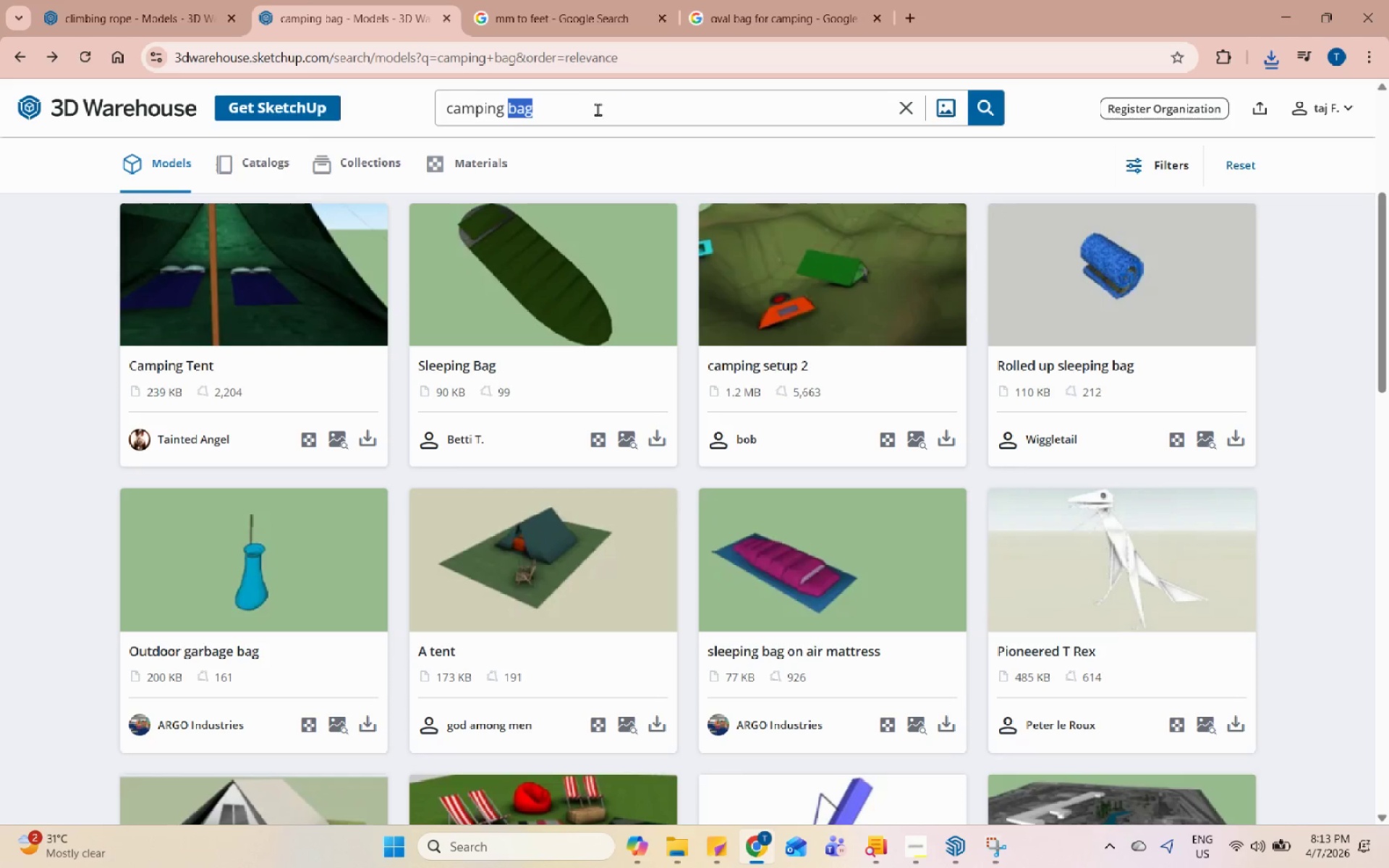 
triple_click([599, 106])
 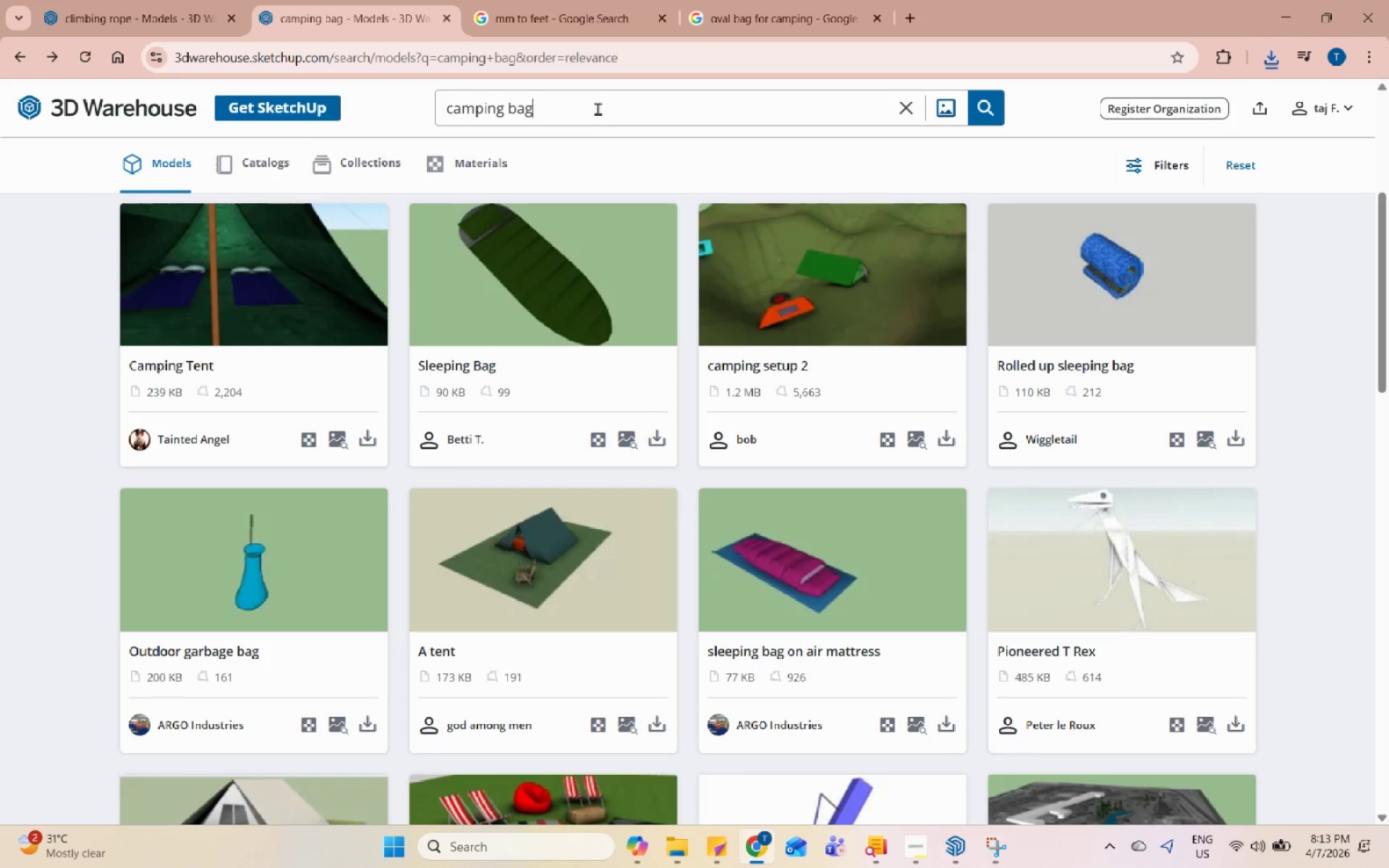 
triple_click([595, 112])
 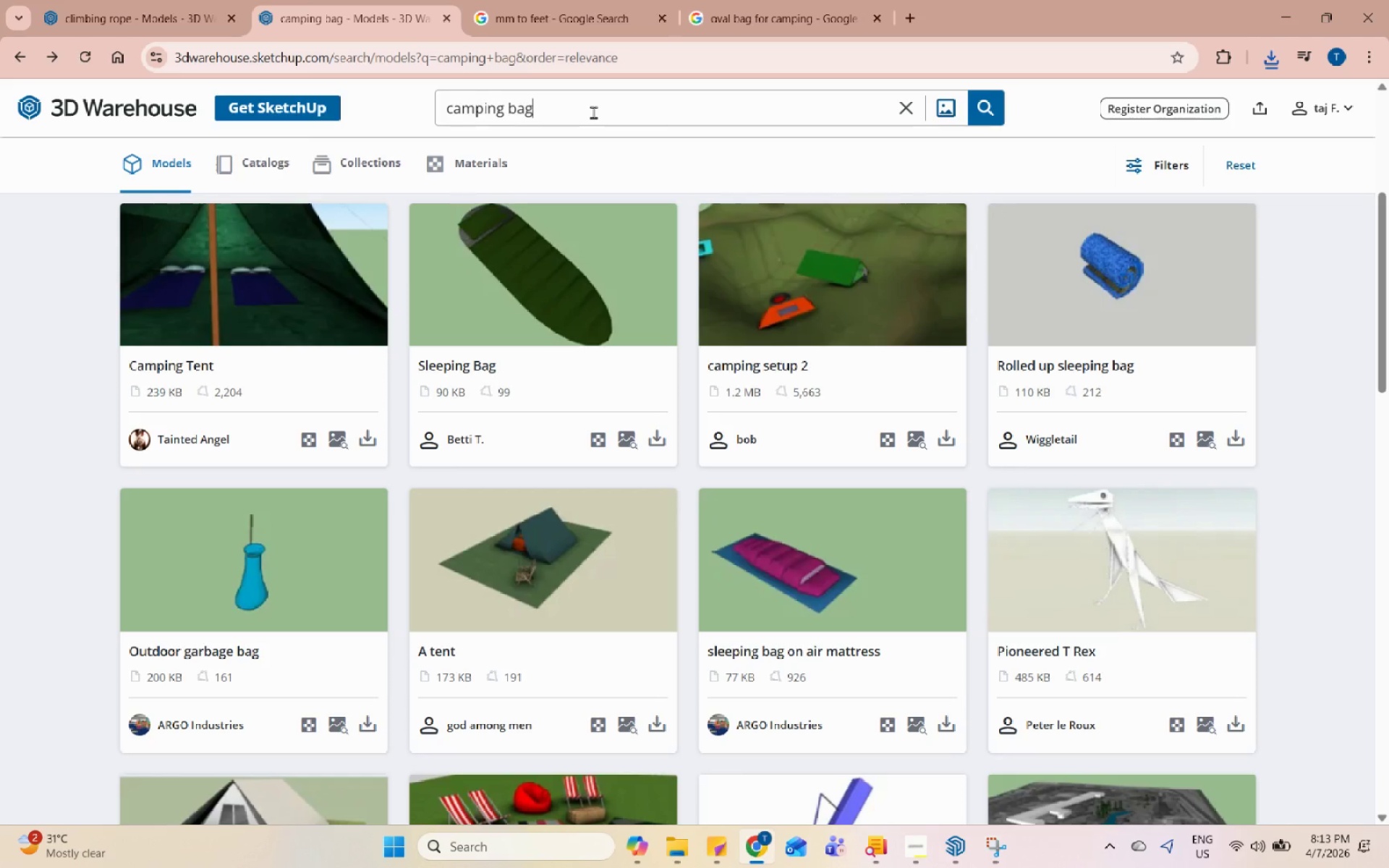 
triple_click([593, 112])
 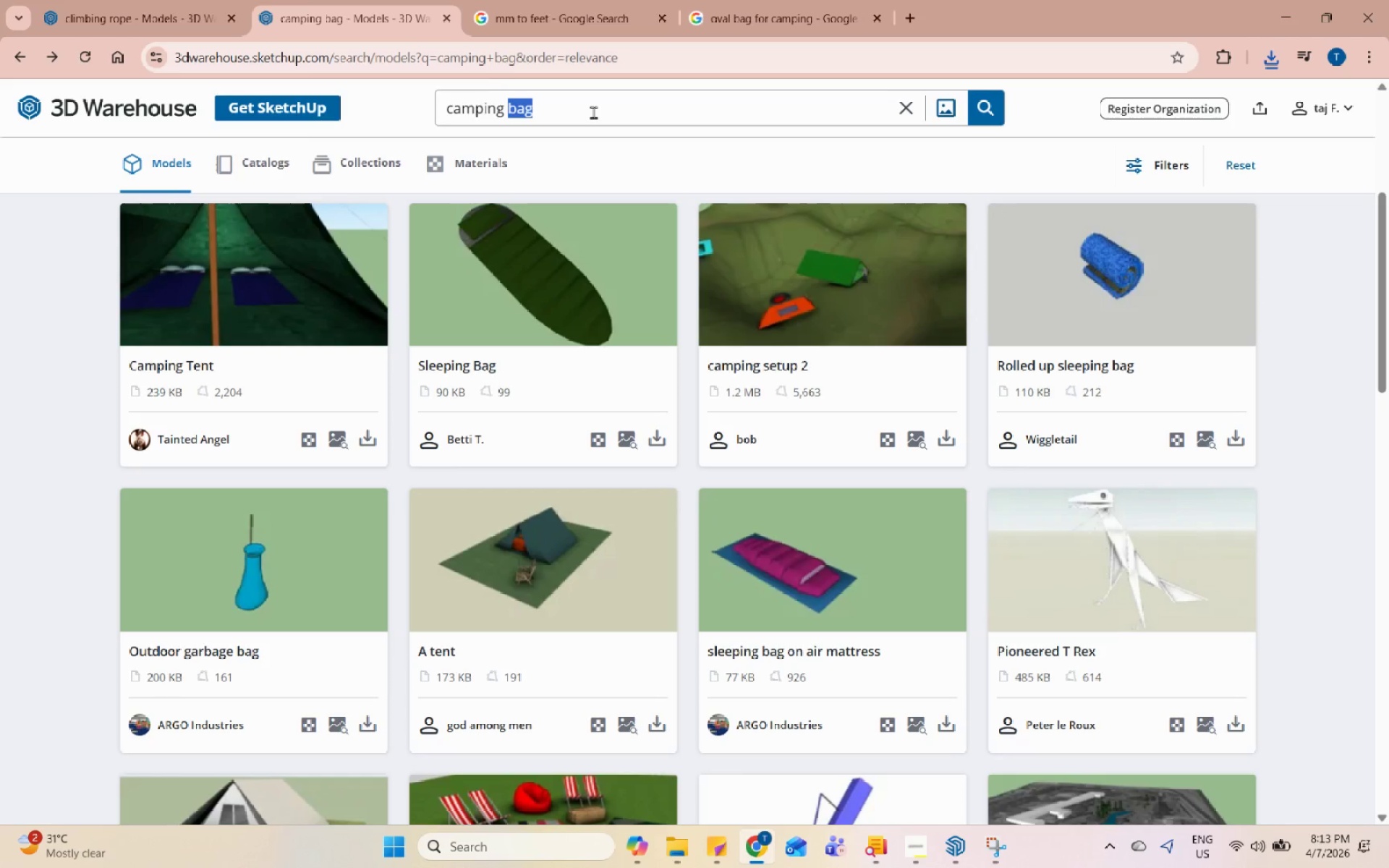 
triple_click([593, 112])
 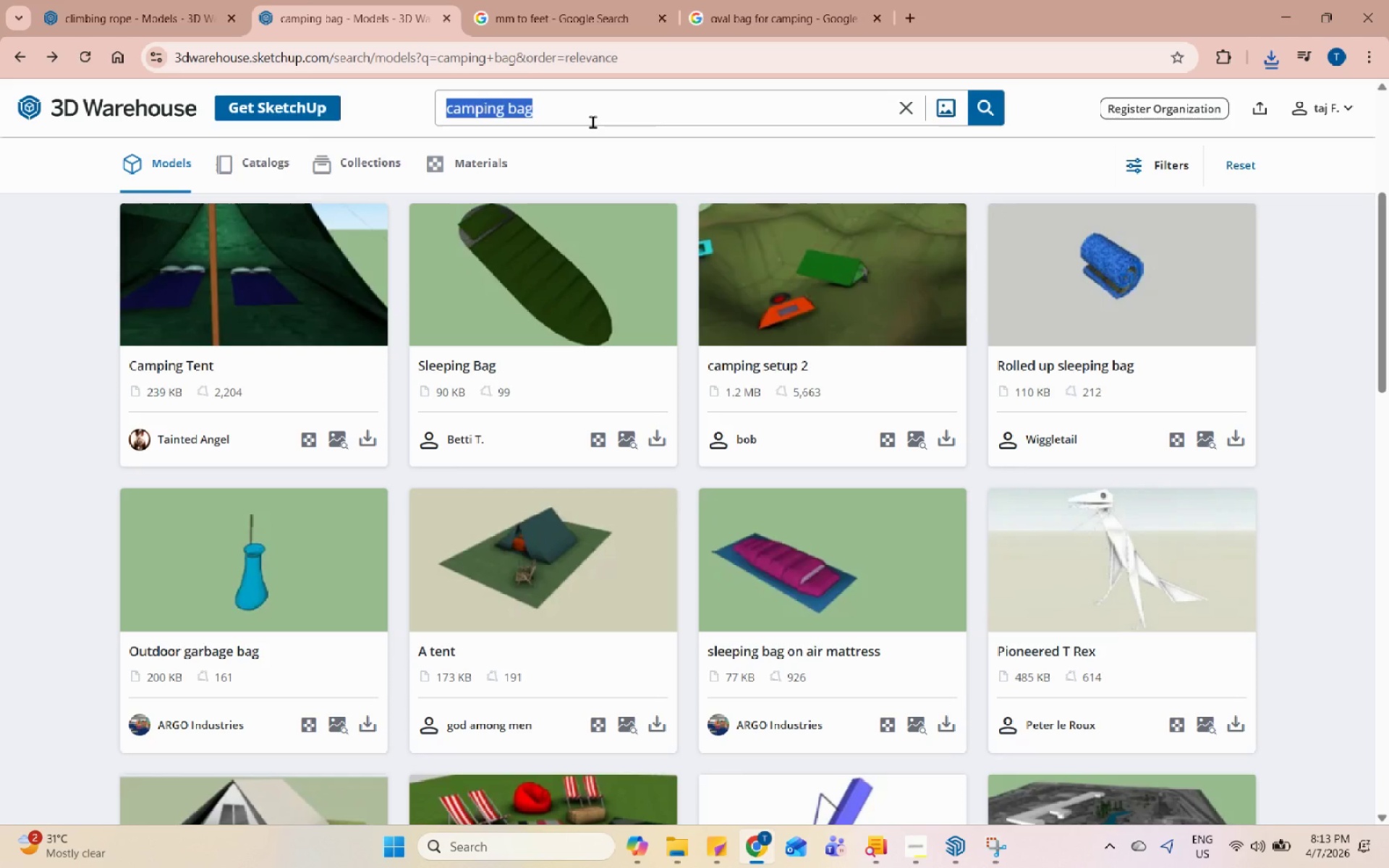 
type(sleeping bag)
 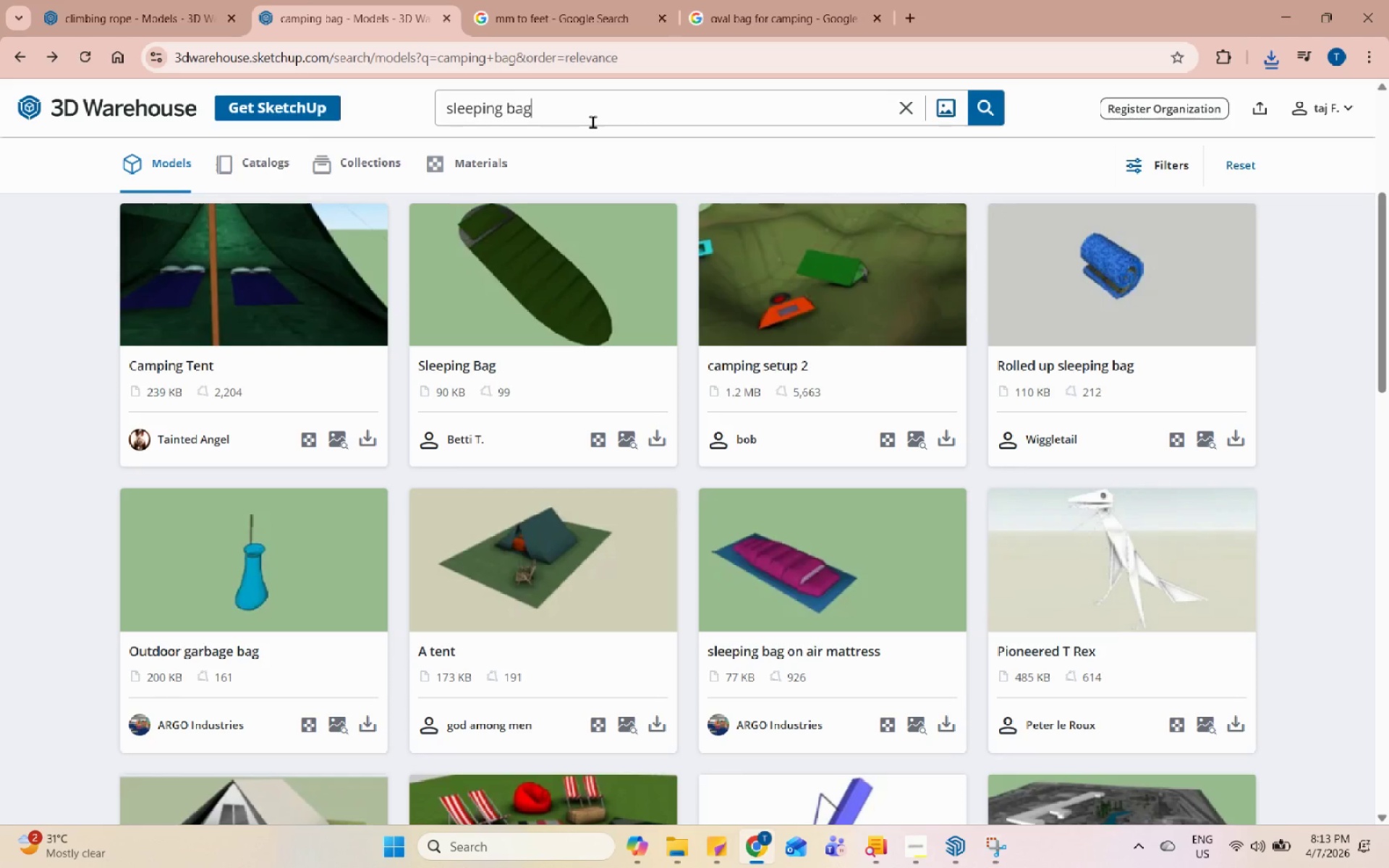 
key(Enter)
 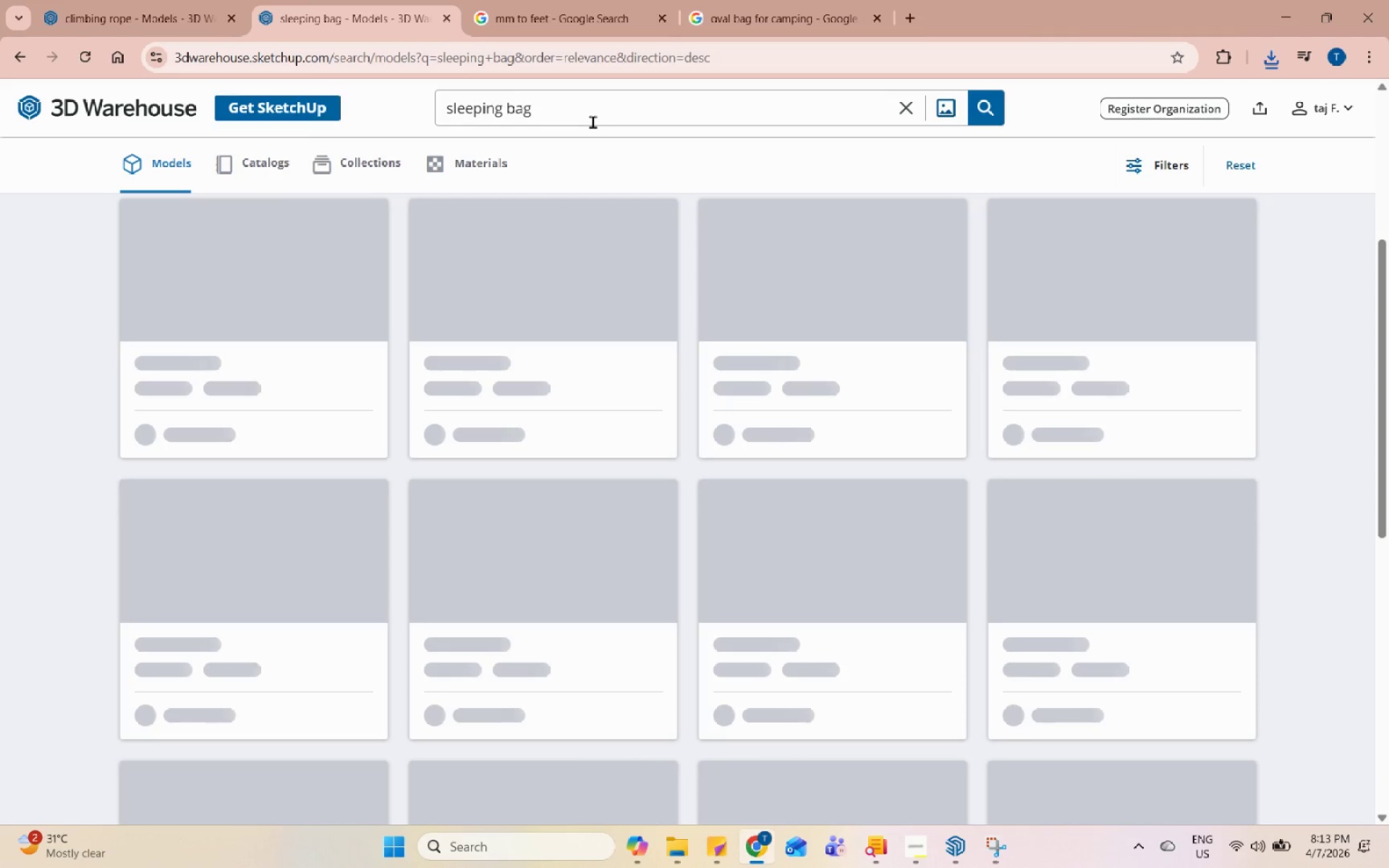 
scroll: coordinate [579, 282], scroll_direction: up, amount: 4.0
 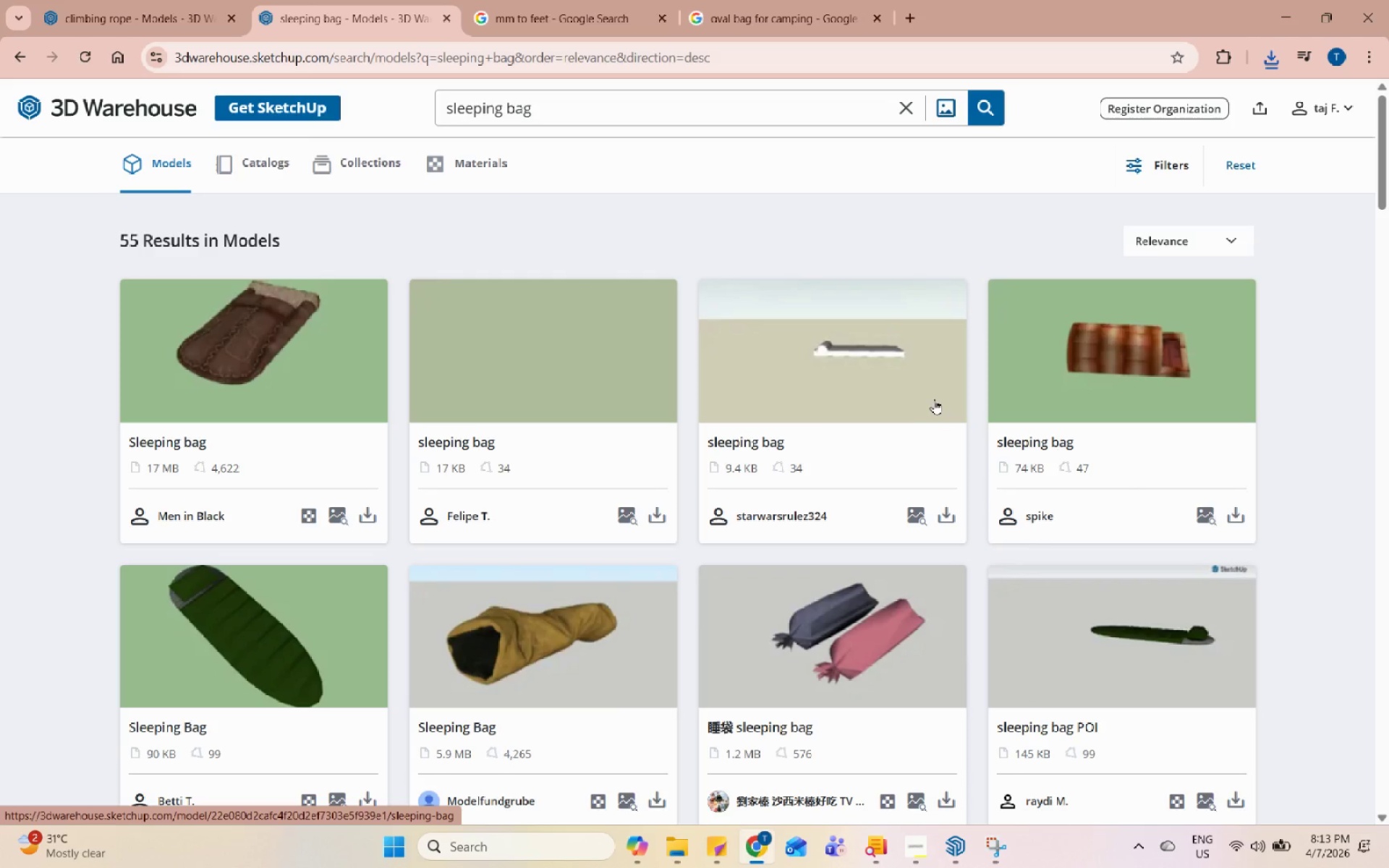 
scroll: coordinate [940, 407], scroll_direction: down, amount: 19.0
 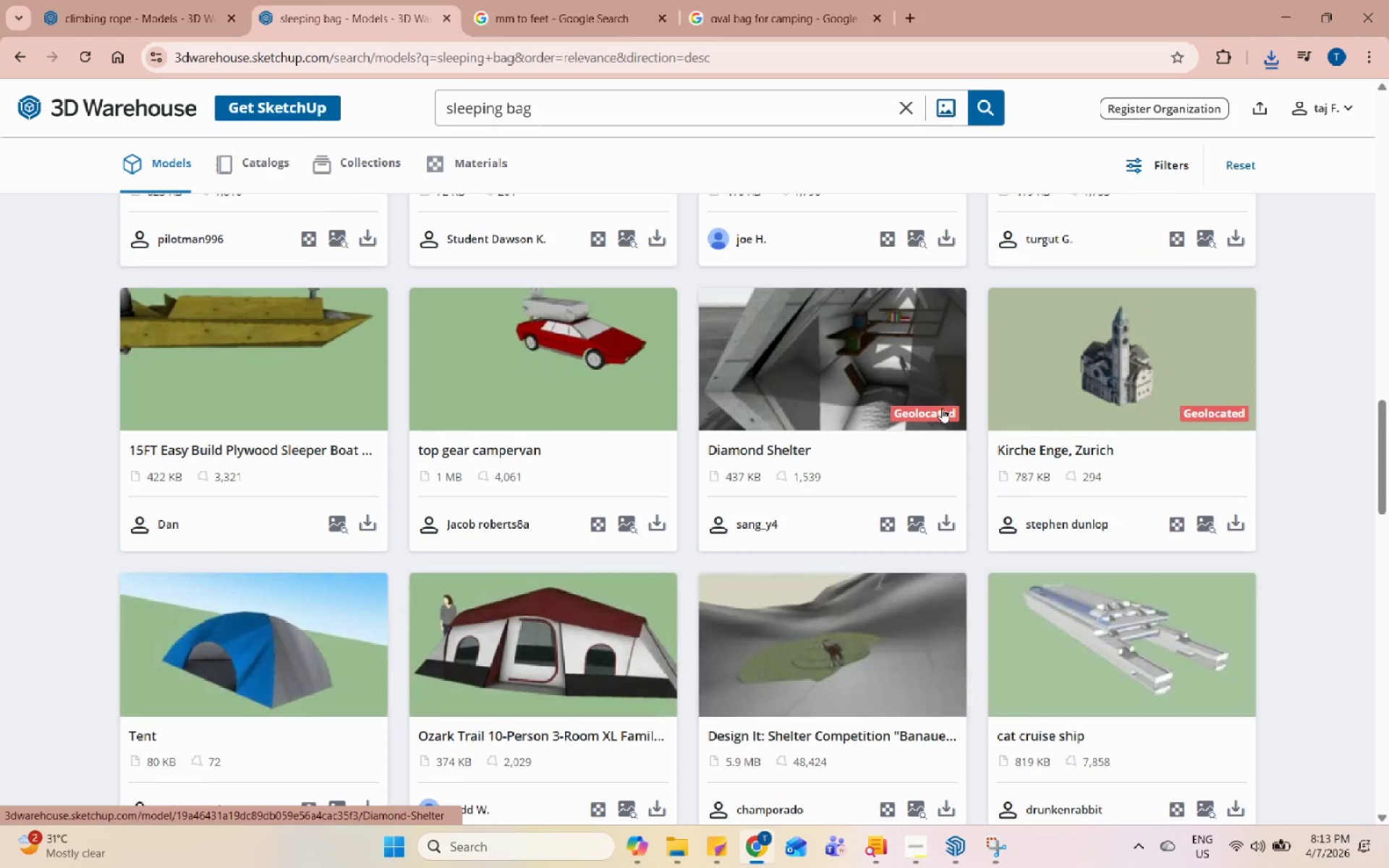 
scroll: coordinate [944, 412], scroll_direction: down, amount: 21.0
 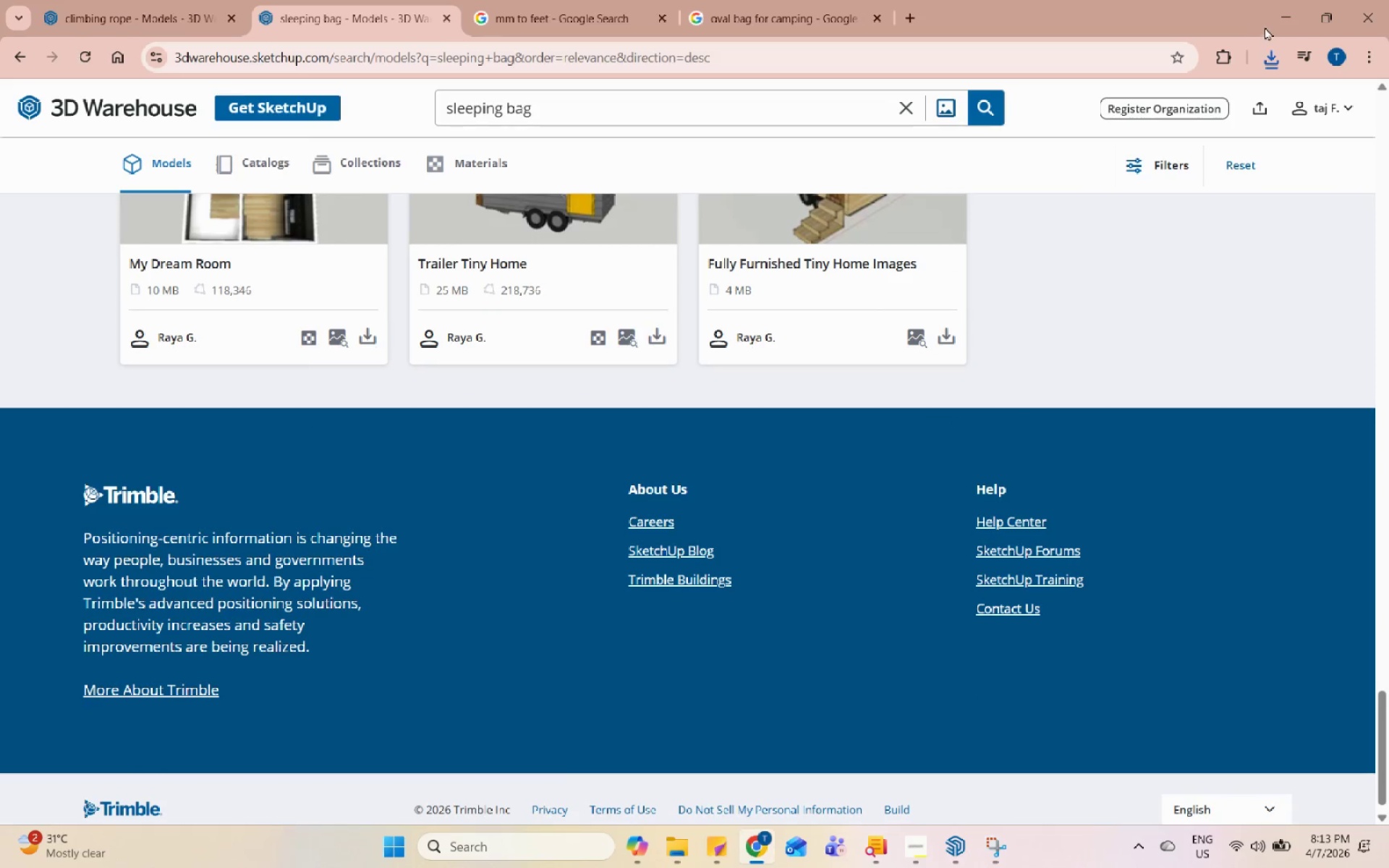 
left_click([1286, 12])
 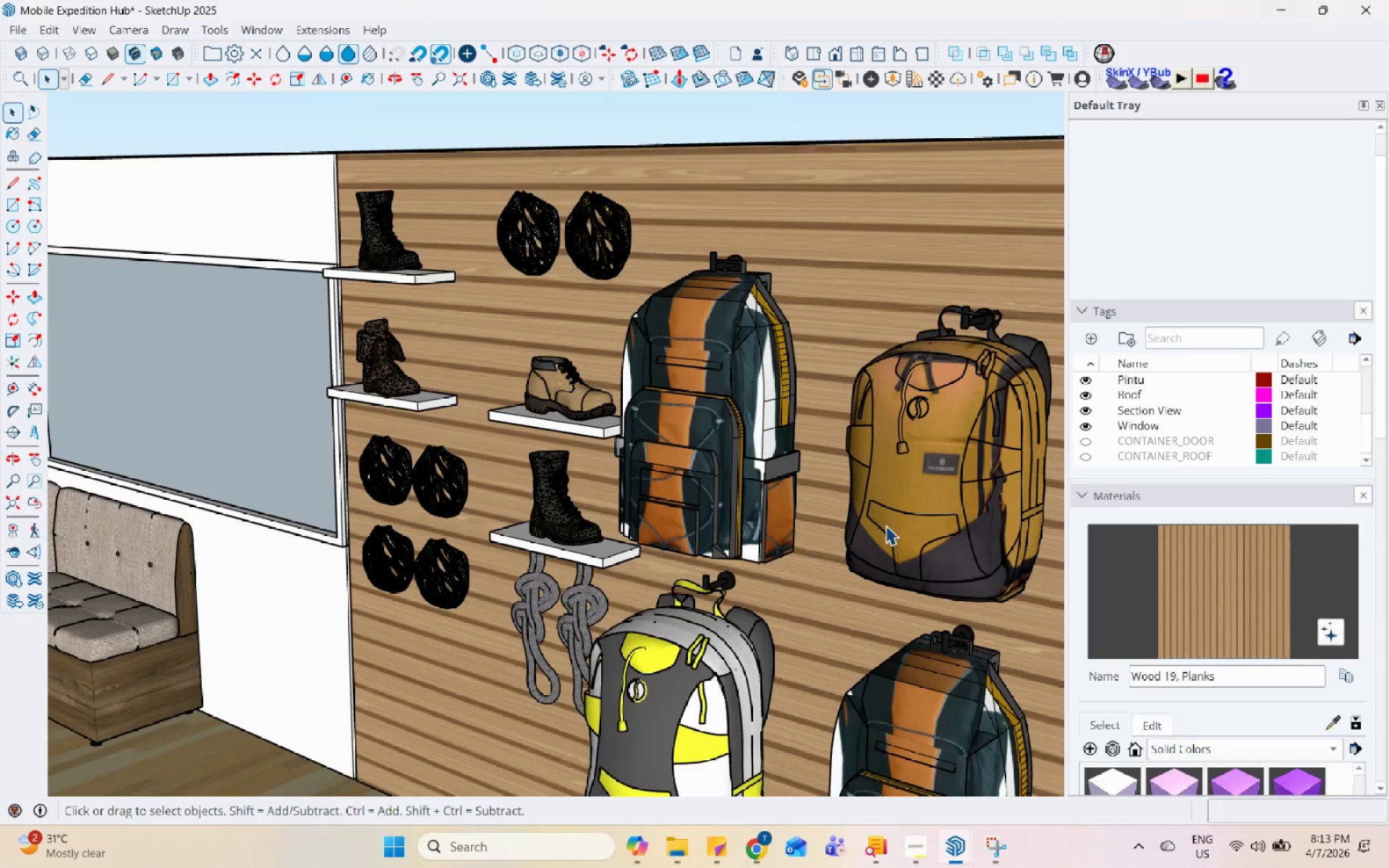 
scroll: coordinate [561, 528], scroll_direction: down, amount: 2.0
 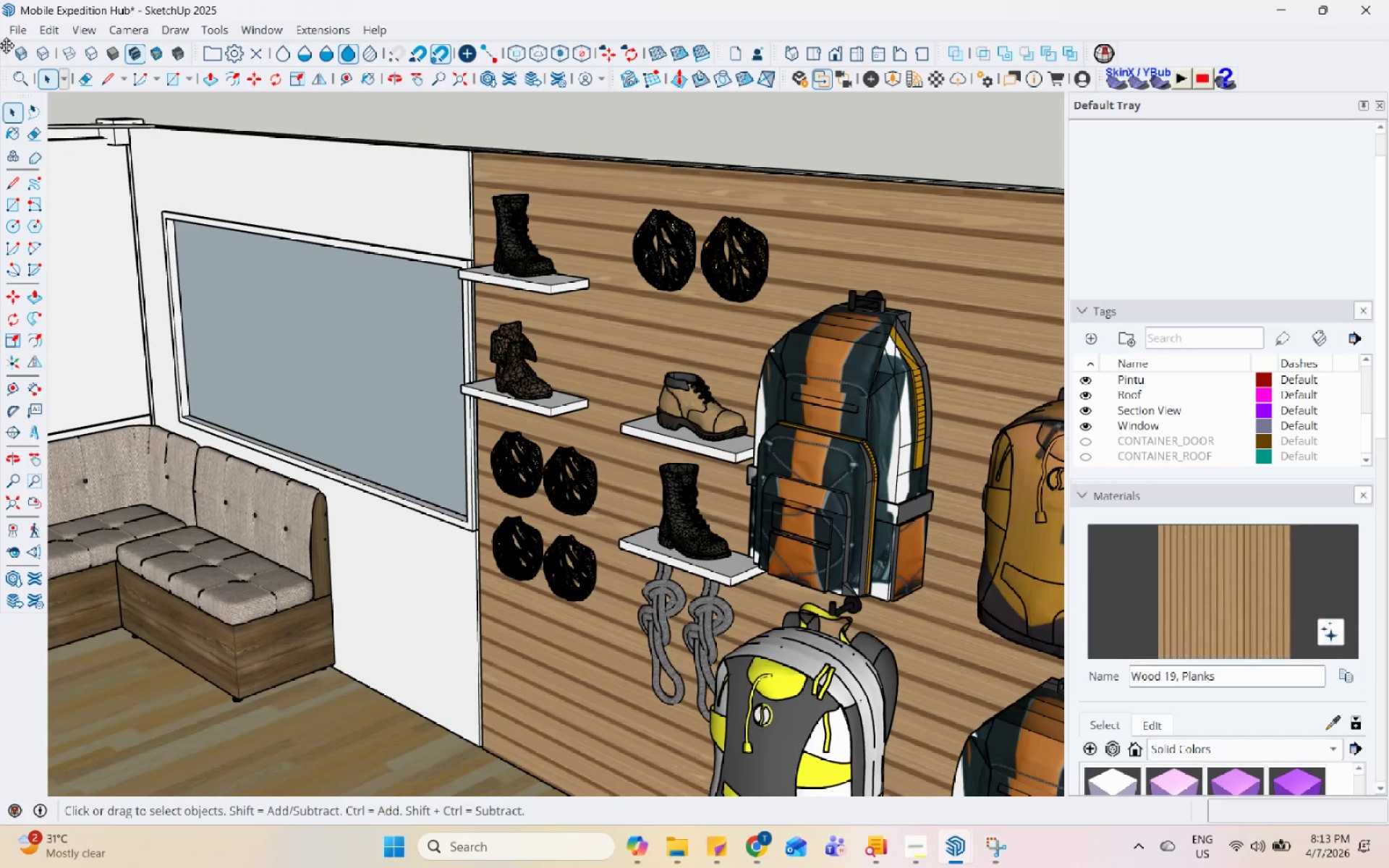 
left_click([19, 24])
 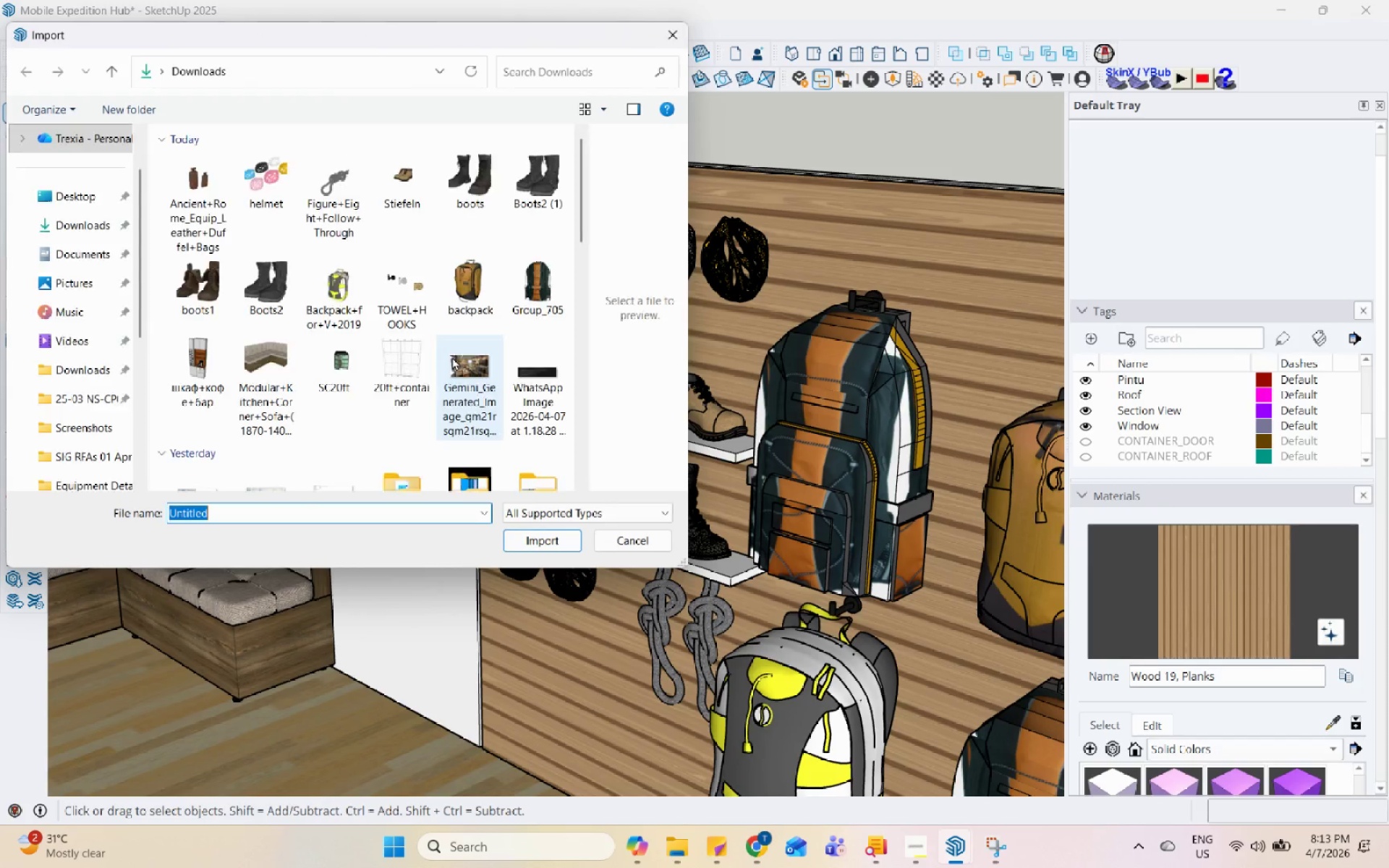 
left_click([170, 203])
 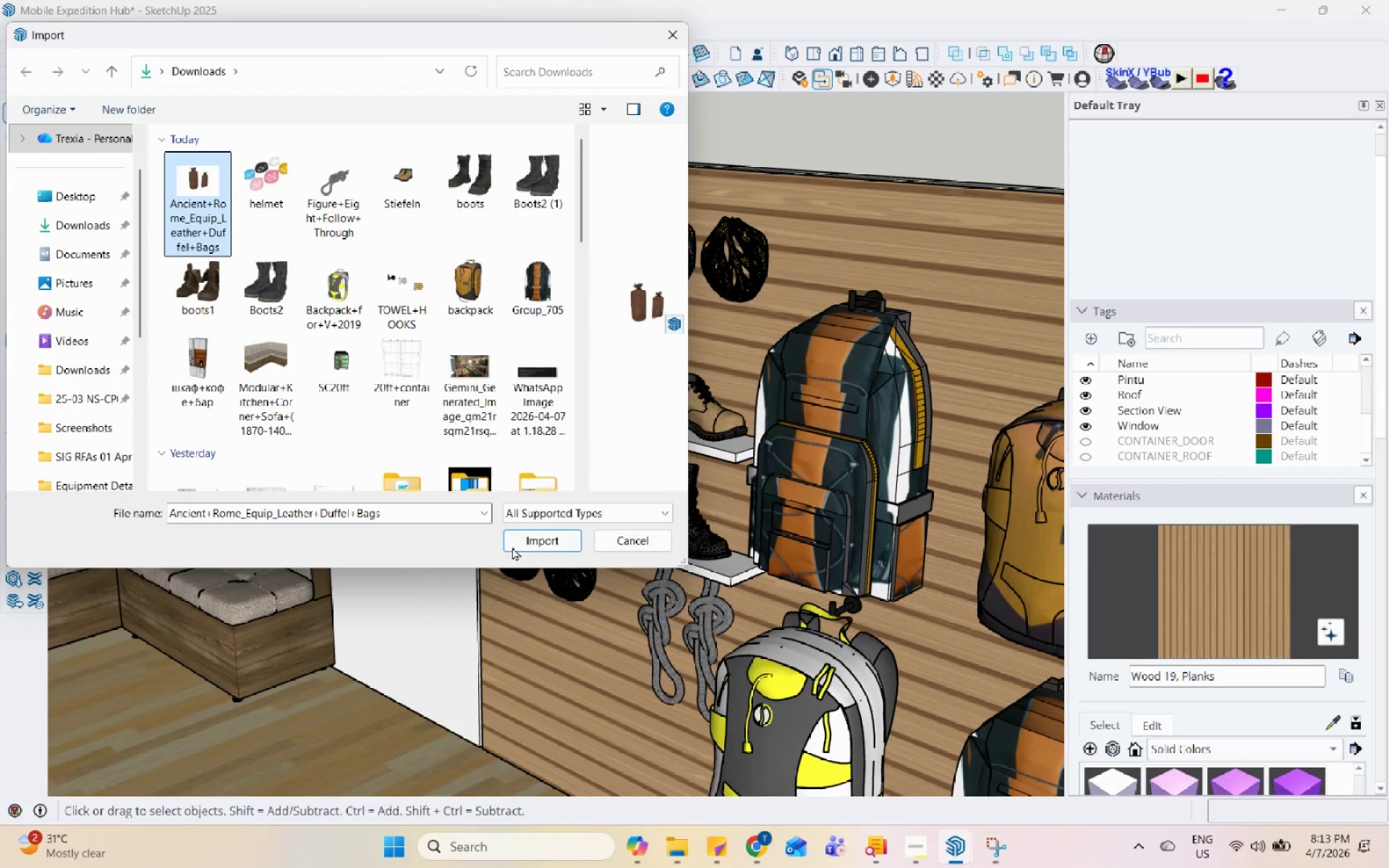 
left_click([526, 538])
 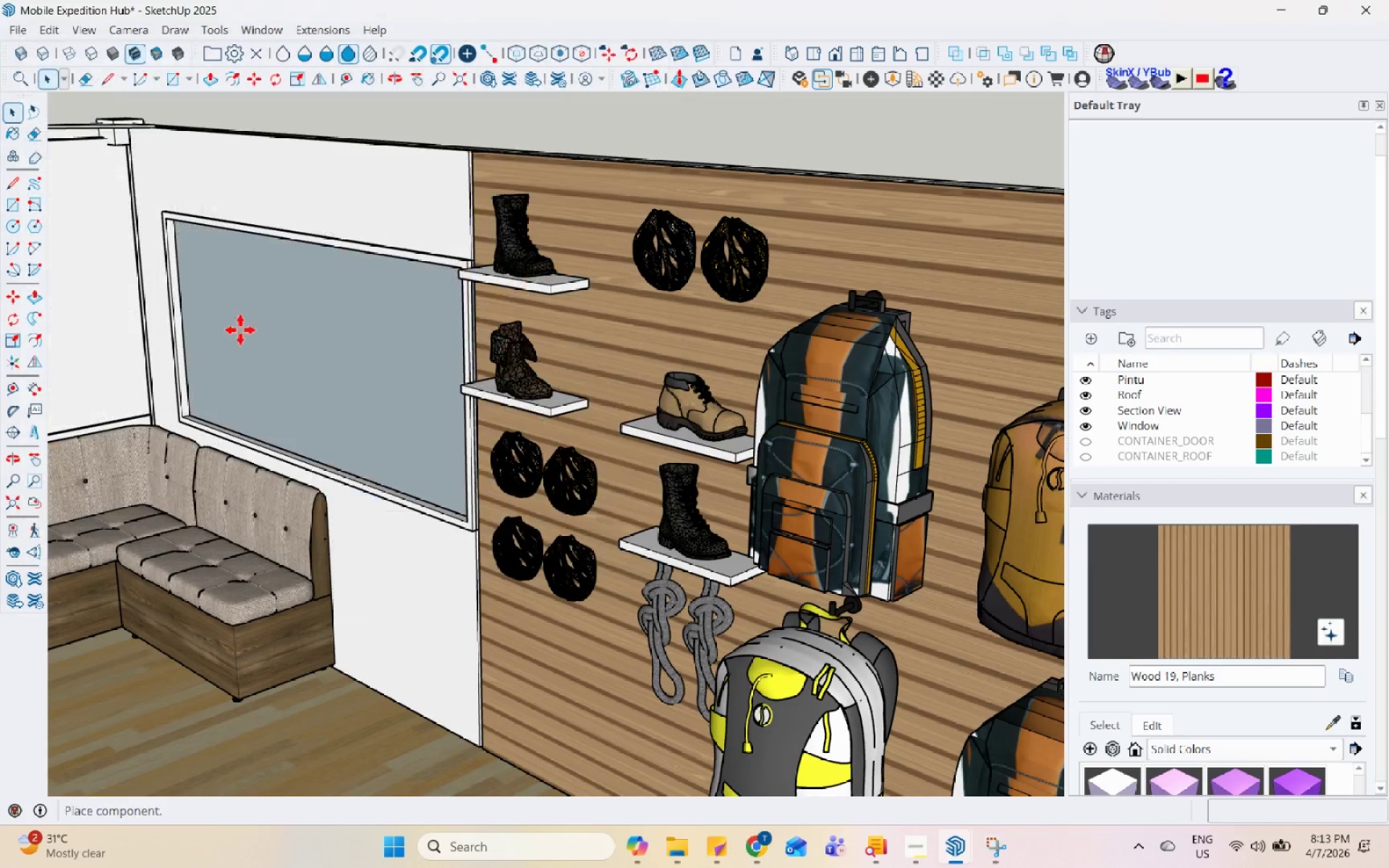 
scroll: coordinate [367, 448], scroll_direction: down, amount: 12.0
 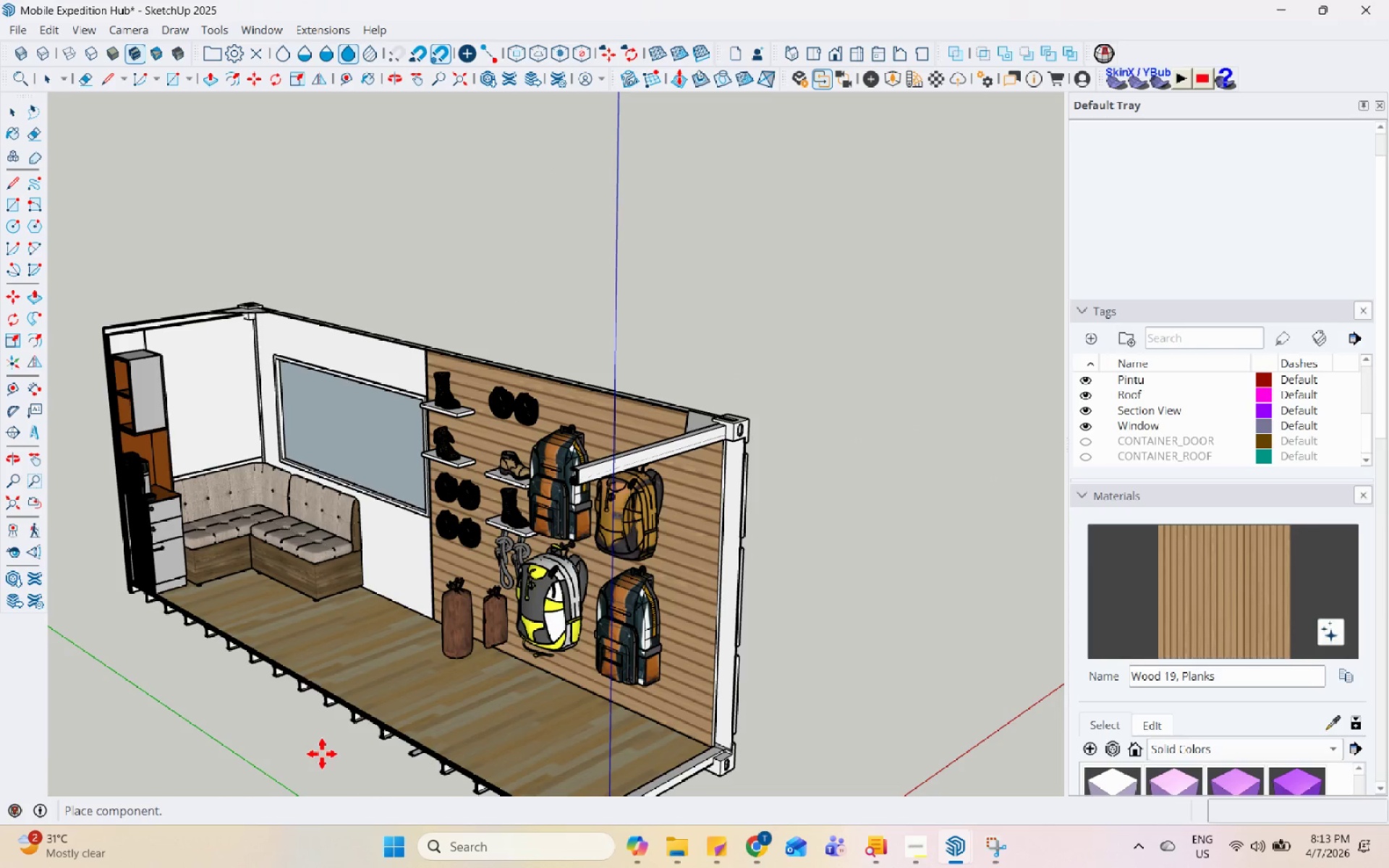 
scroll: coordinate [392, 706], scroll_direction: up, amount: 9.0
 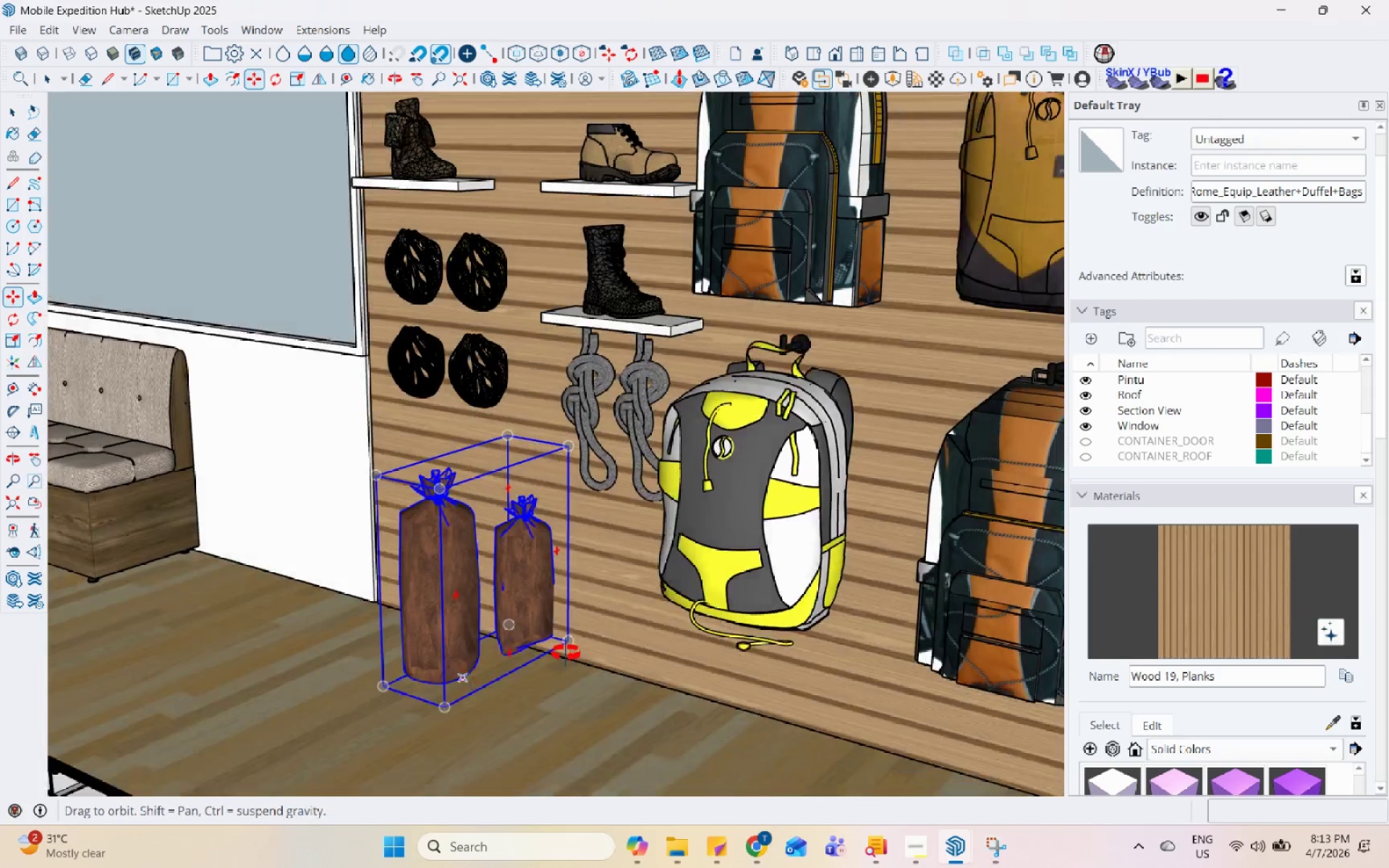 
key(Space)
 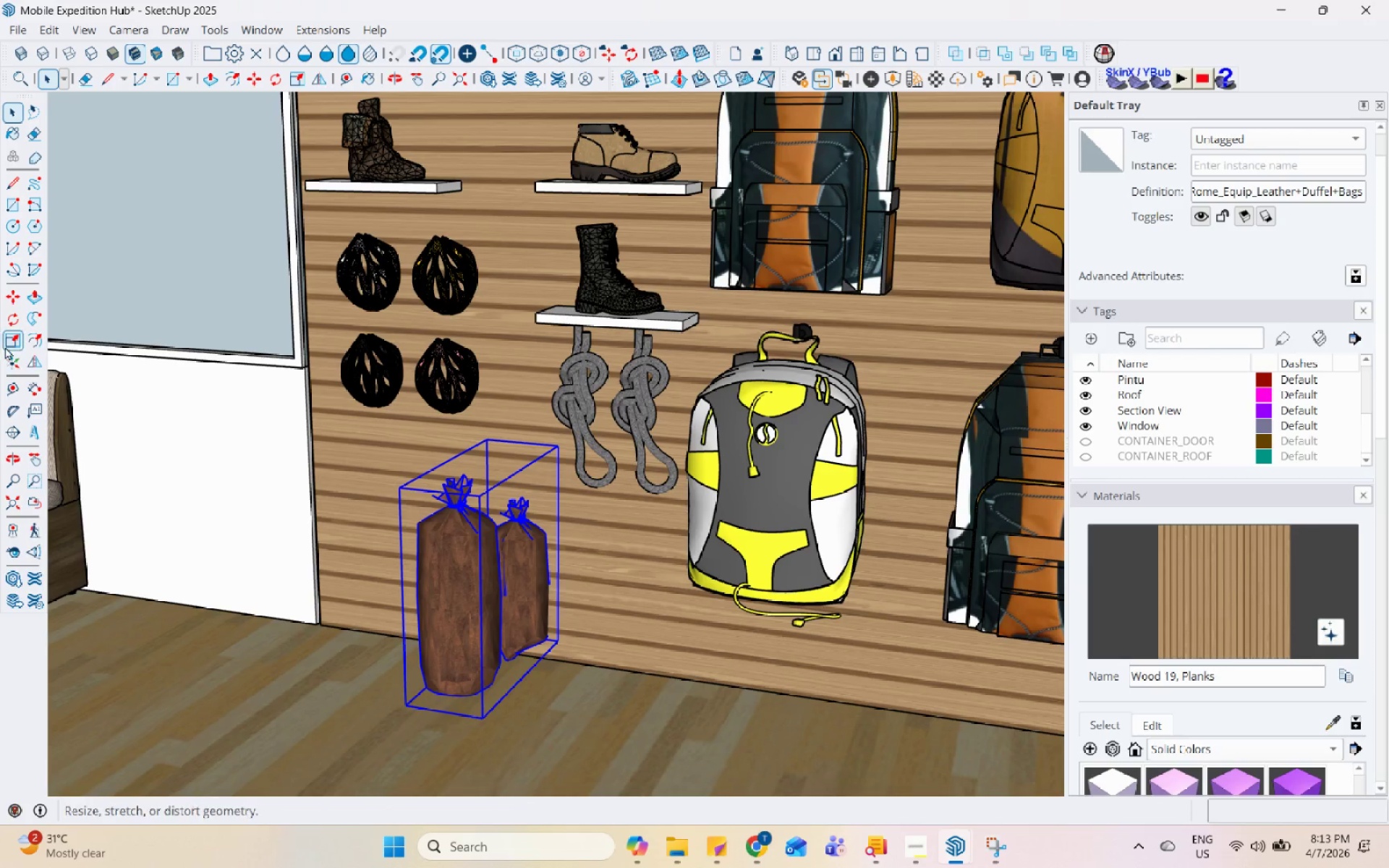 
left_click([14, 323])
 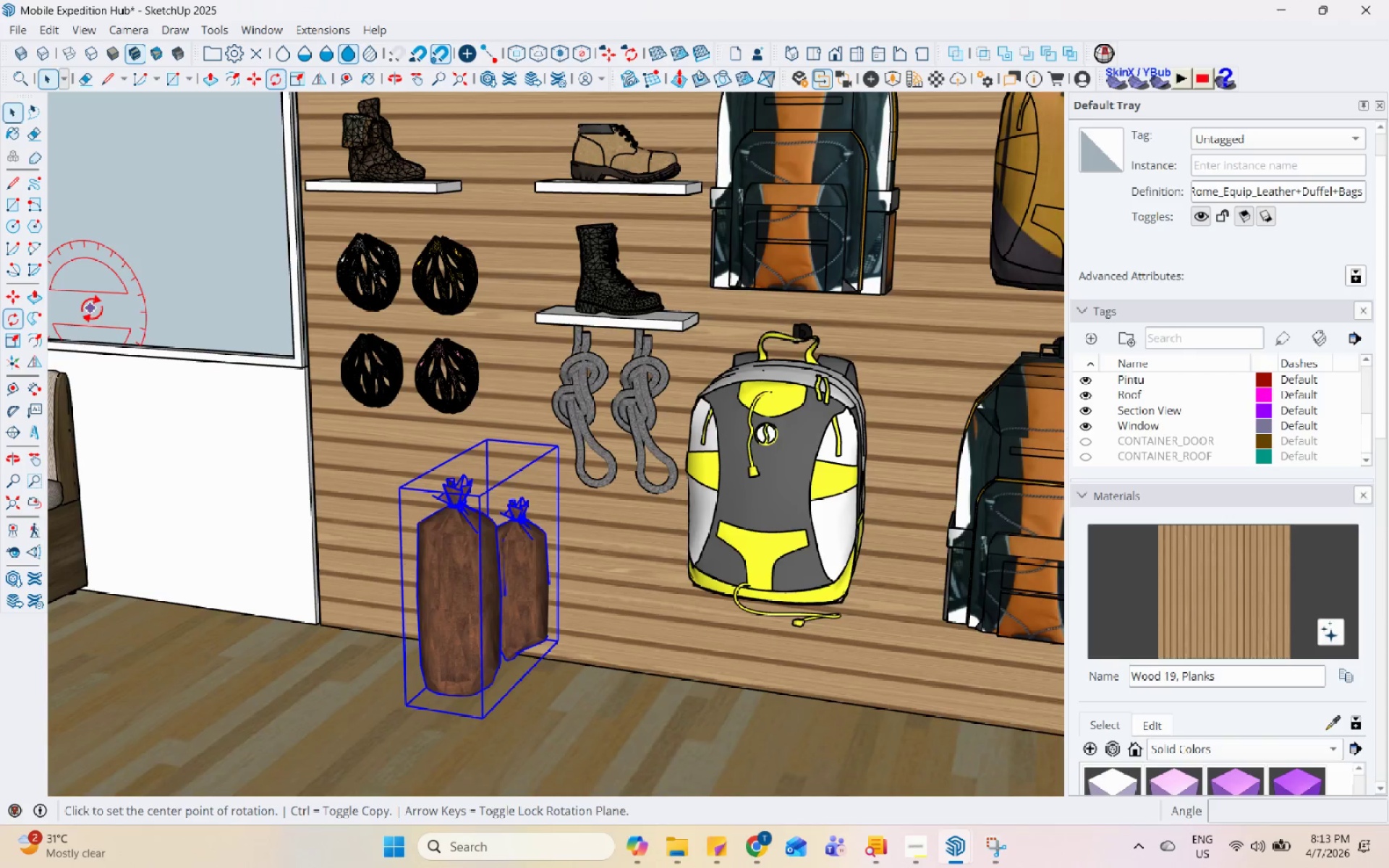 
scroll: coordinate [95, 317], scroll_direction: down, amount: 1.0
 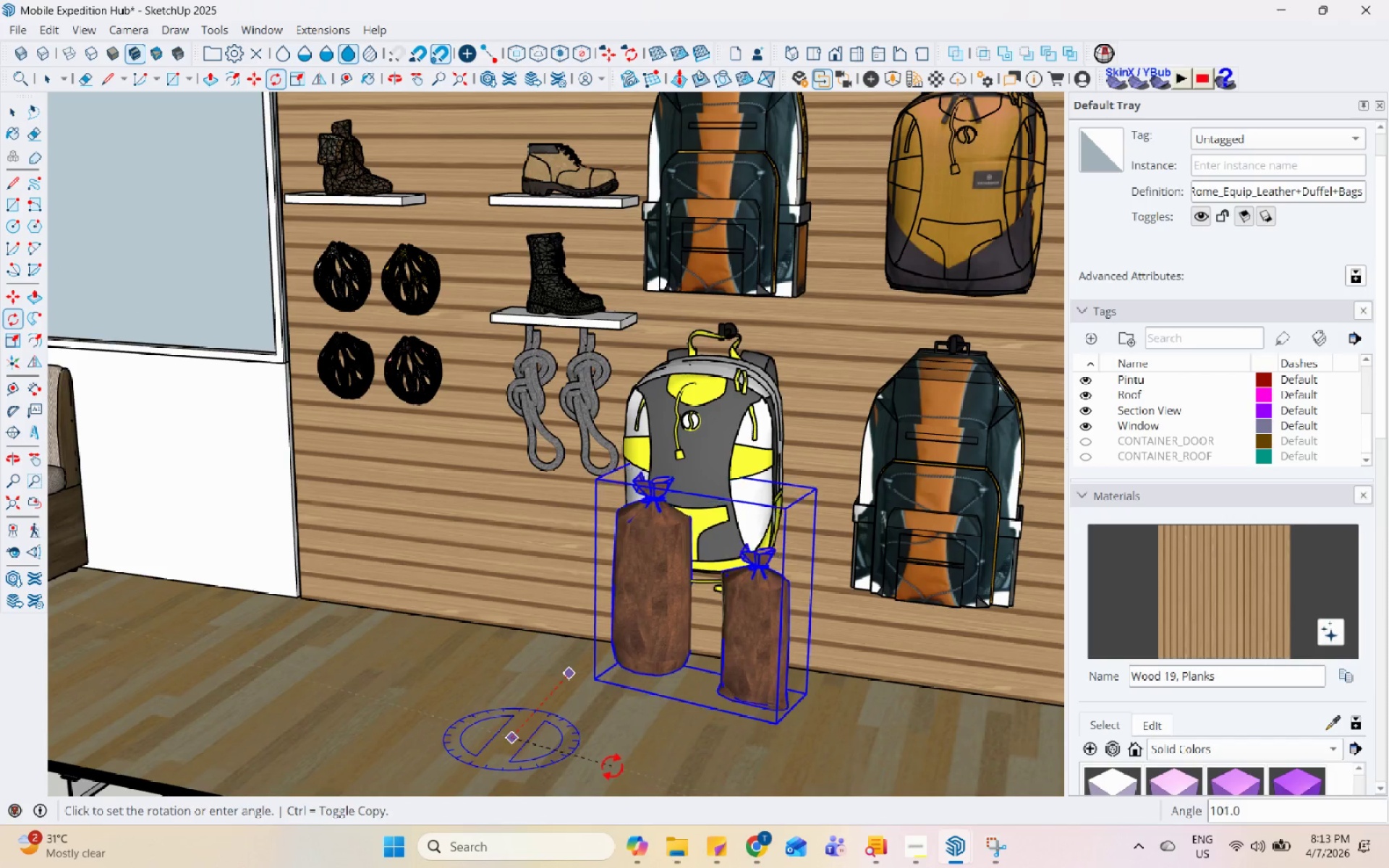 
left_click([623, 760])
 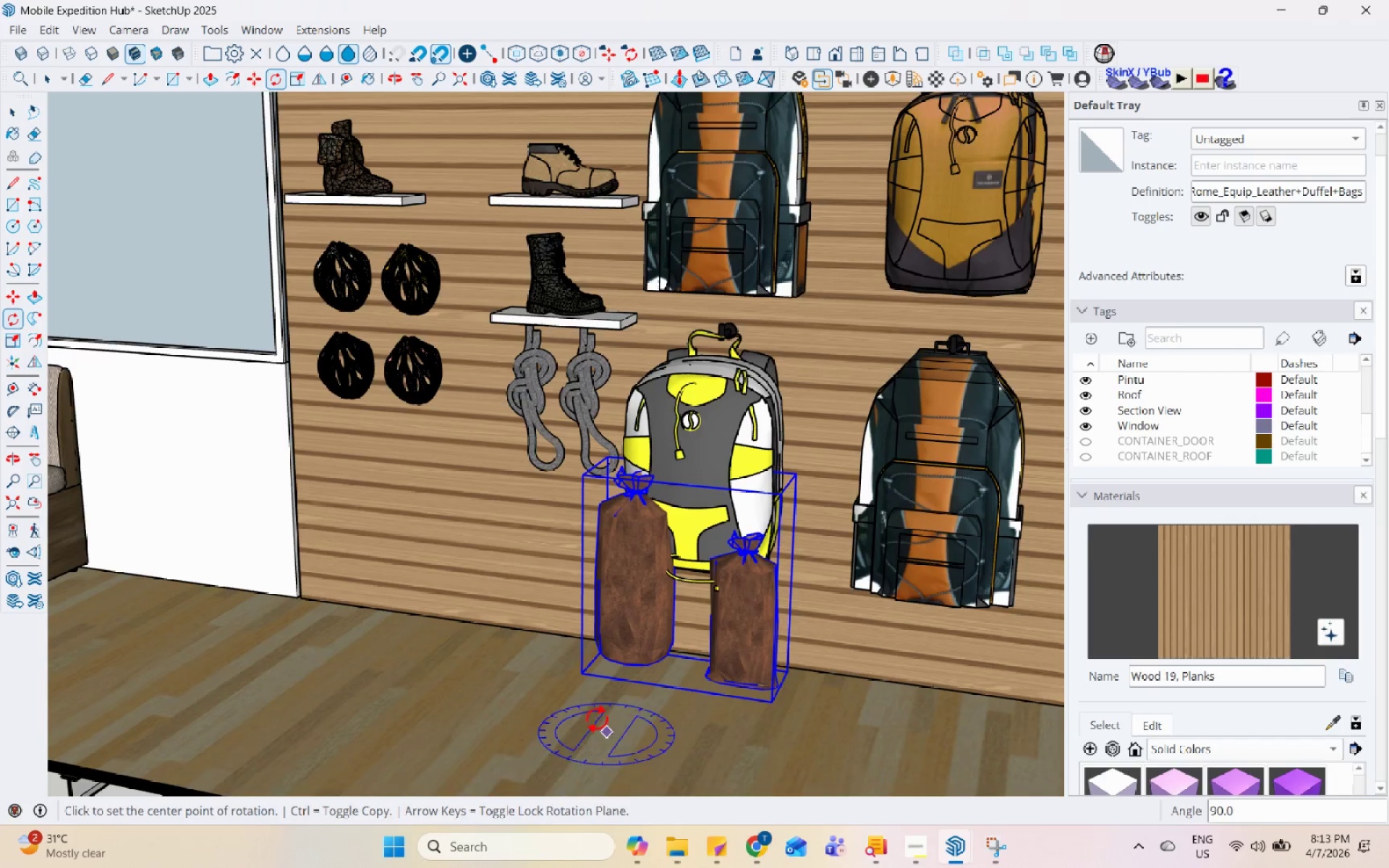 
key(Space)
 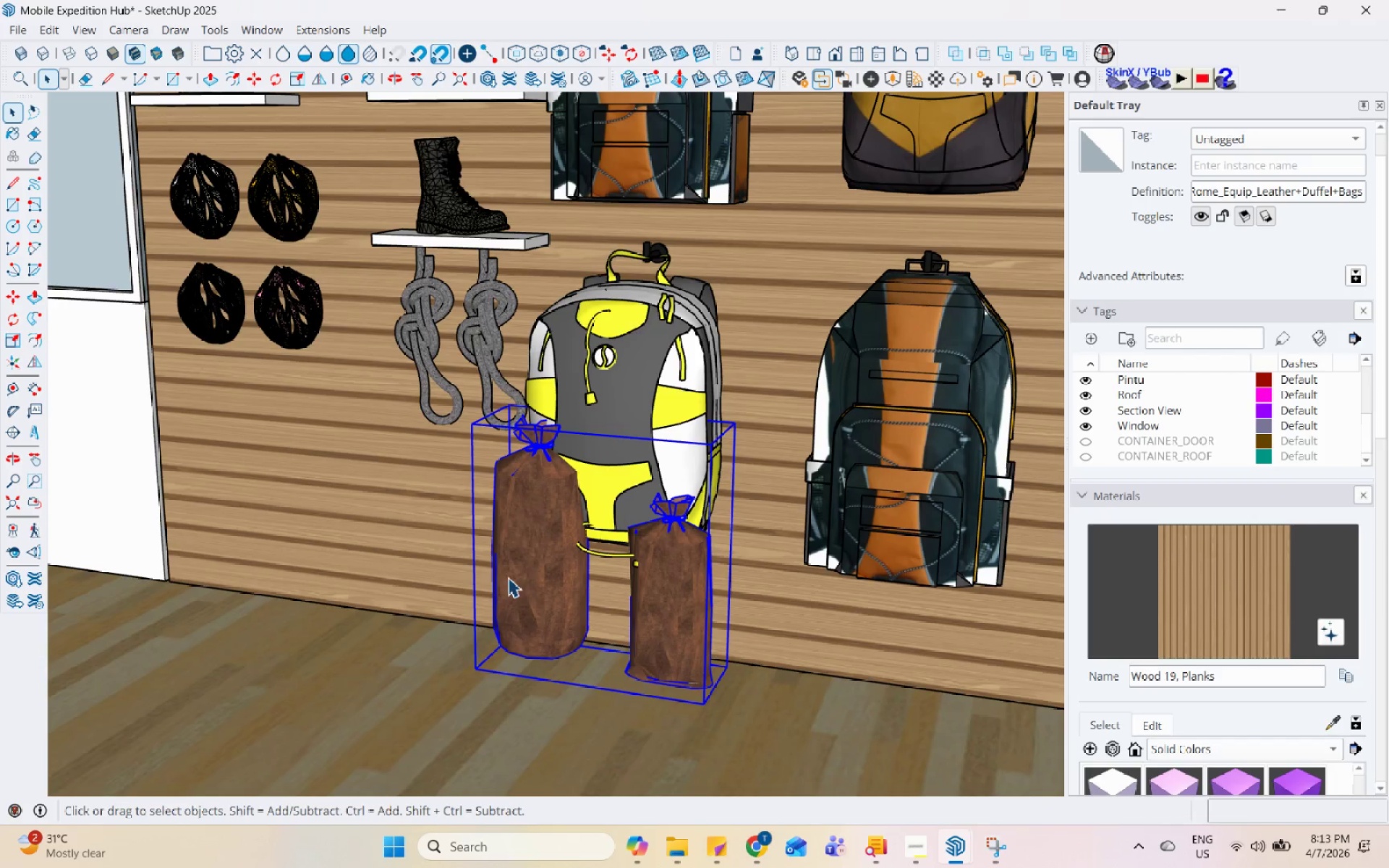 
left_click_drag(start_coordinate=[477, 568], to_coordinate=[473, 568])
 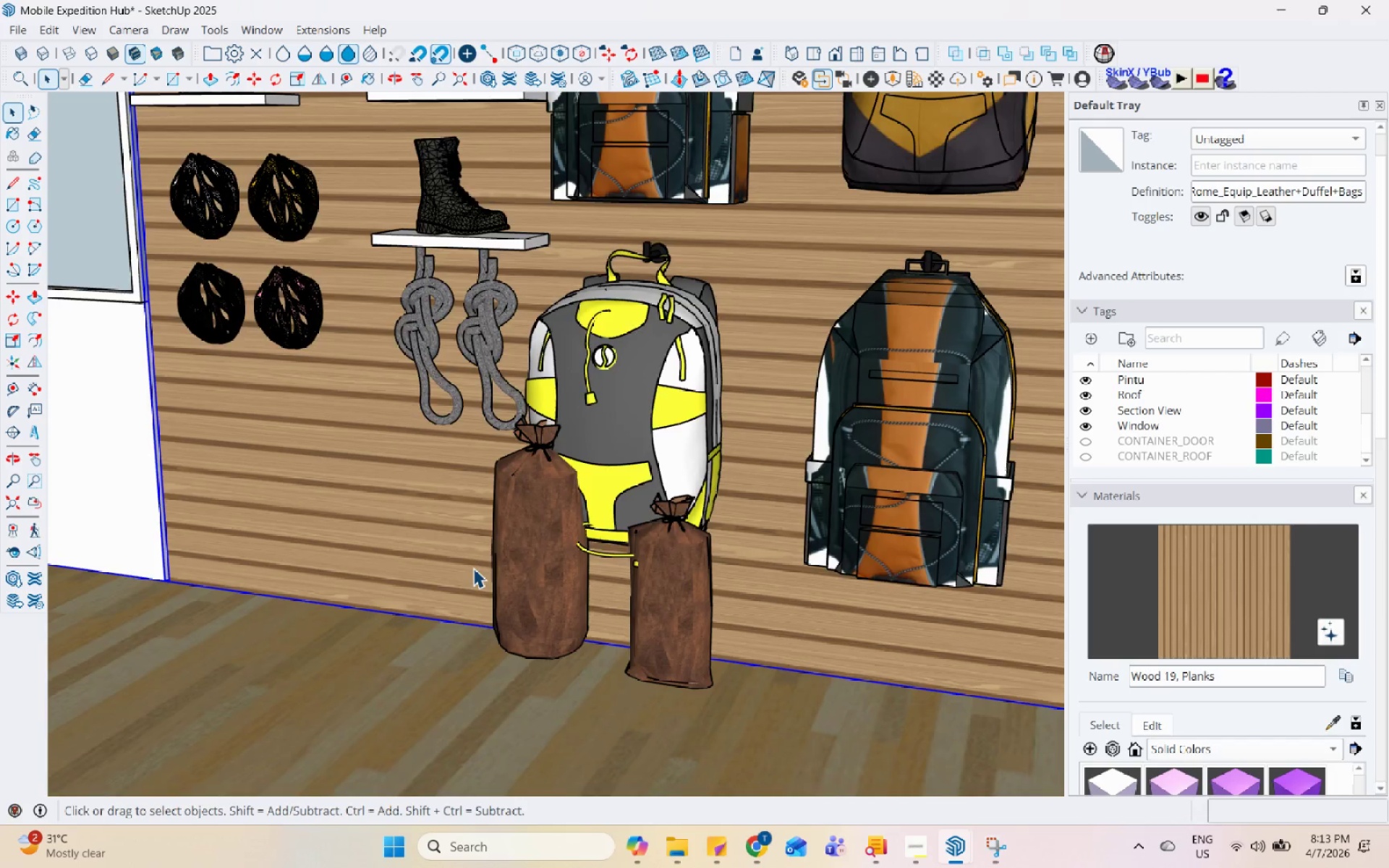 
scroll: coordinate [642, 610], scroll_direction: up, amount: 2.0
 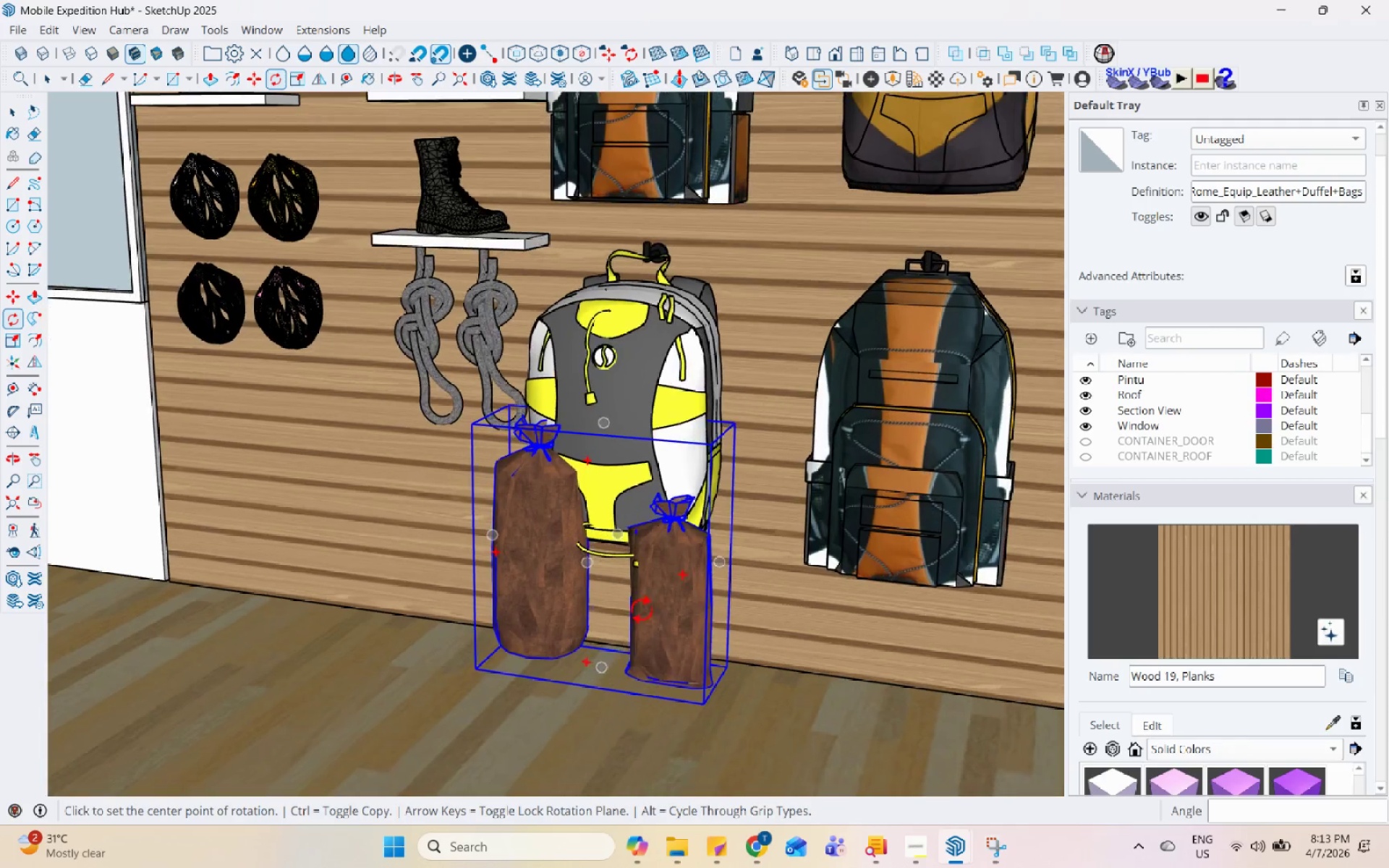 
double_click([475, 568])
 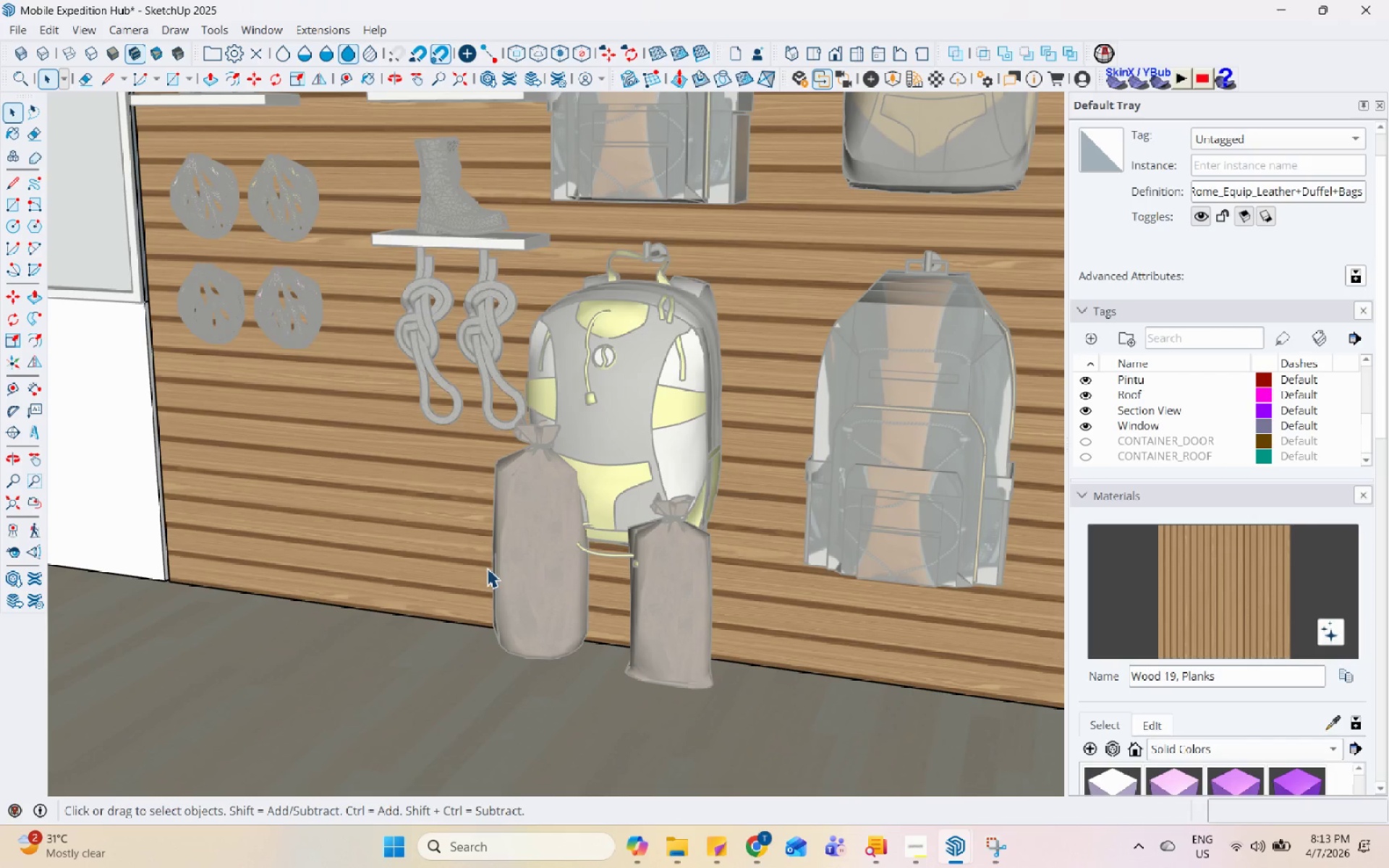 
triple_click([513, 568])
 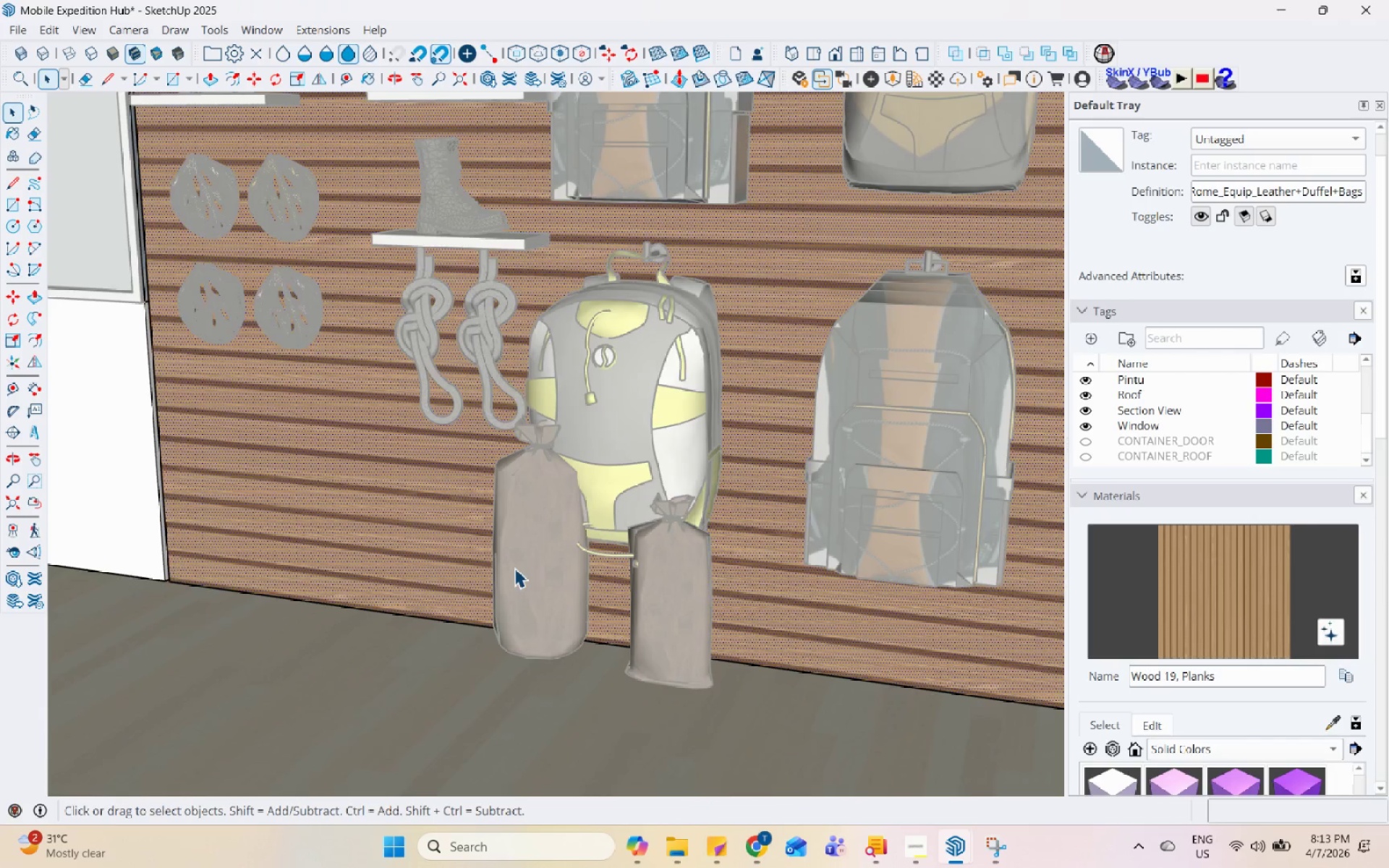 
key(Escape)
 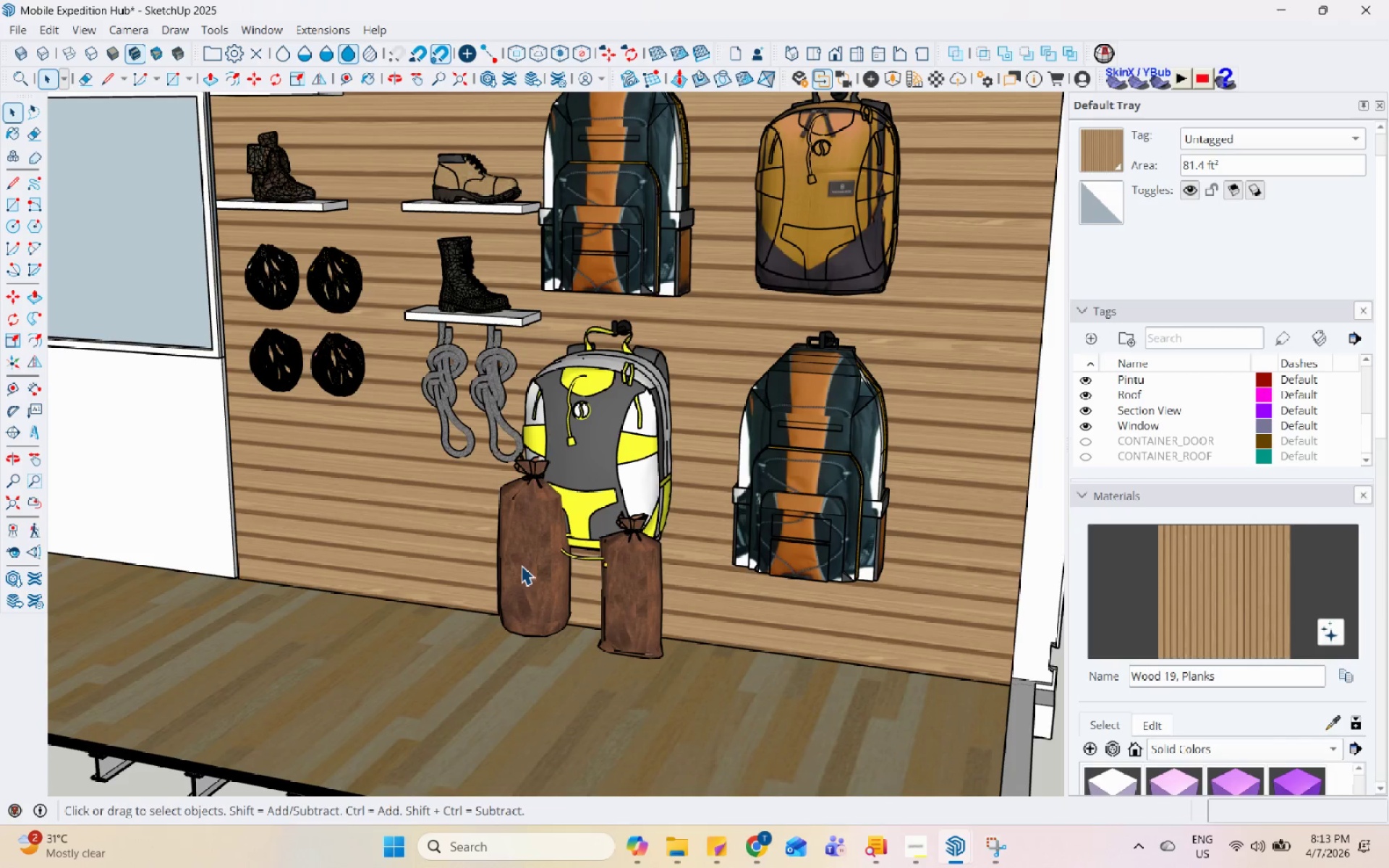 
scroll: coordinate [514, 568], scroll_direction: down, amount: 4.0
 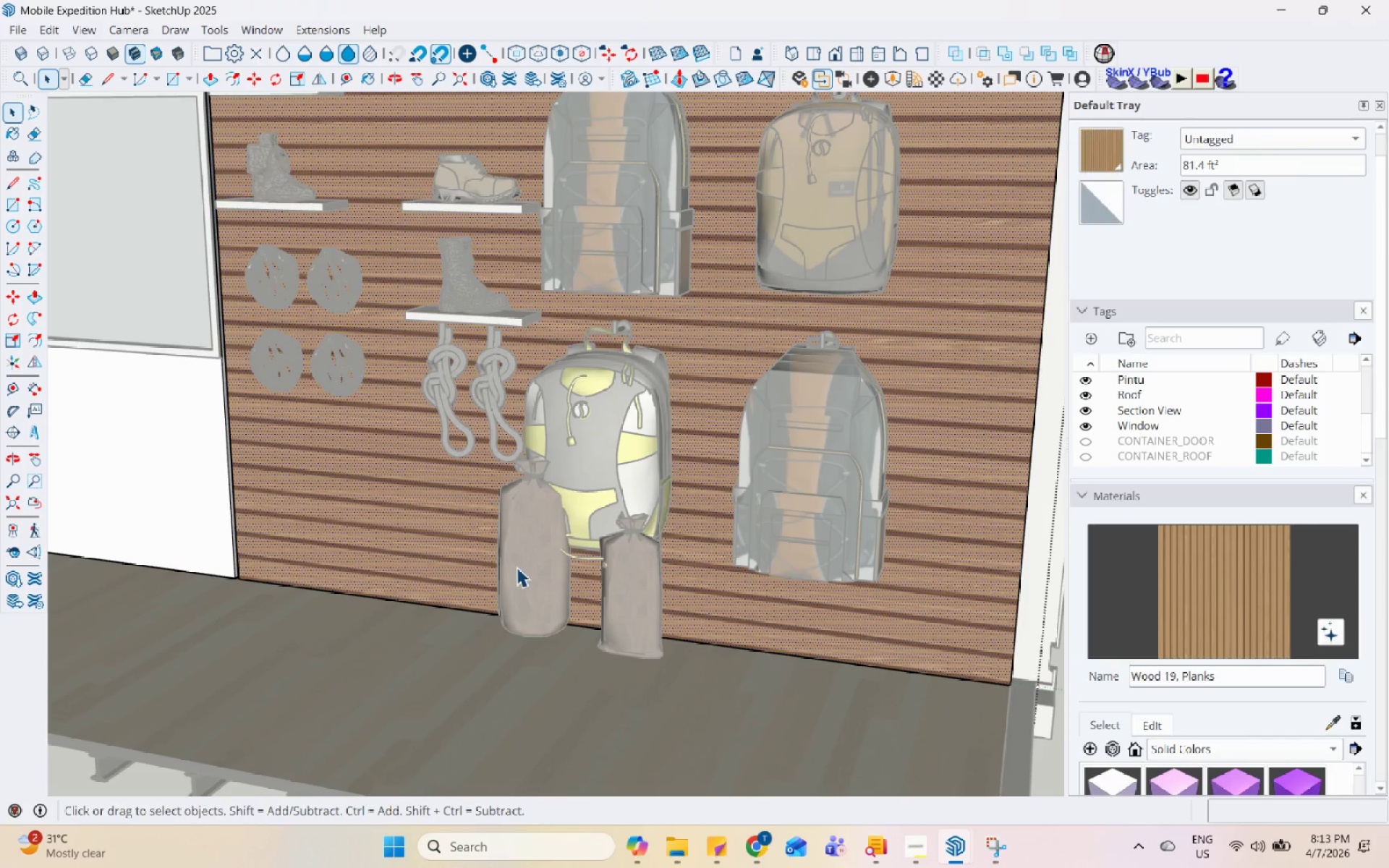 
key(Escape)
 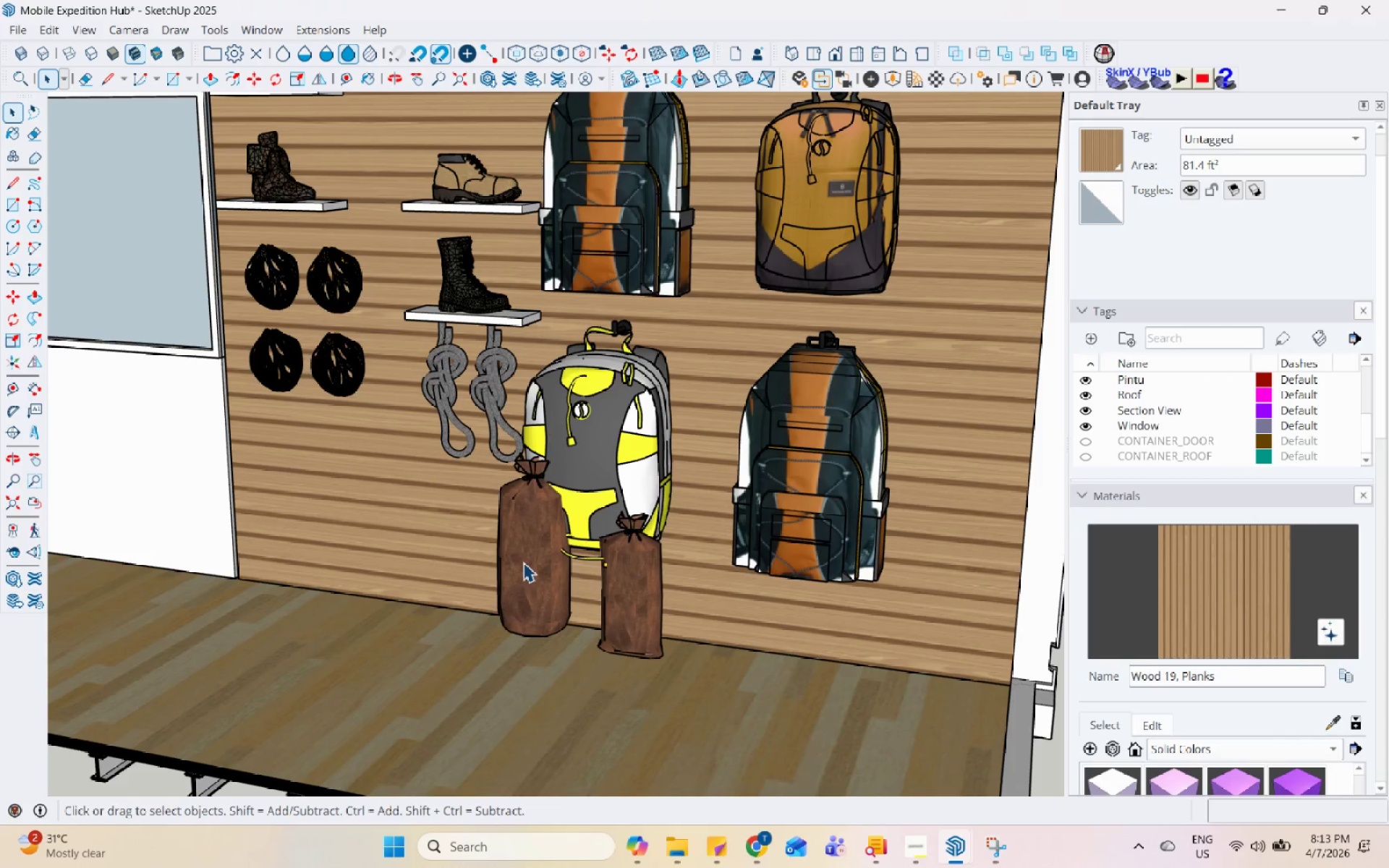 
left_click([523, 562])
 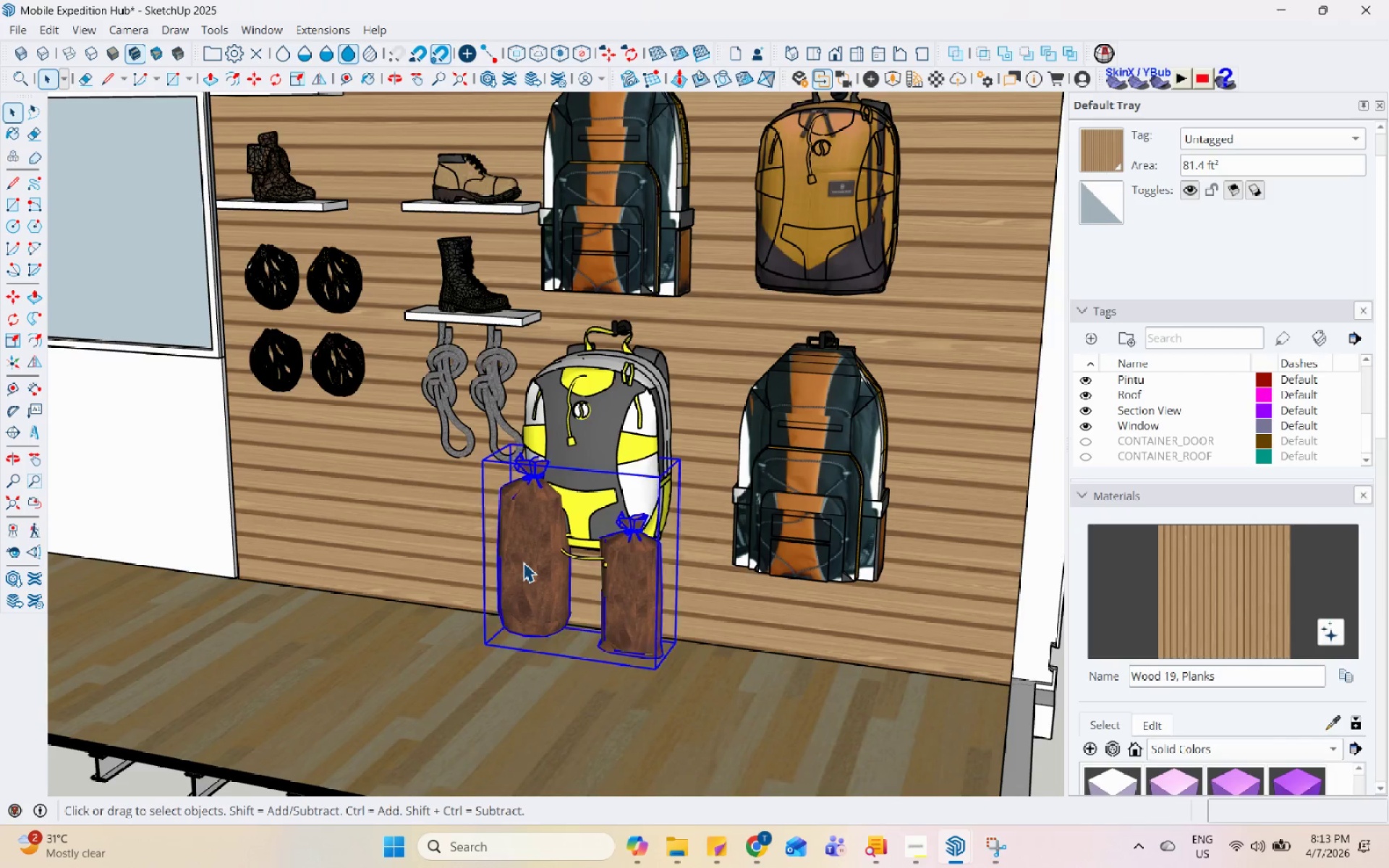 
double_click([523, 562])
 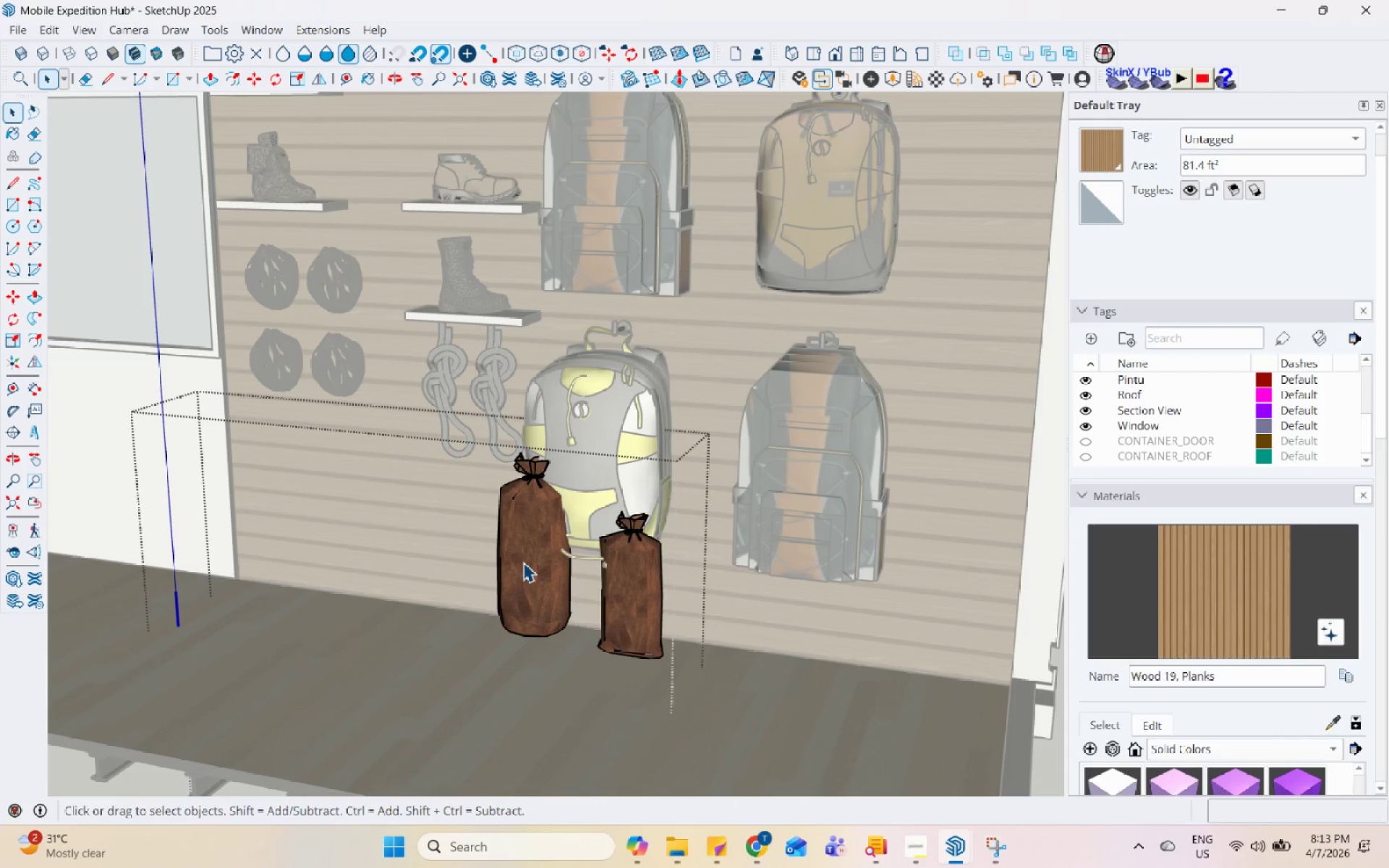 
triple_click([523, 562])
 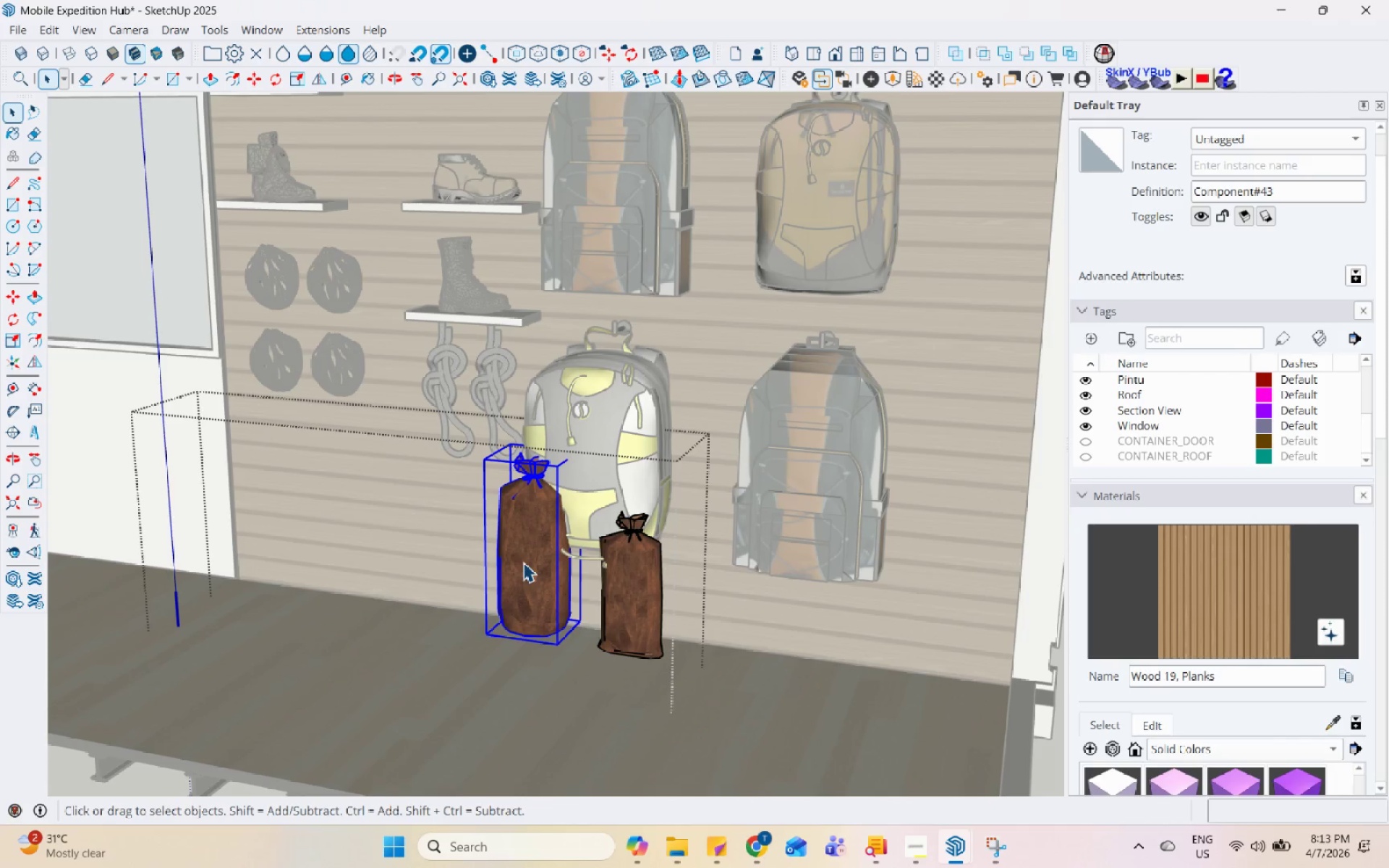 
key(M)
 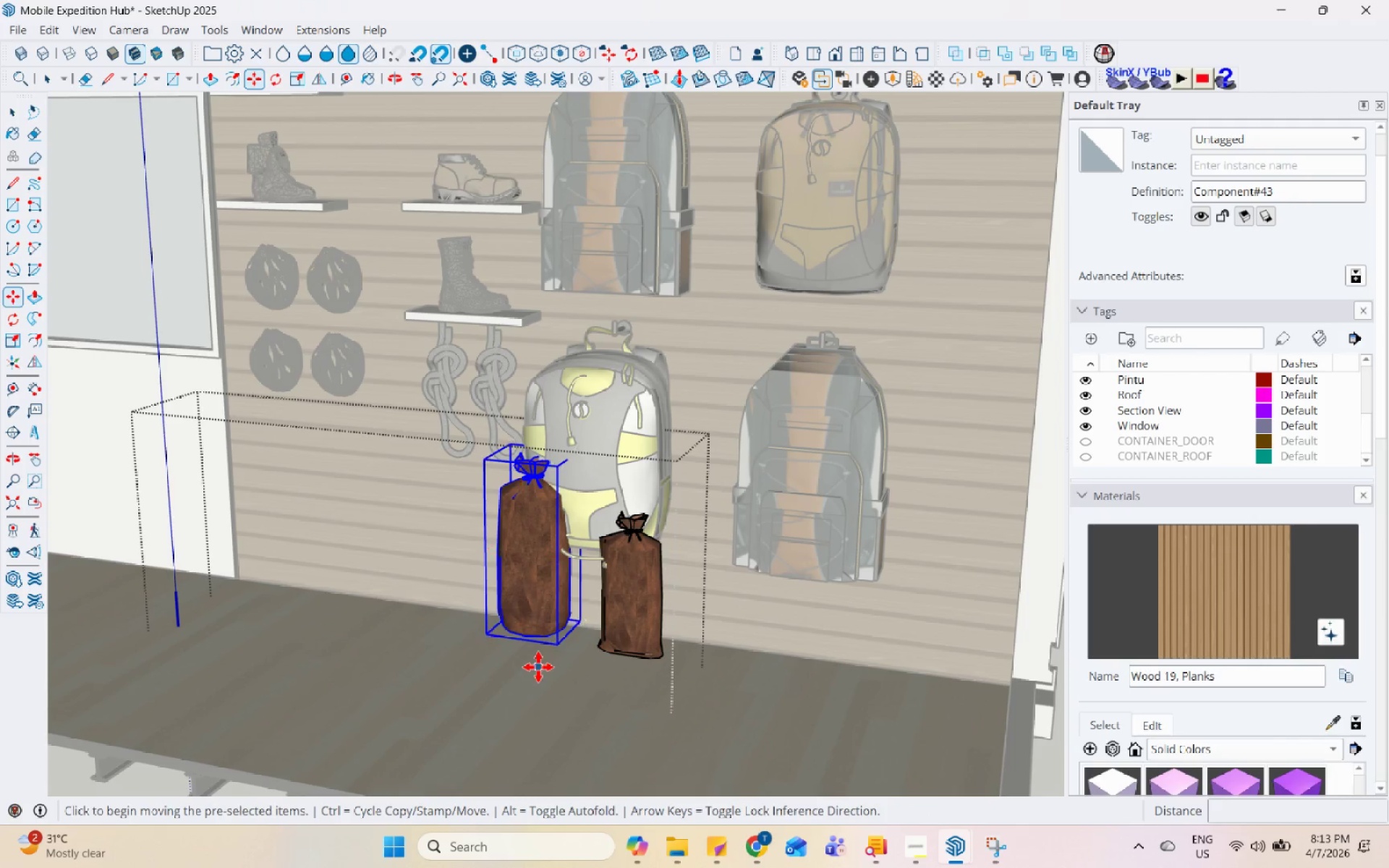 
key(Control+ControlLeft)
 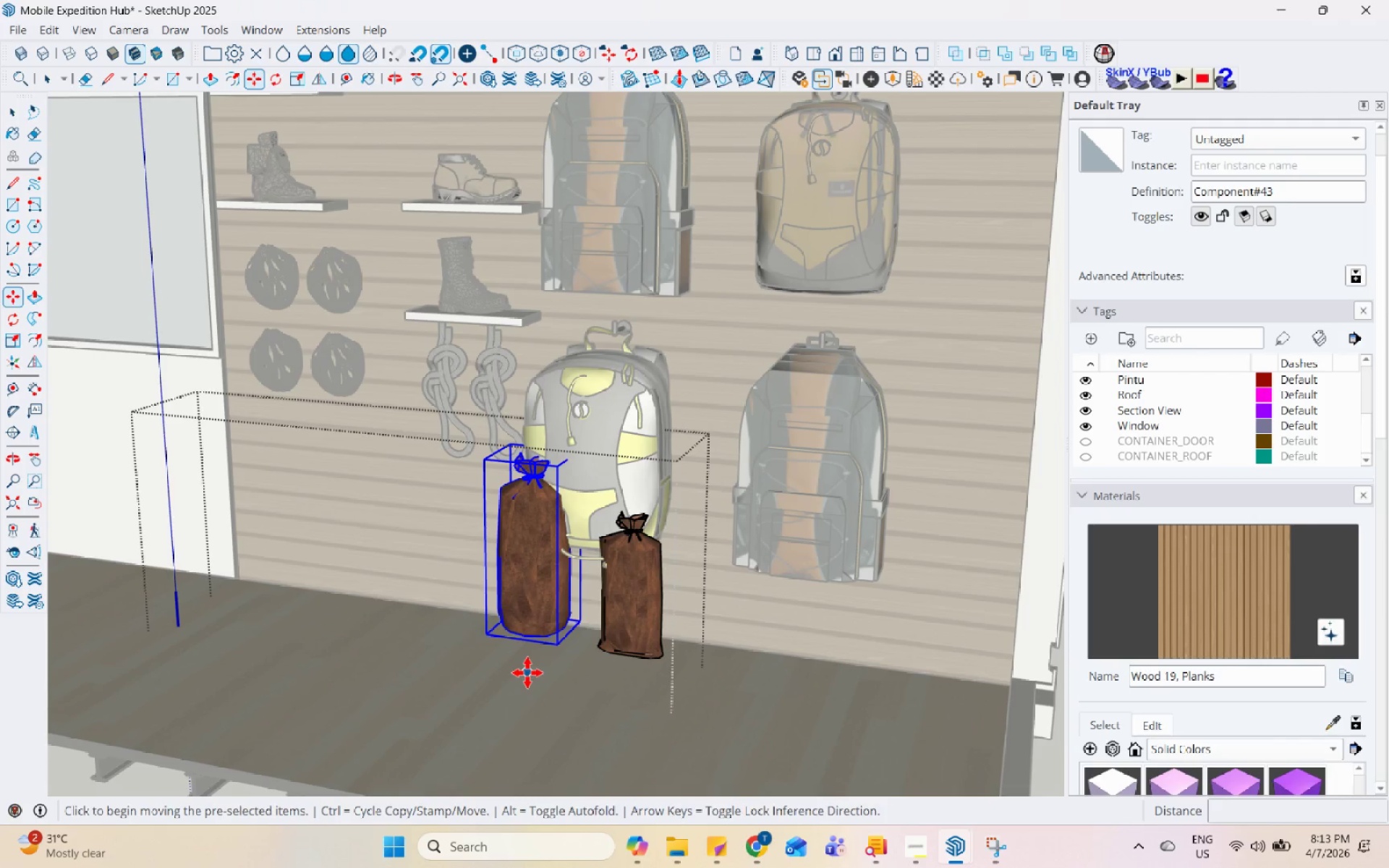 
left_click([527, 673])
 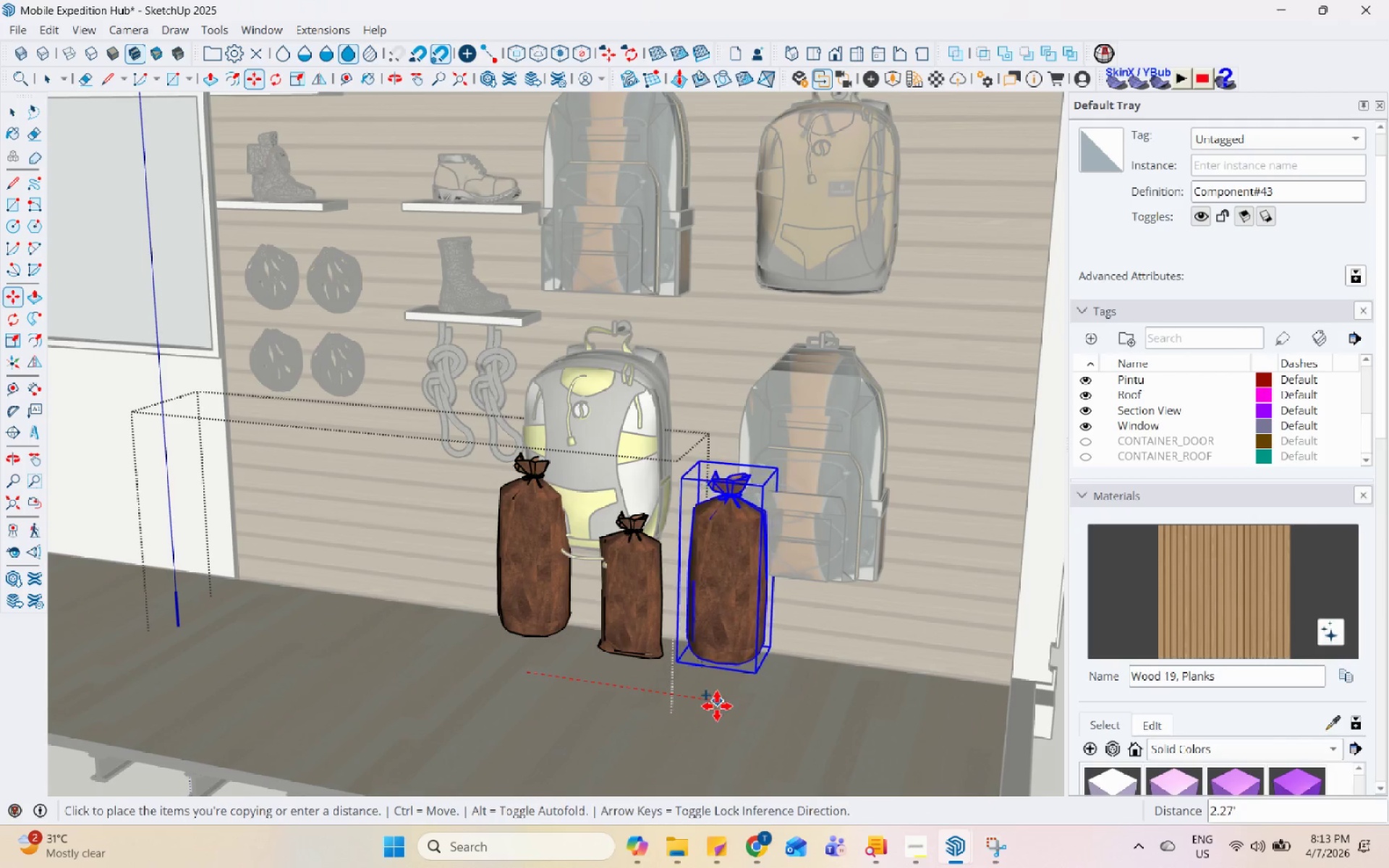 
left_click([729, 710])
 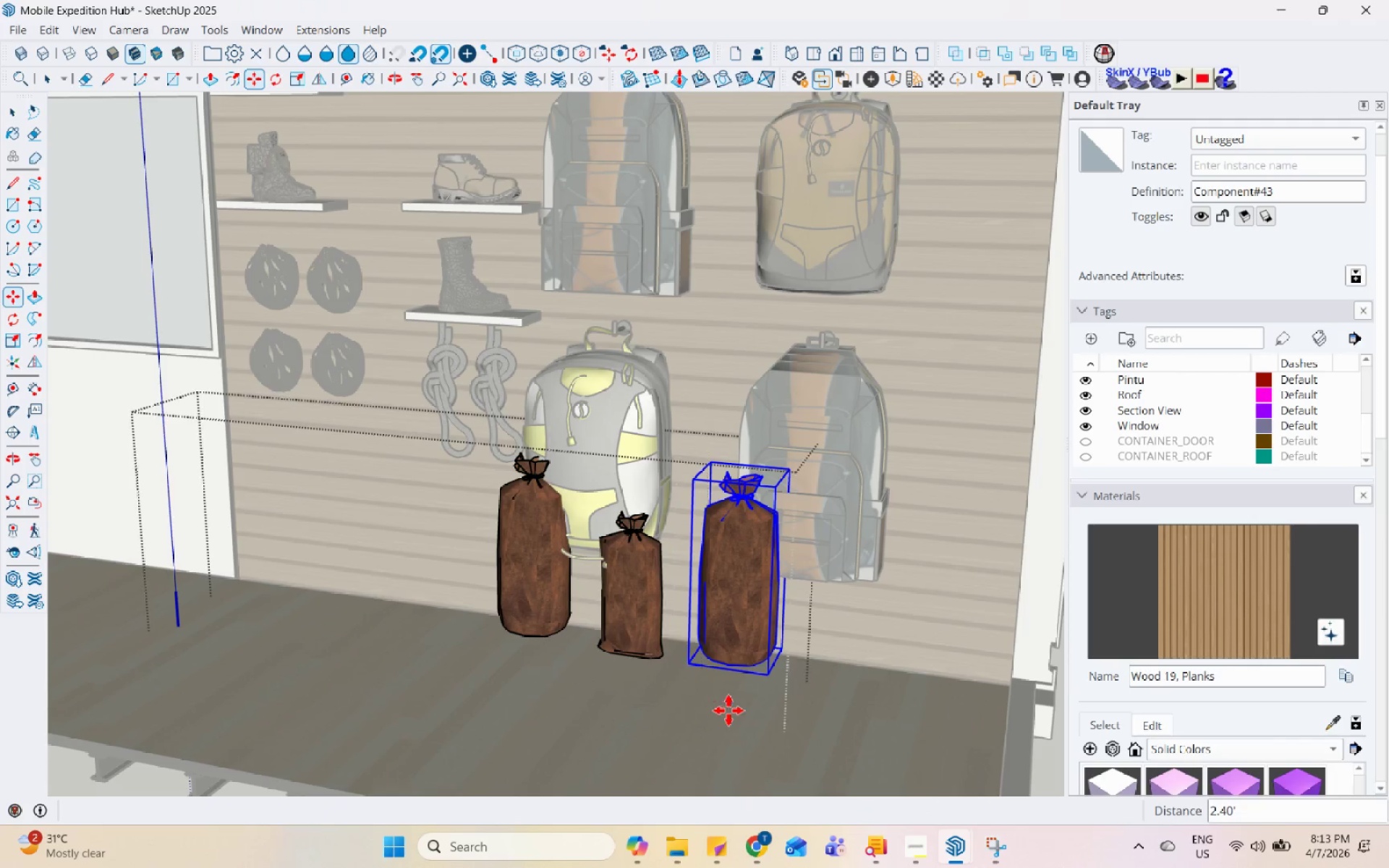 
key(Space)
 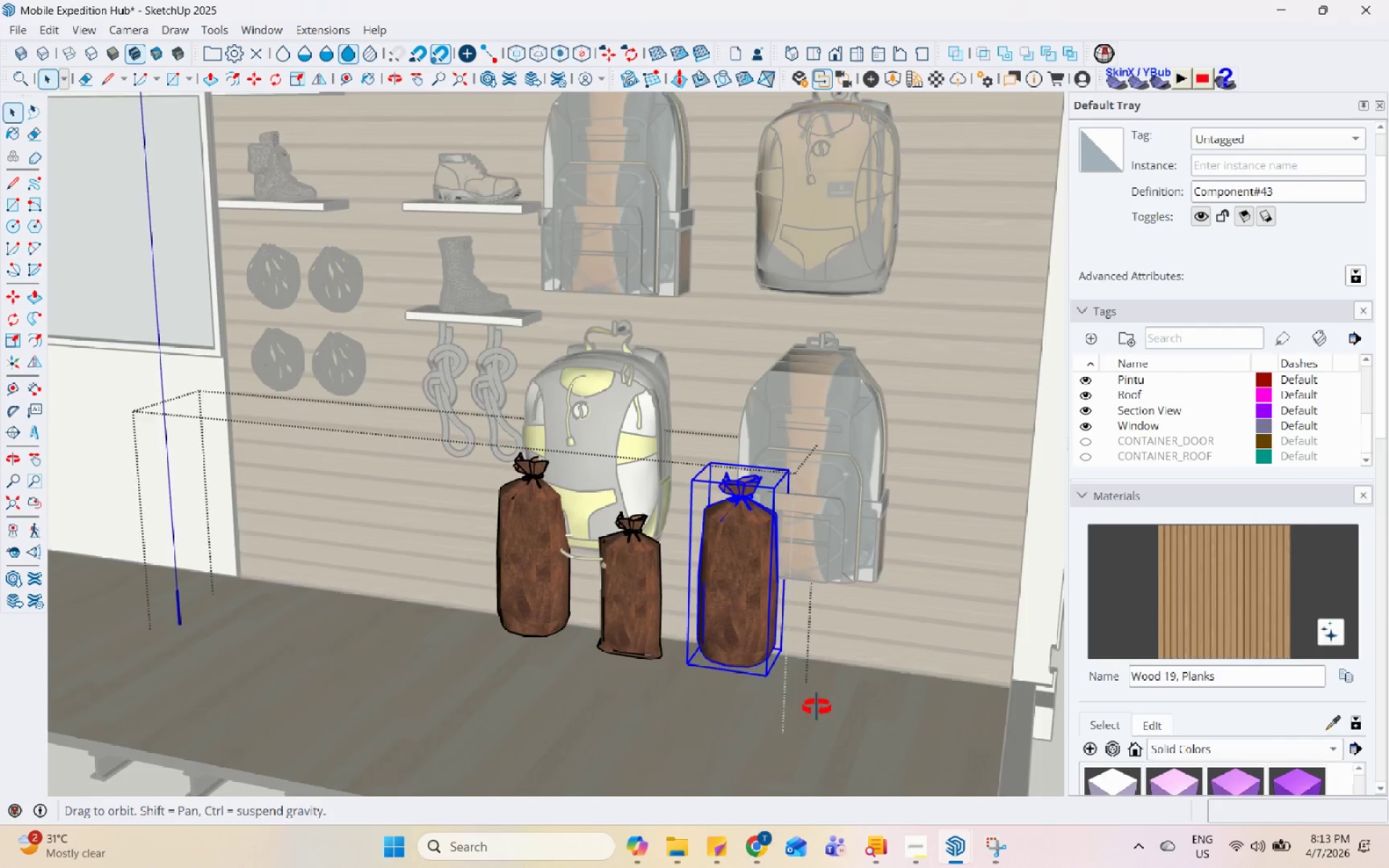 
key(Escape)
 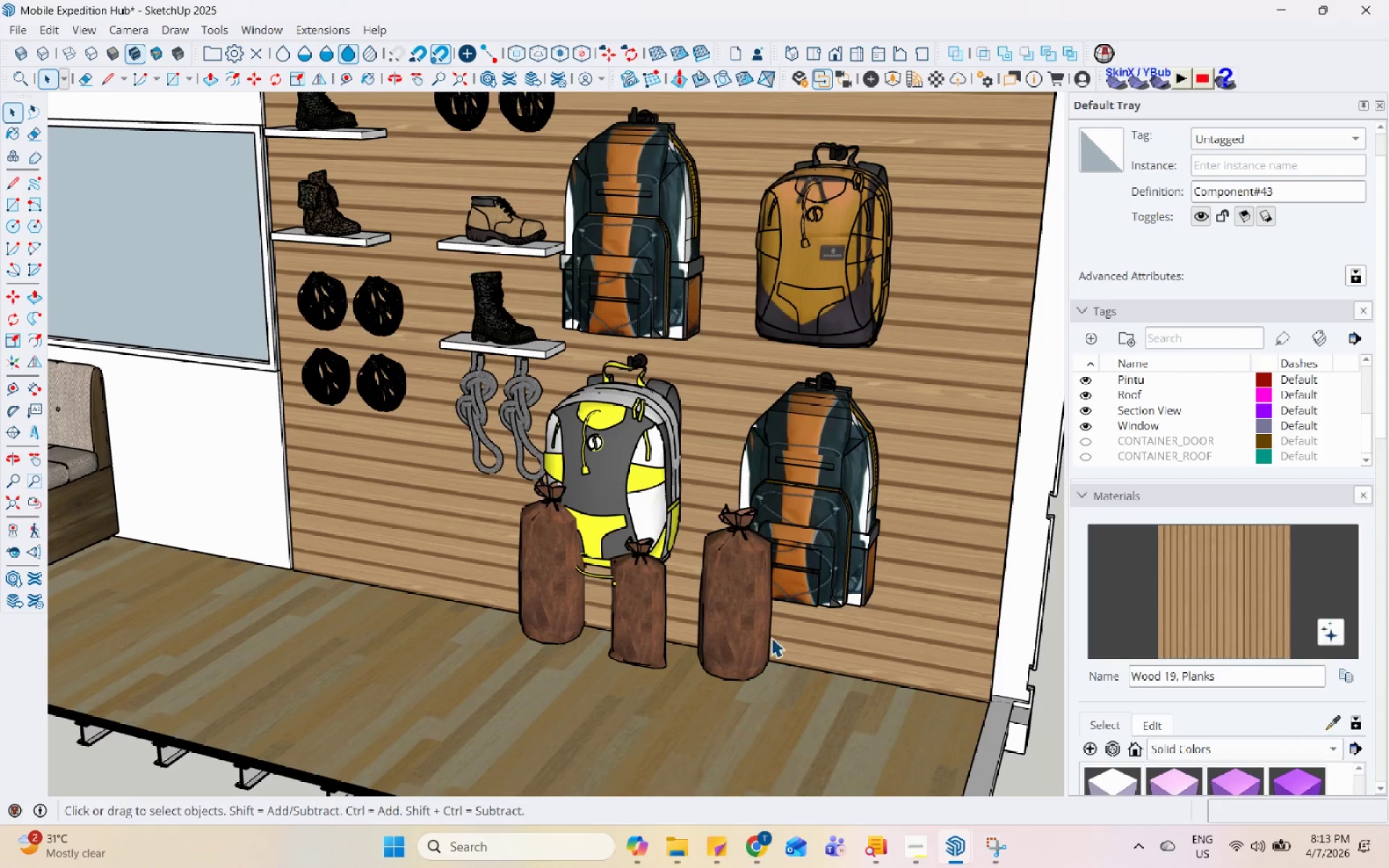 
key(Escape)
 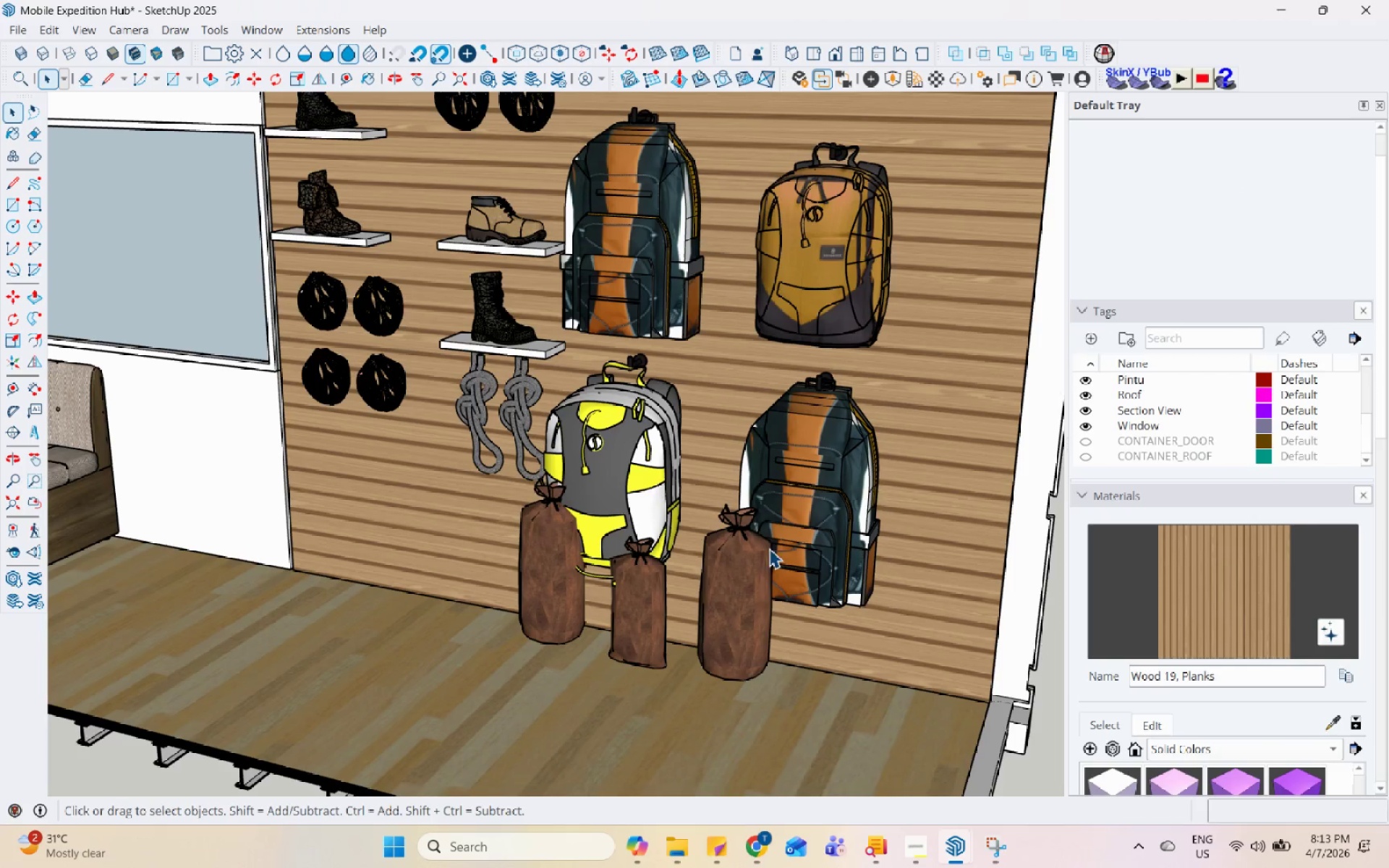 
scroll: coordinate [799, 728], scroll_direction: down, amount: 1.0
 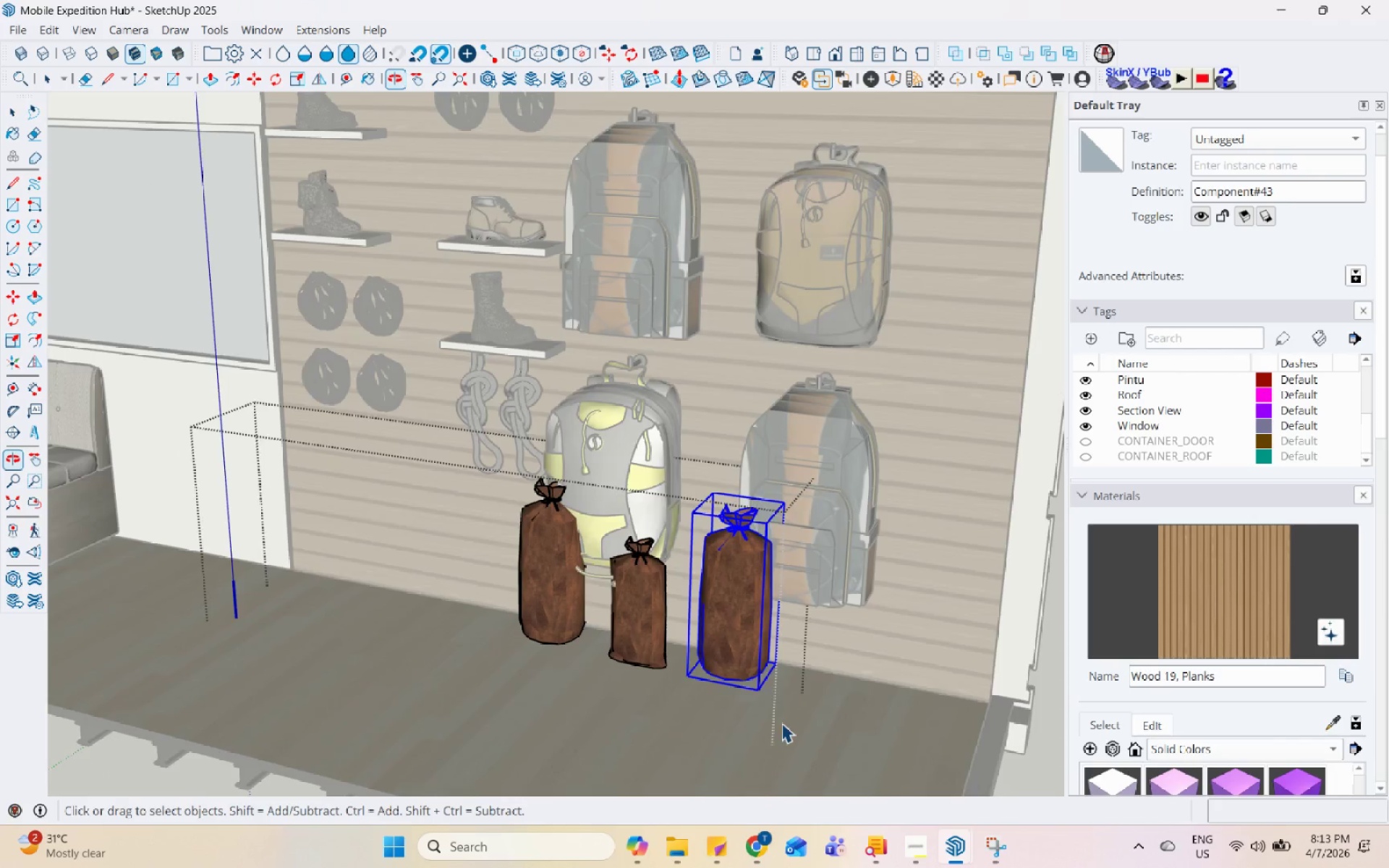 
left_click([763, 553])
 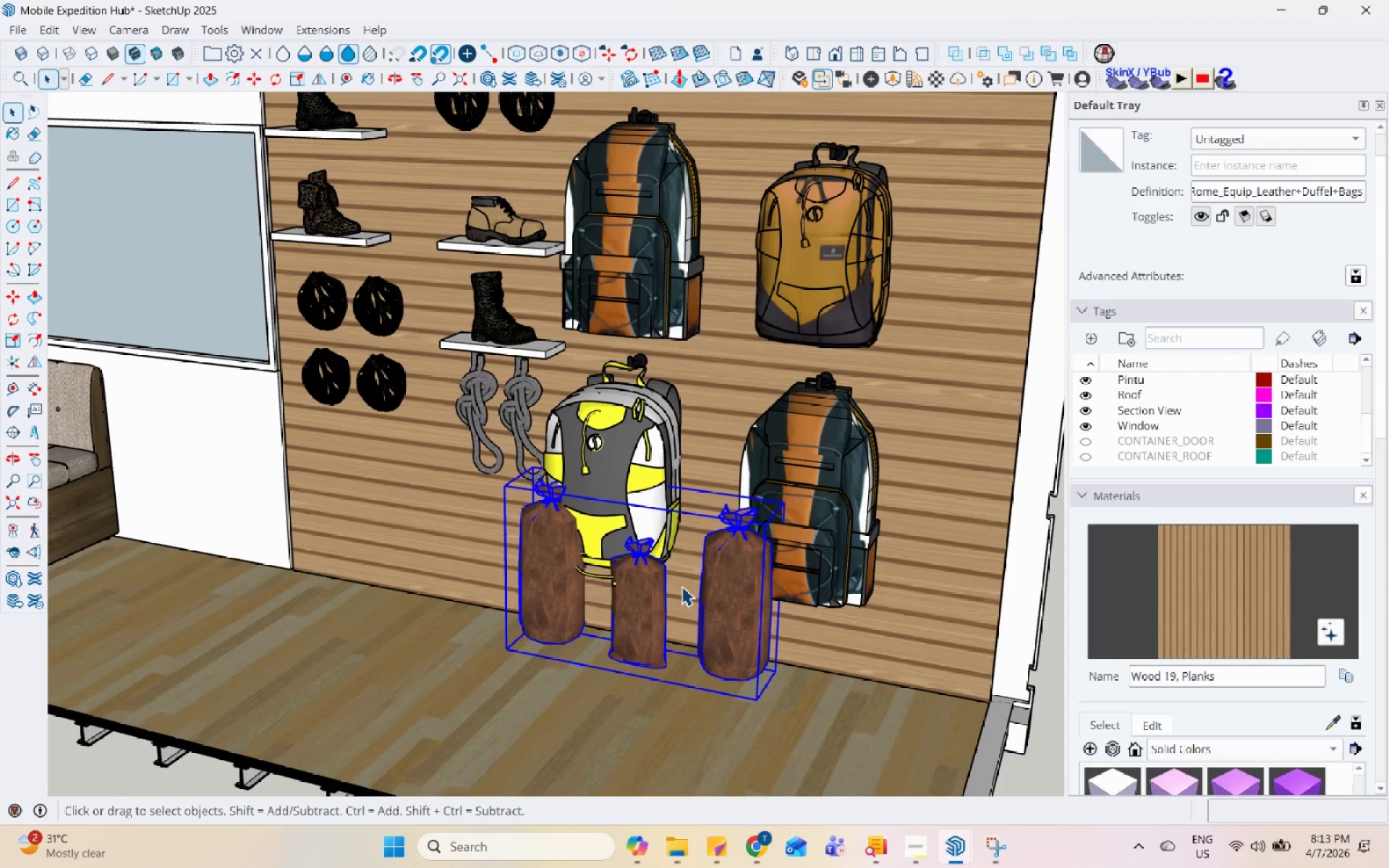 
key(M)
 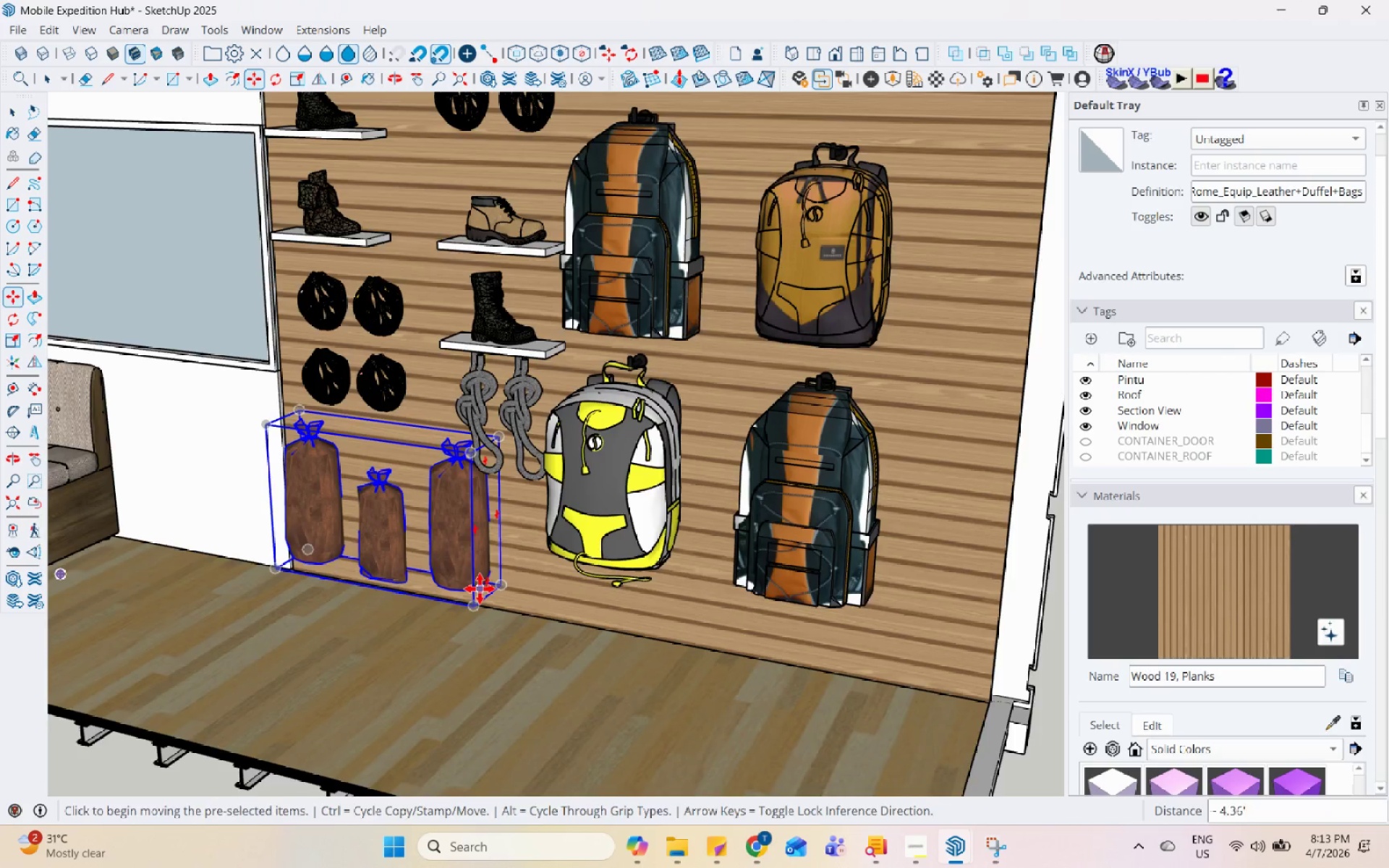 
scroll: coordinate [514, 443], scroll_direction: up, amount: 4.0
 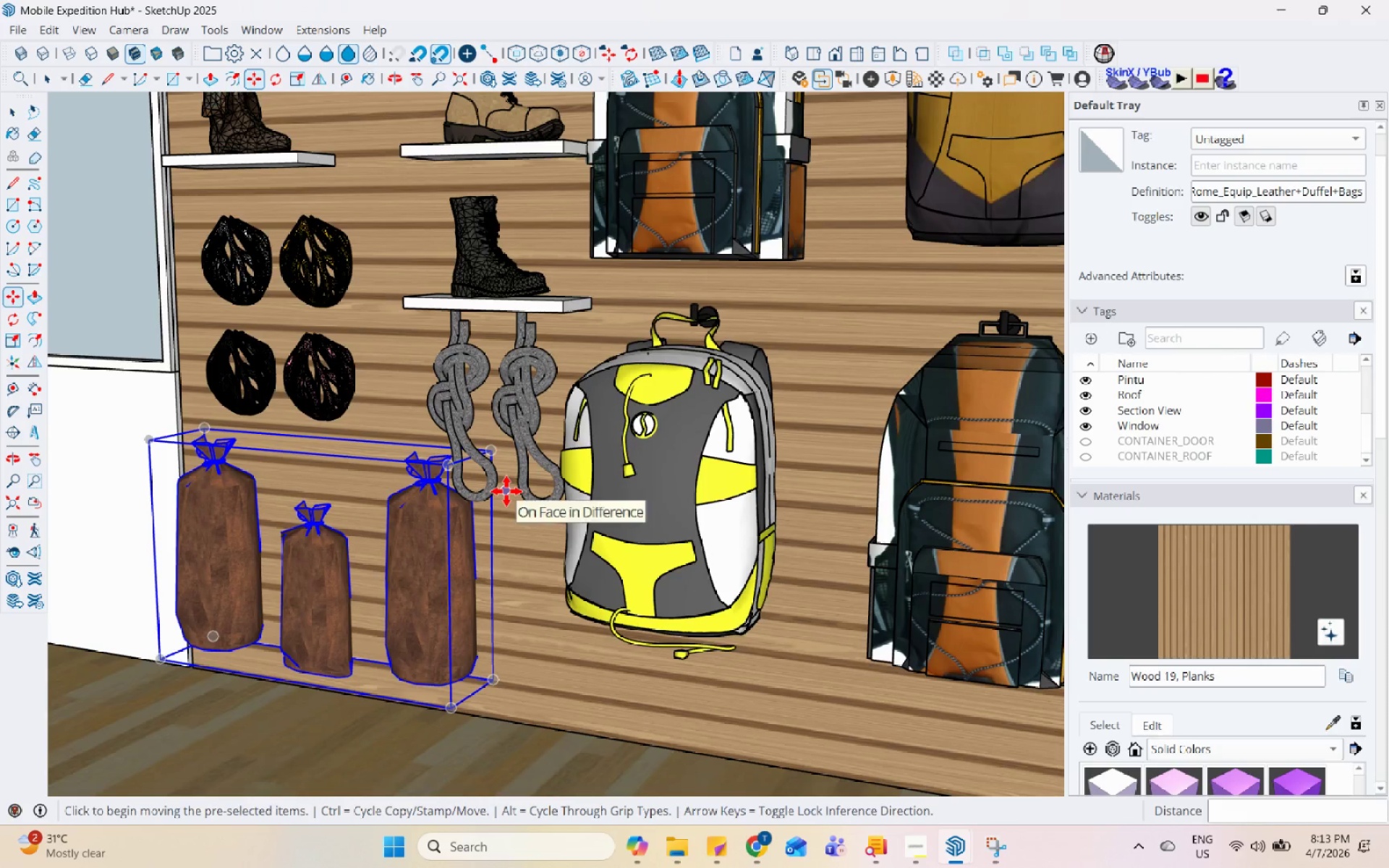 
key(S)
 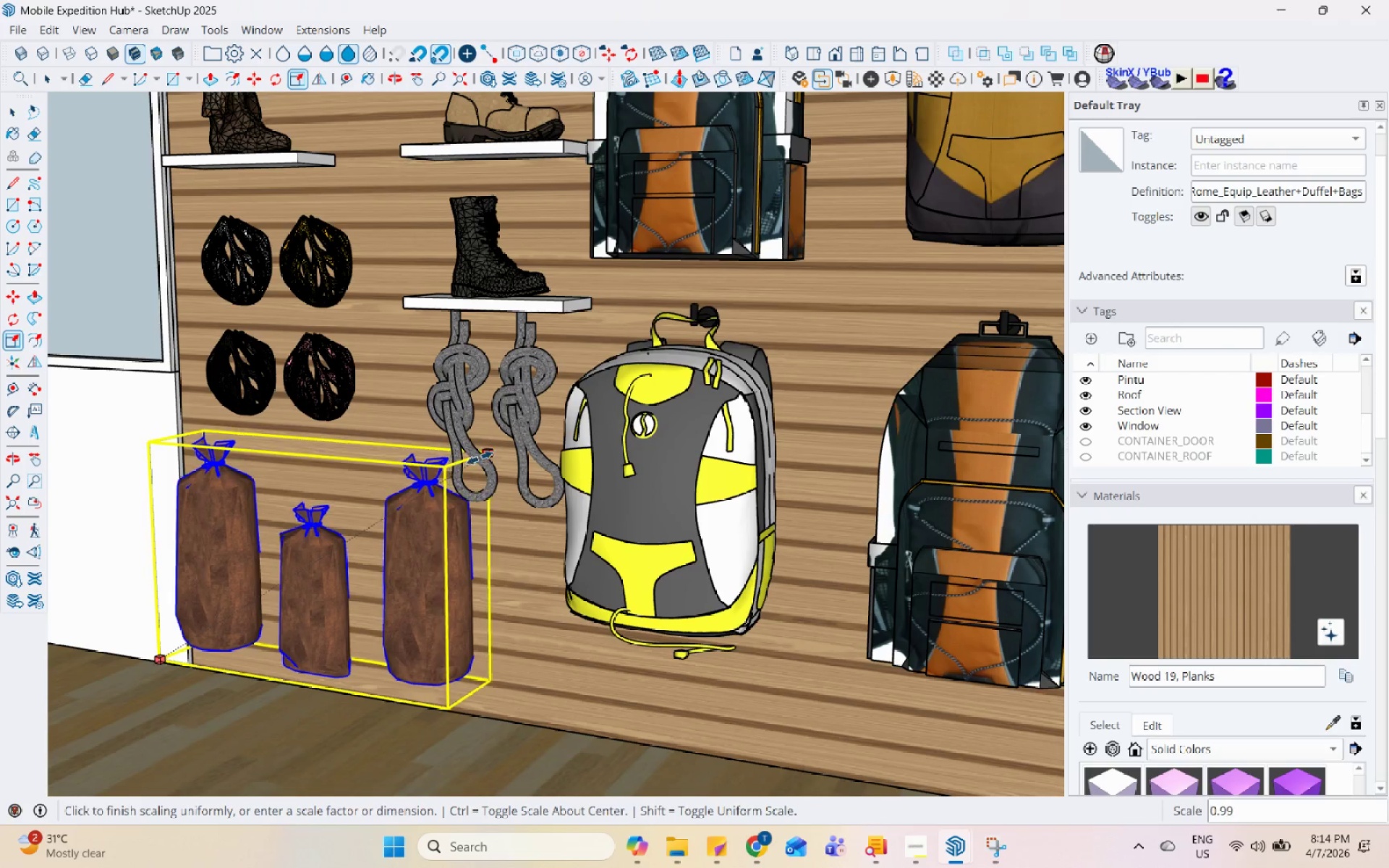 
left_click([450, 473])
 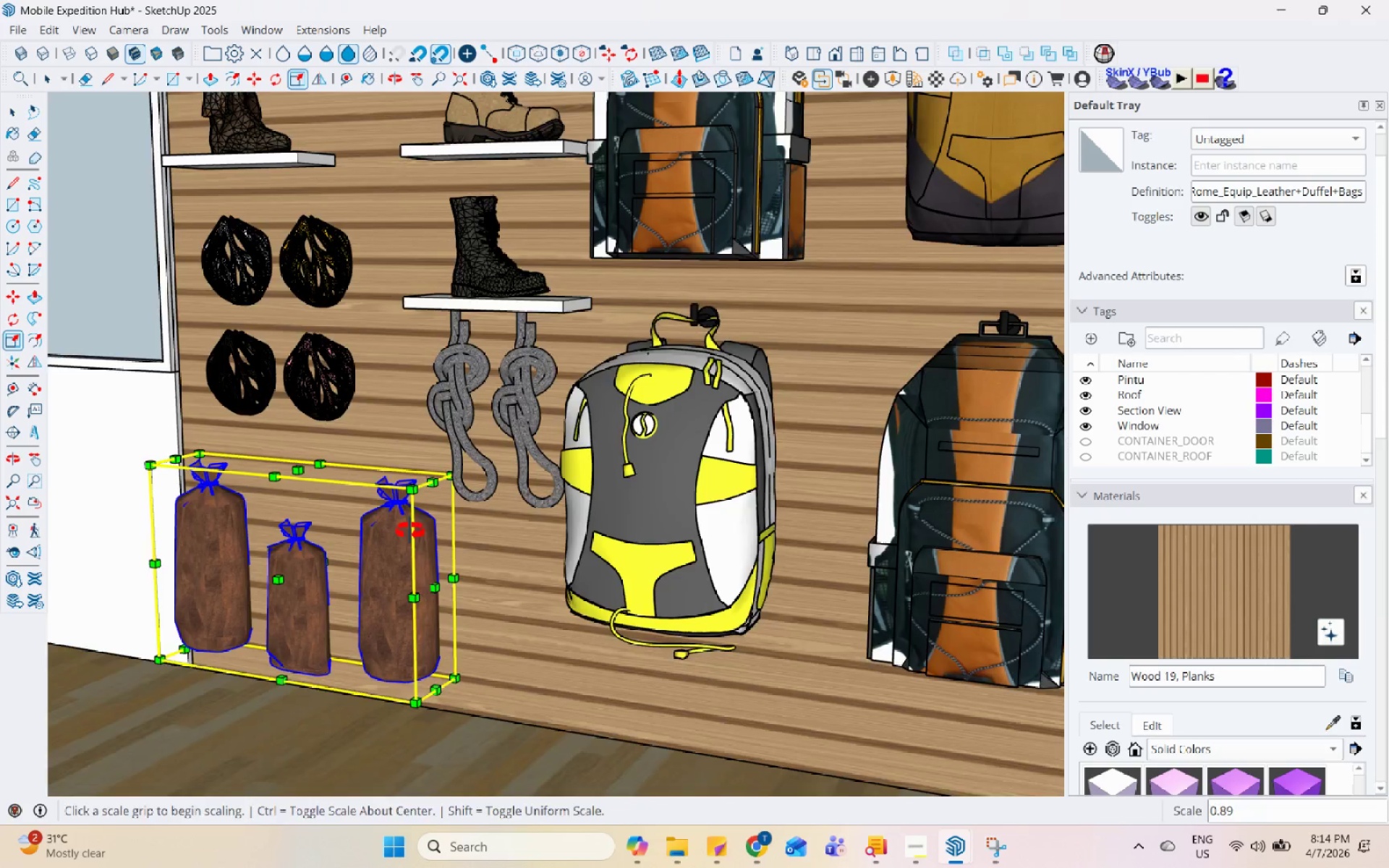 
key(Space)
 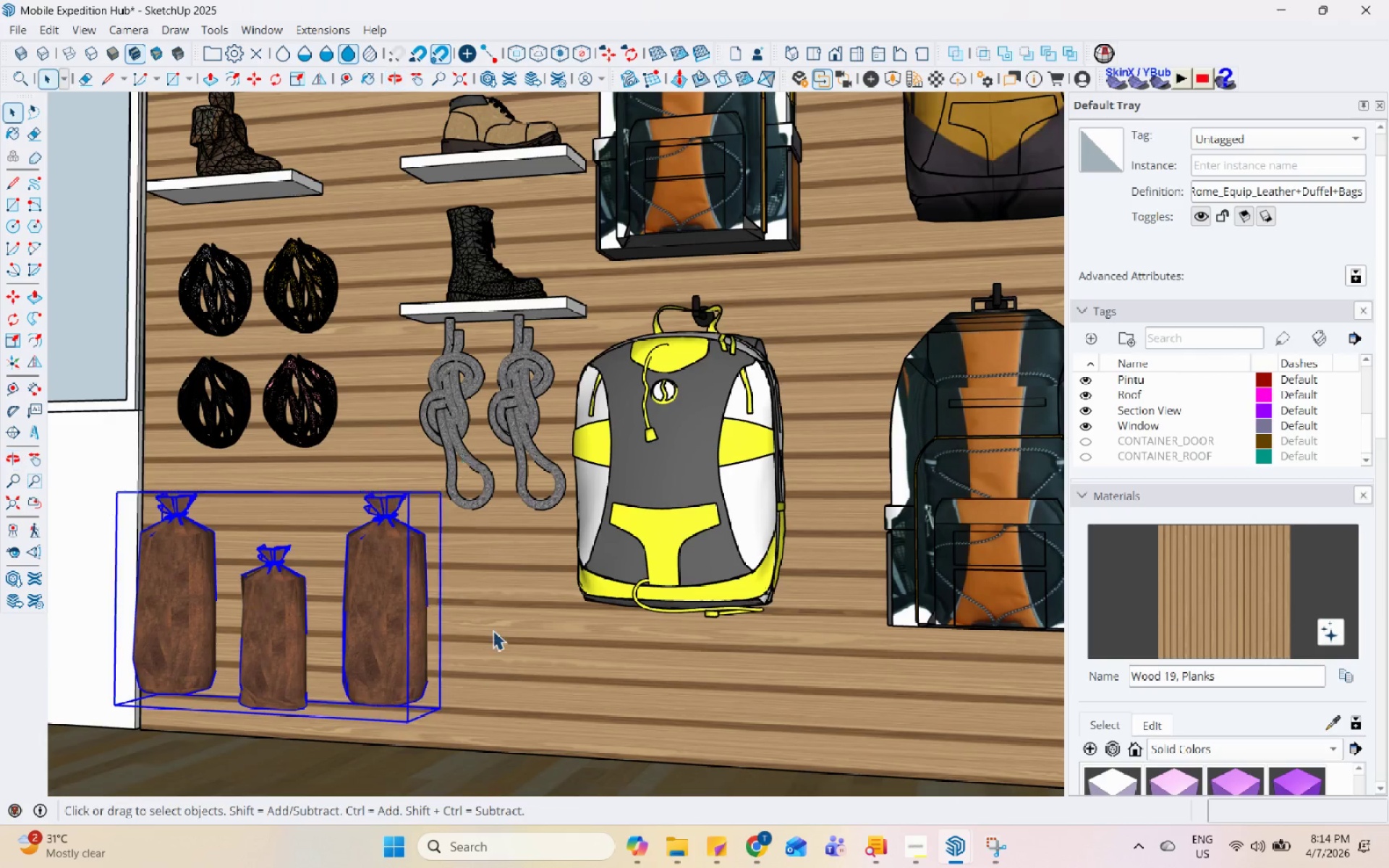 
left_click_drag(start_coordinate=[494, 633], to_coordinate=[490, 636])
 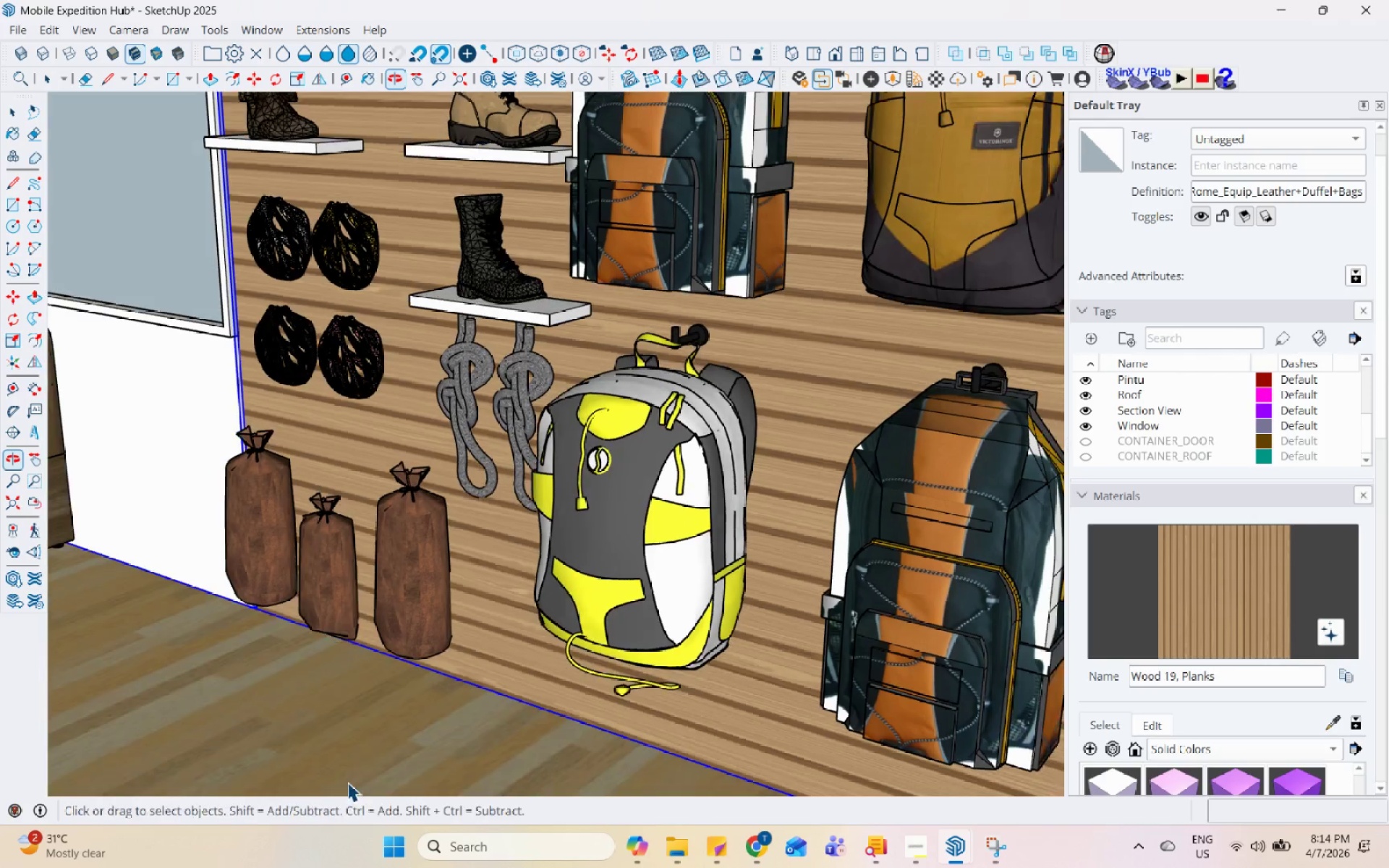 
left_click([401, 604])
 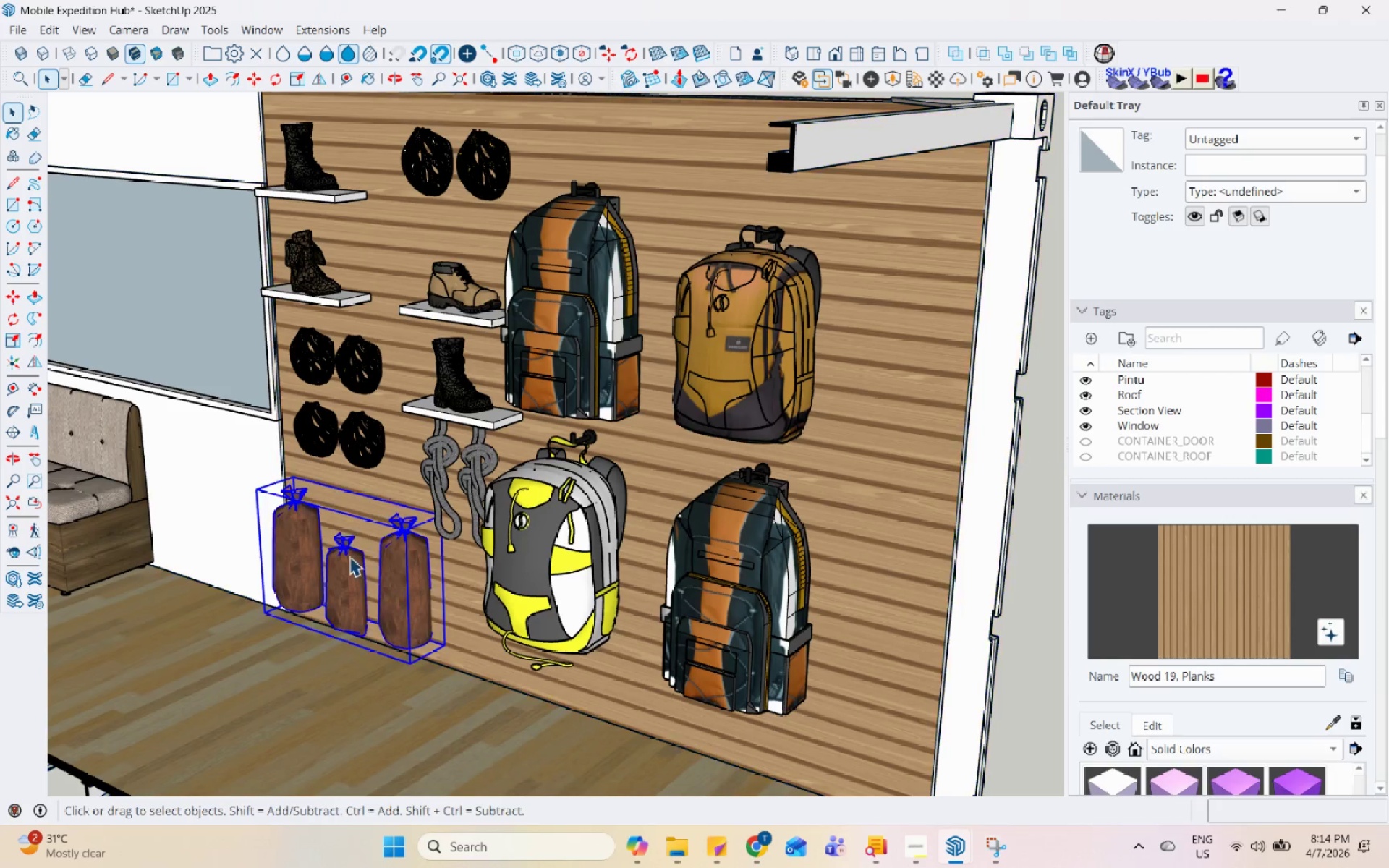 
scroll: coordinate [388, 626], scroll_direction: down, amount: 4.0
 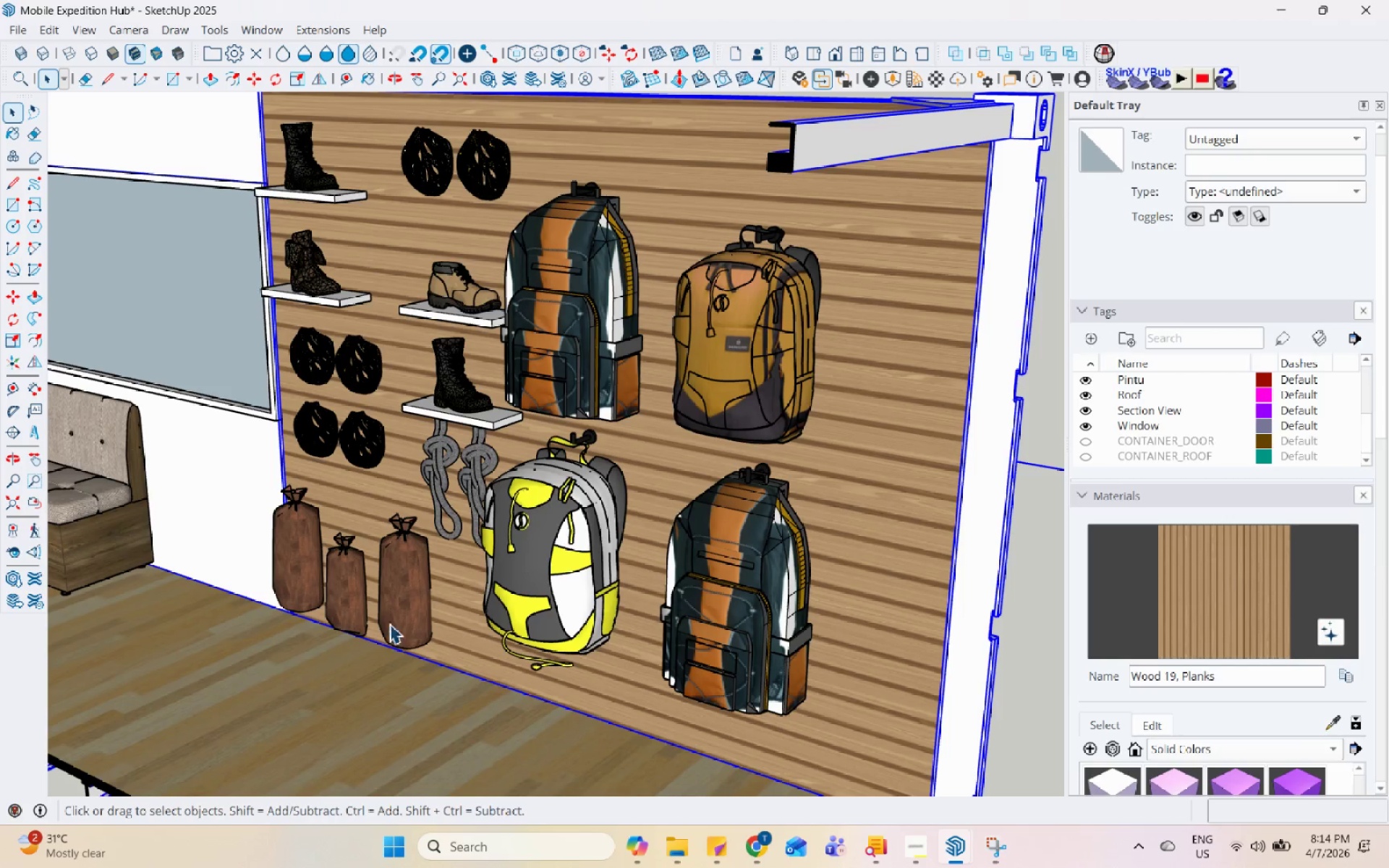 
scroll: coordinate [521, 326], scroll_direction: up, amount: 15.0
 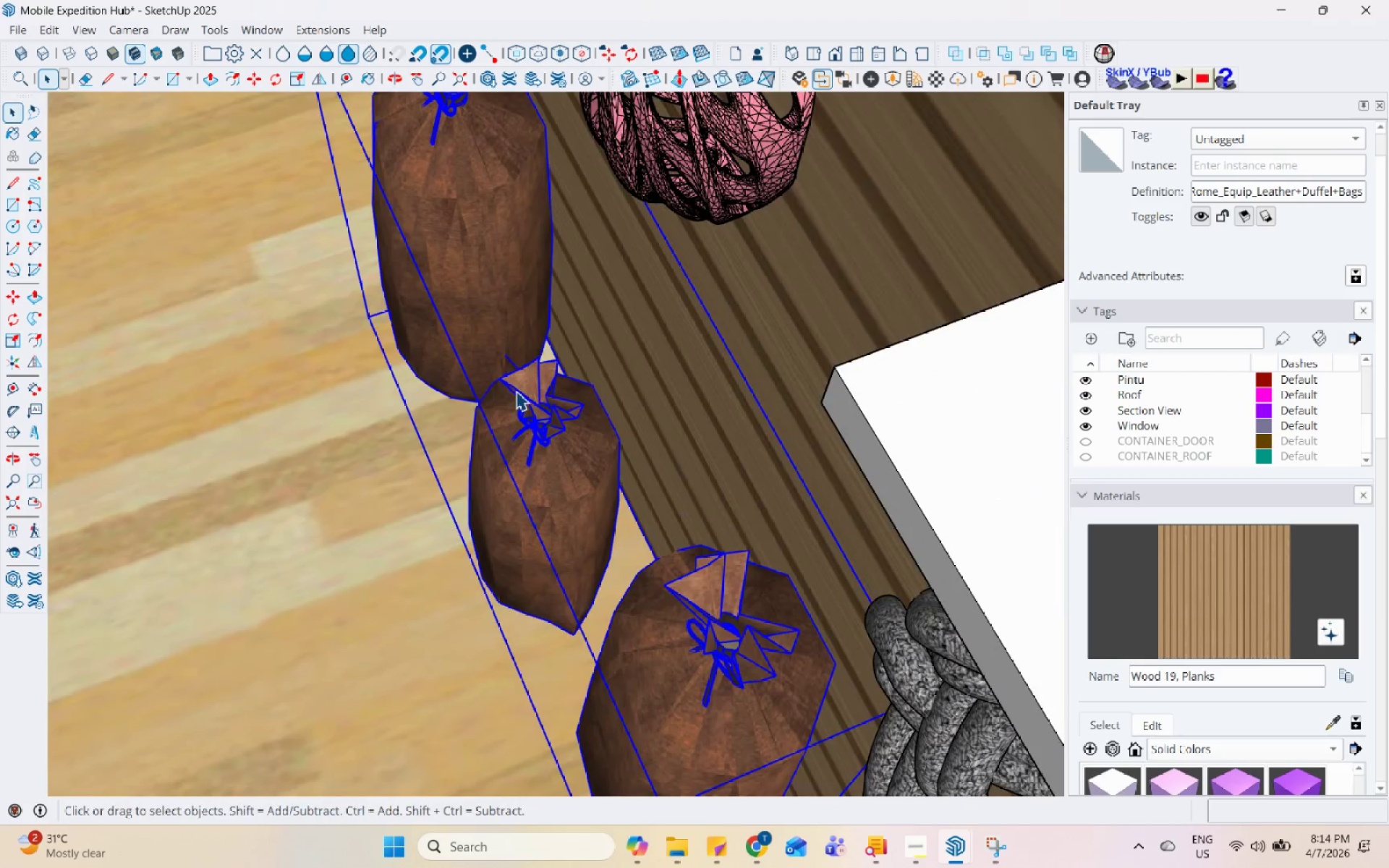 
key(M)
 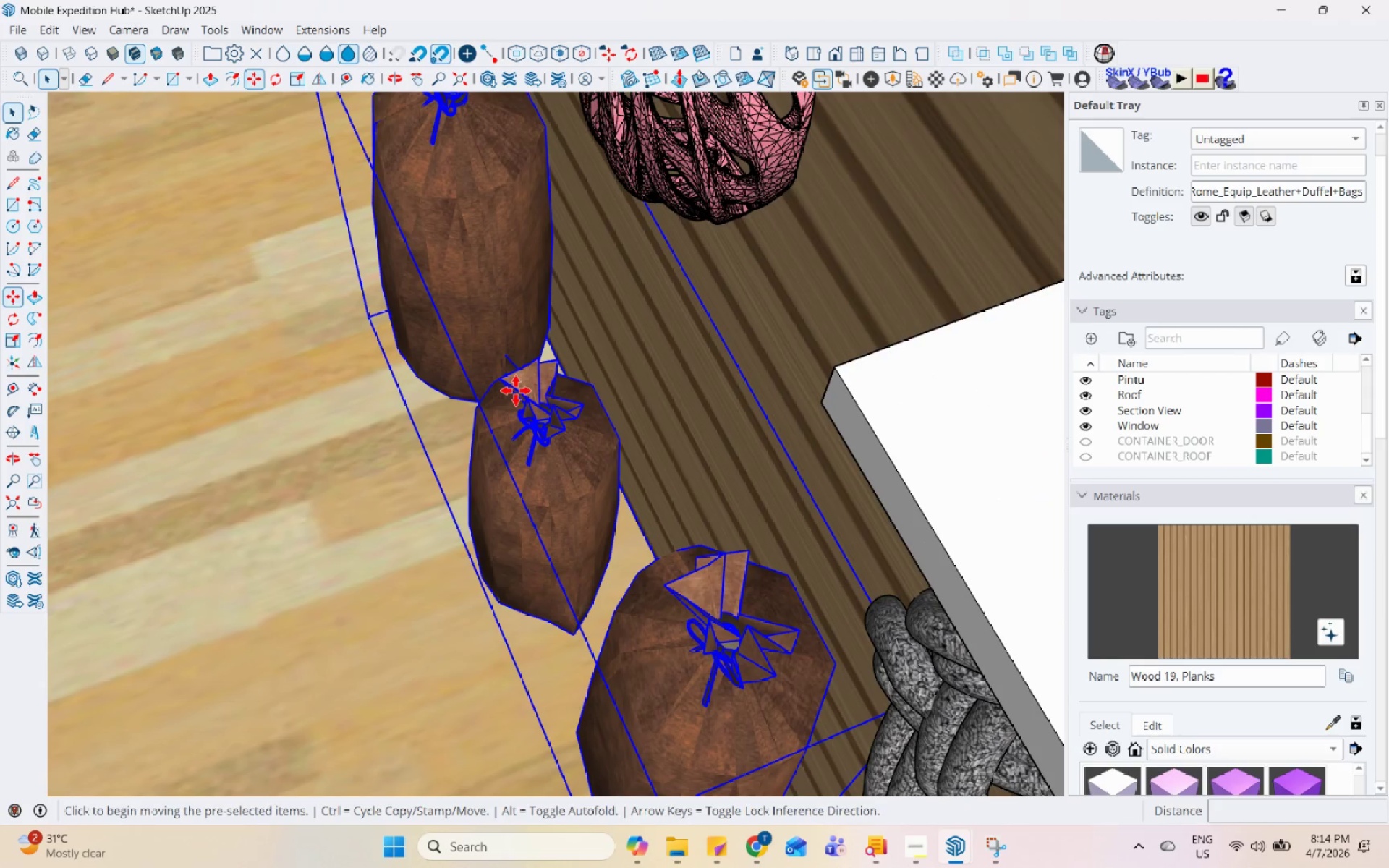 
left_click([516, 391])
 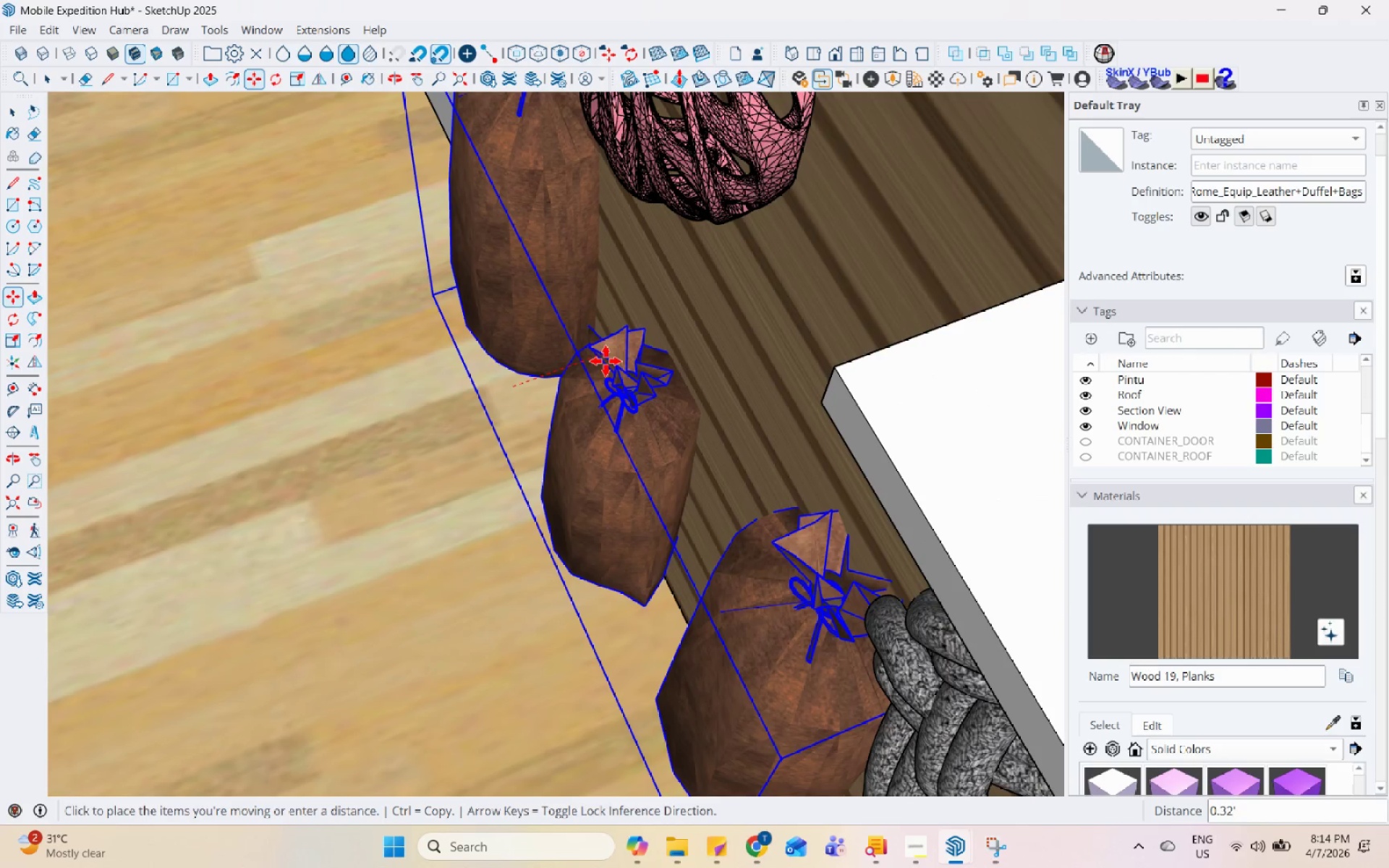 
left_click([595, 367])
 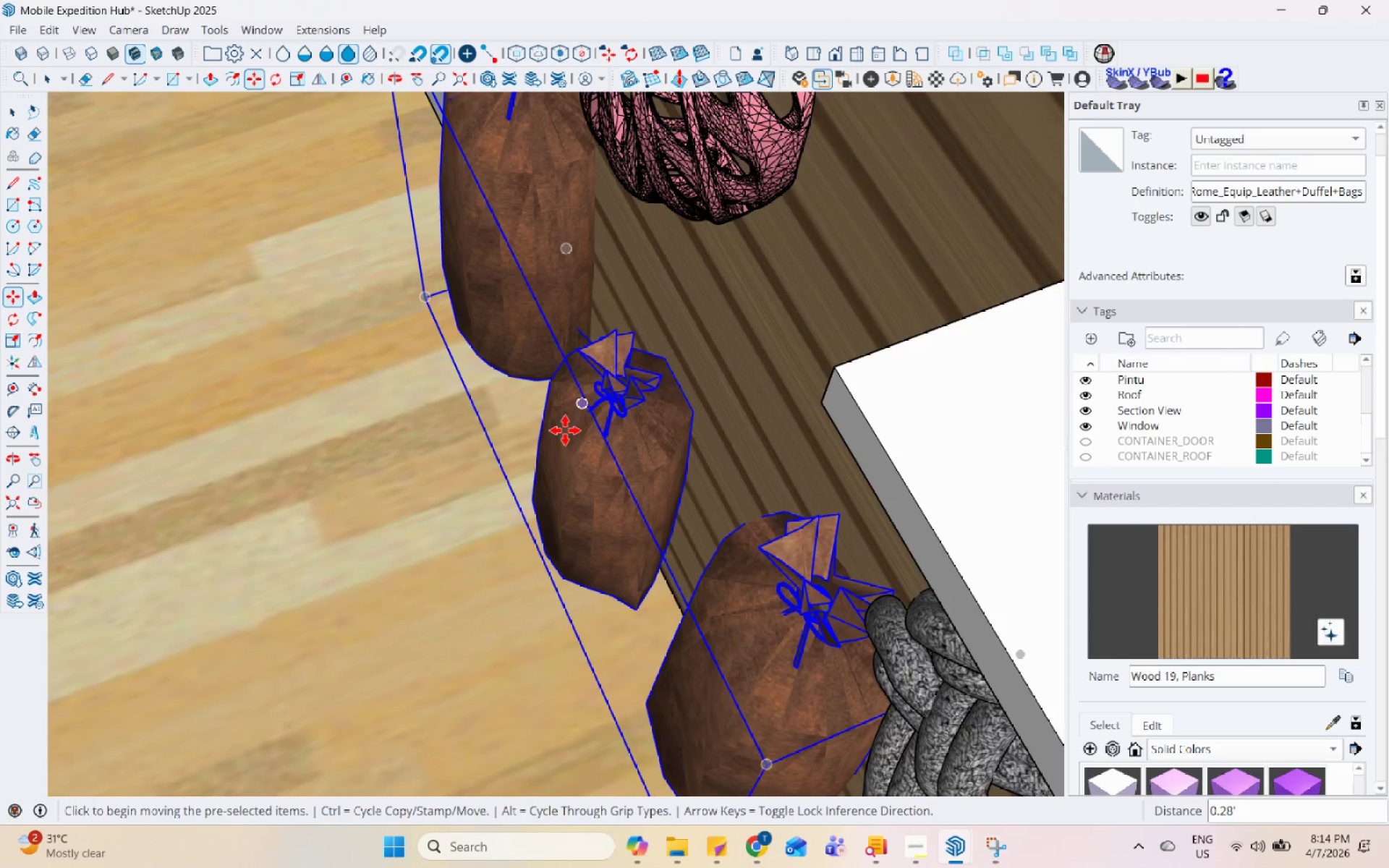 
key(Space)
 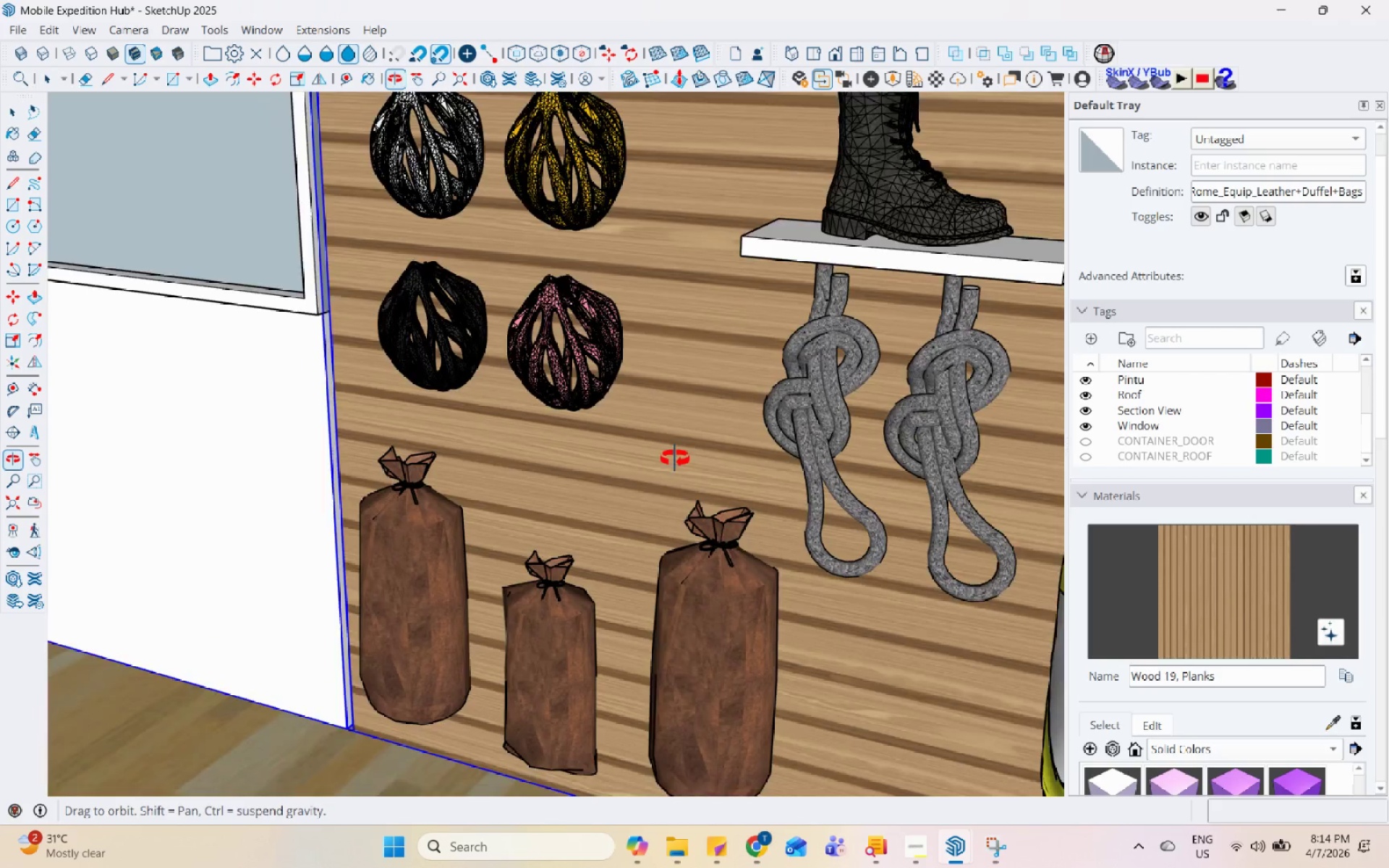 
scroll: coordinate [965, 339], scroll_direction: down, amount: 8.0
 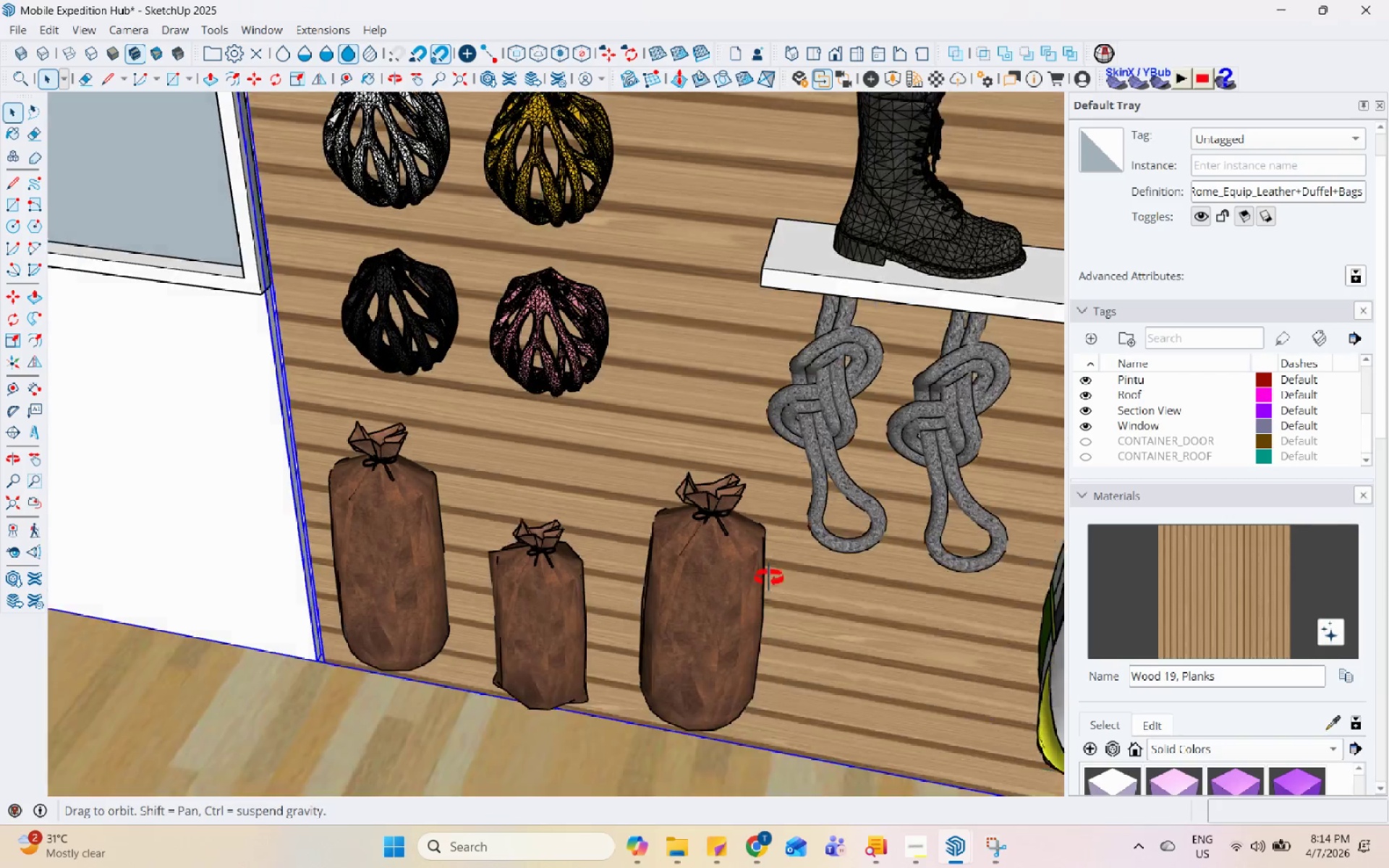 
scroll: coordinate [410, 503], scroll_direction: up, amount: 2.0
 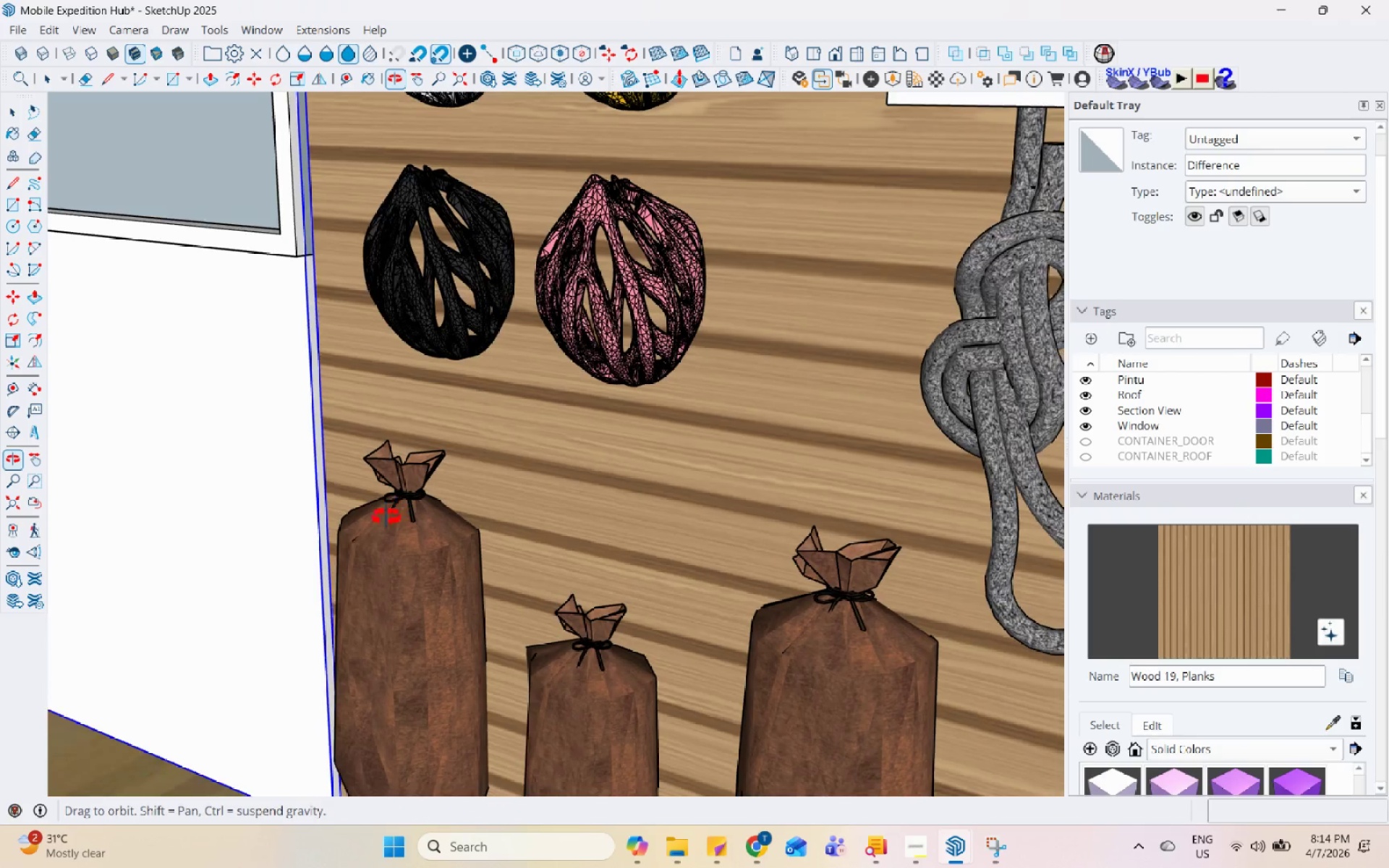 
double_click([606, 495])
 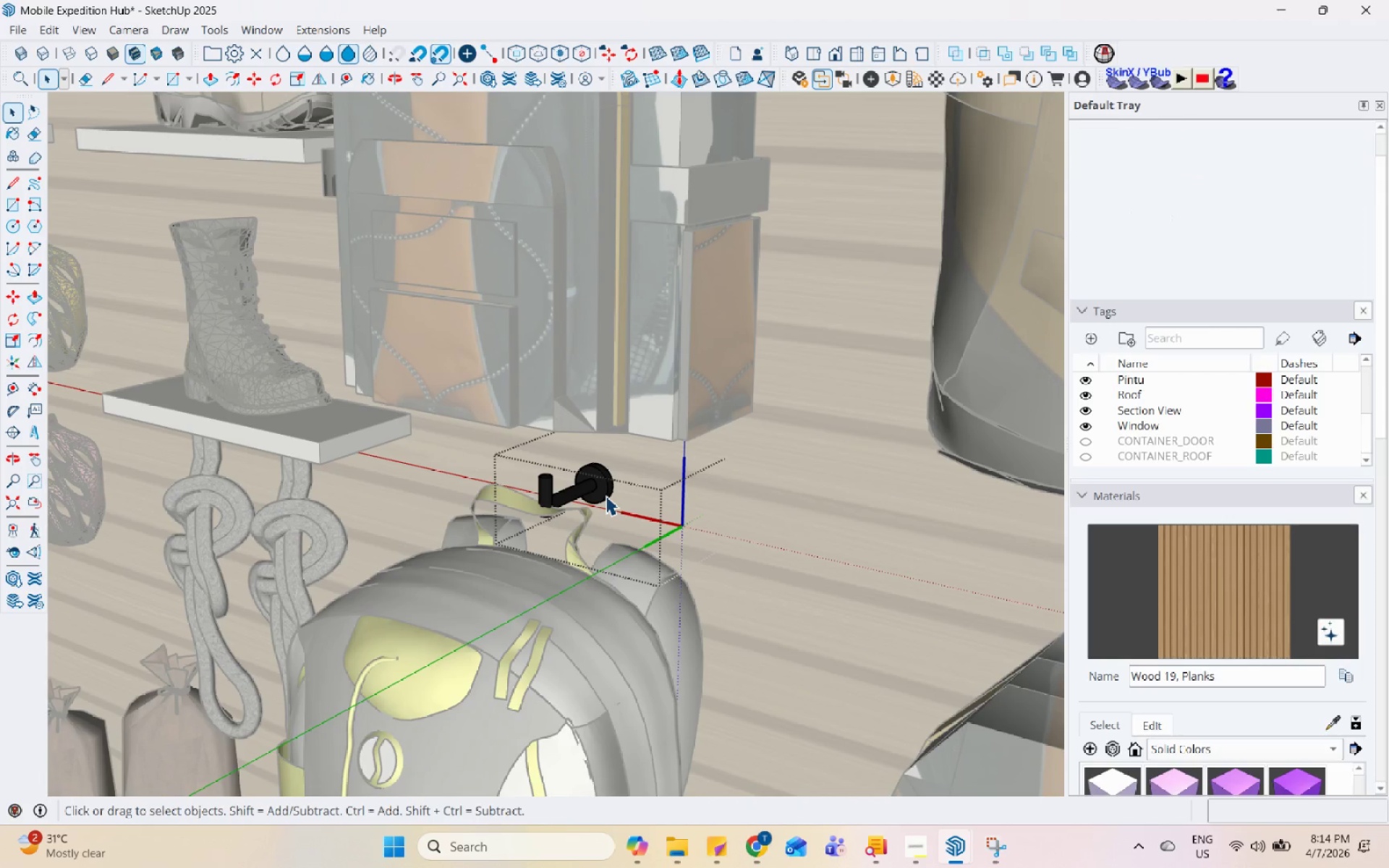 
scroll: coordinate [606, 500], scroll_direction: down, amount: 2.0
 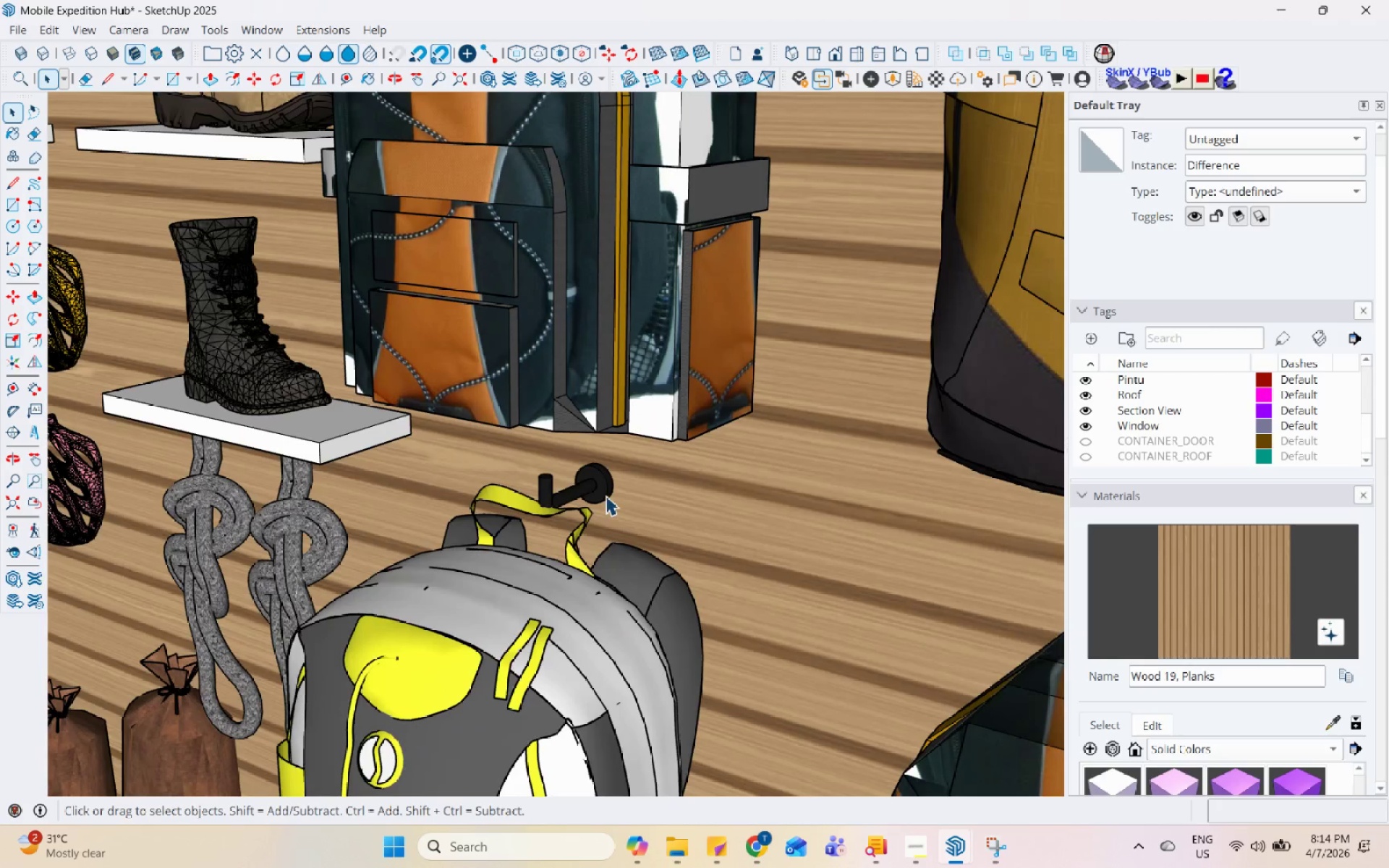 
key(Escape)
 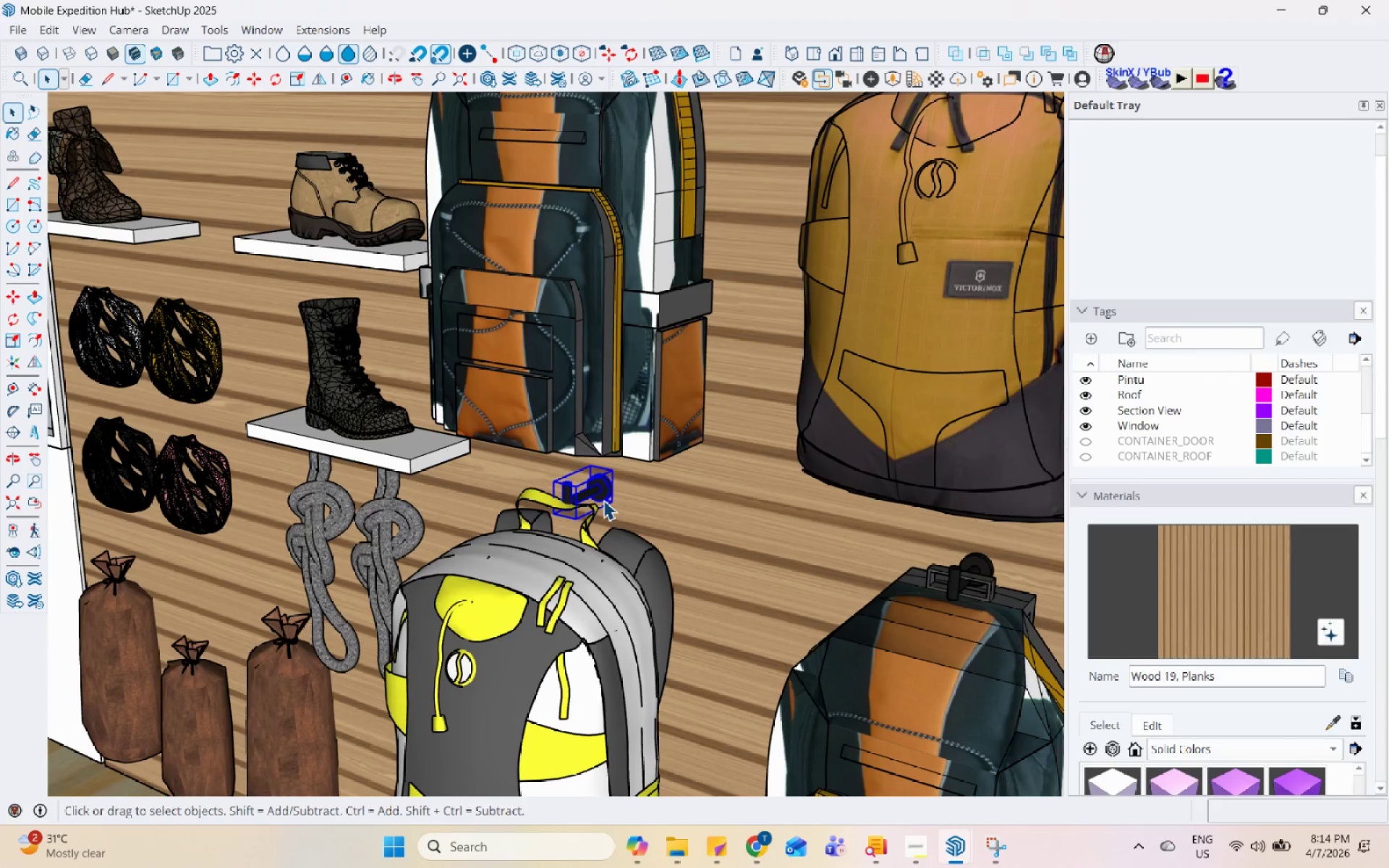 
scroll: coordinate [611, 497], scroll_direction: down, amount: 4.0
 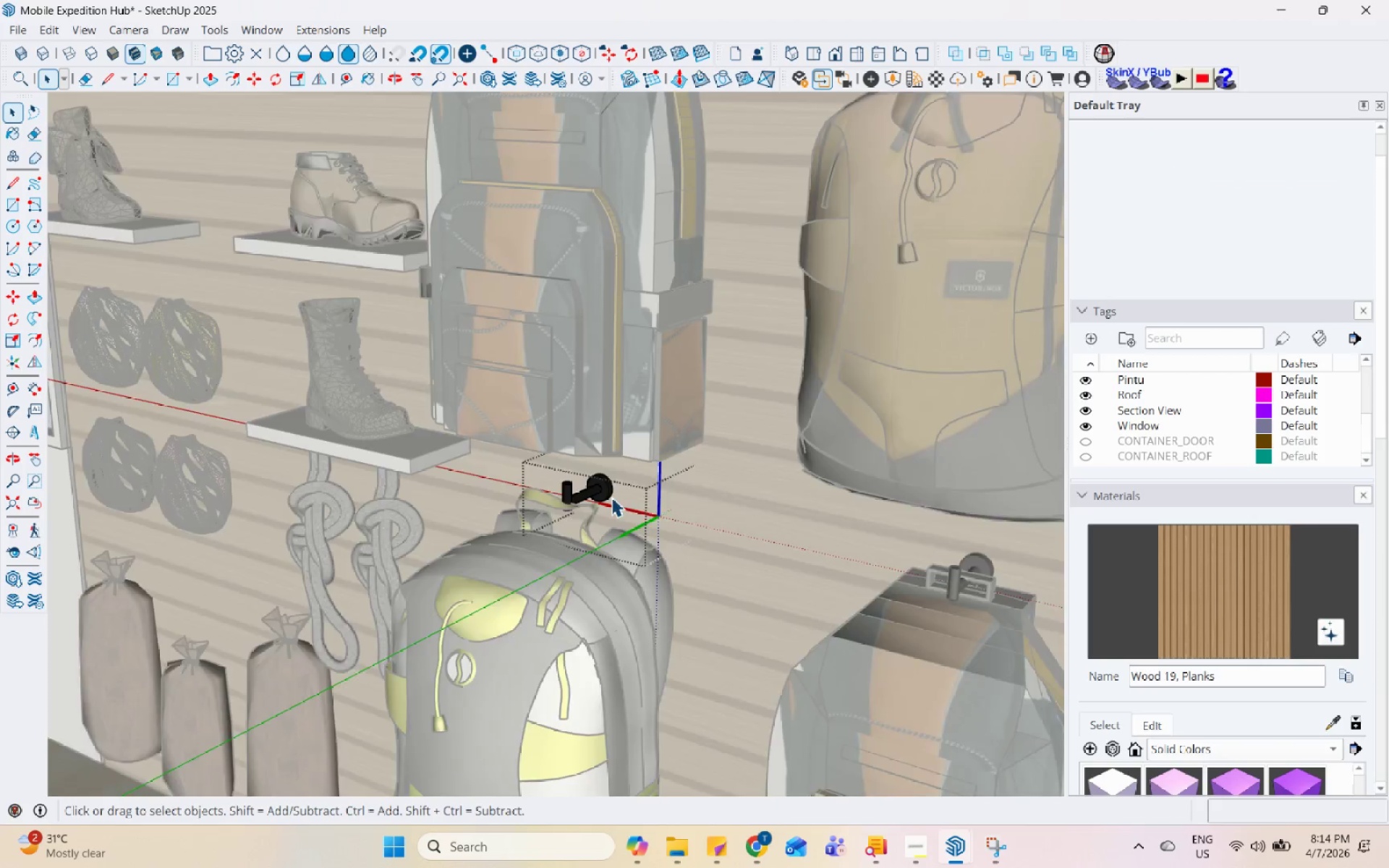 
key(M)
 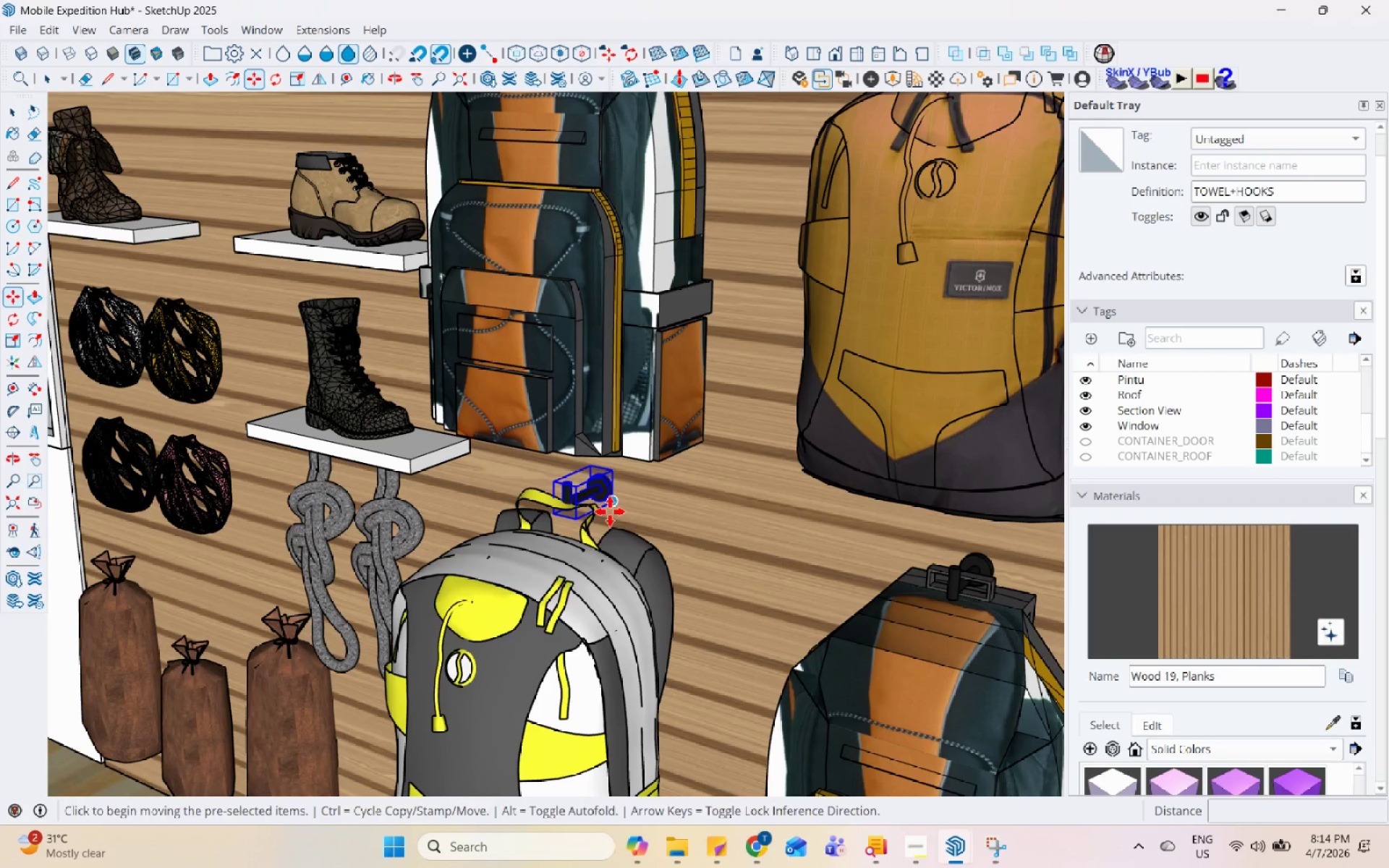 
key(Control+ControlLeft)
 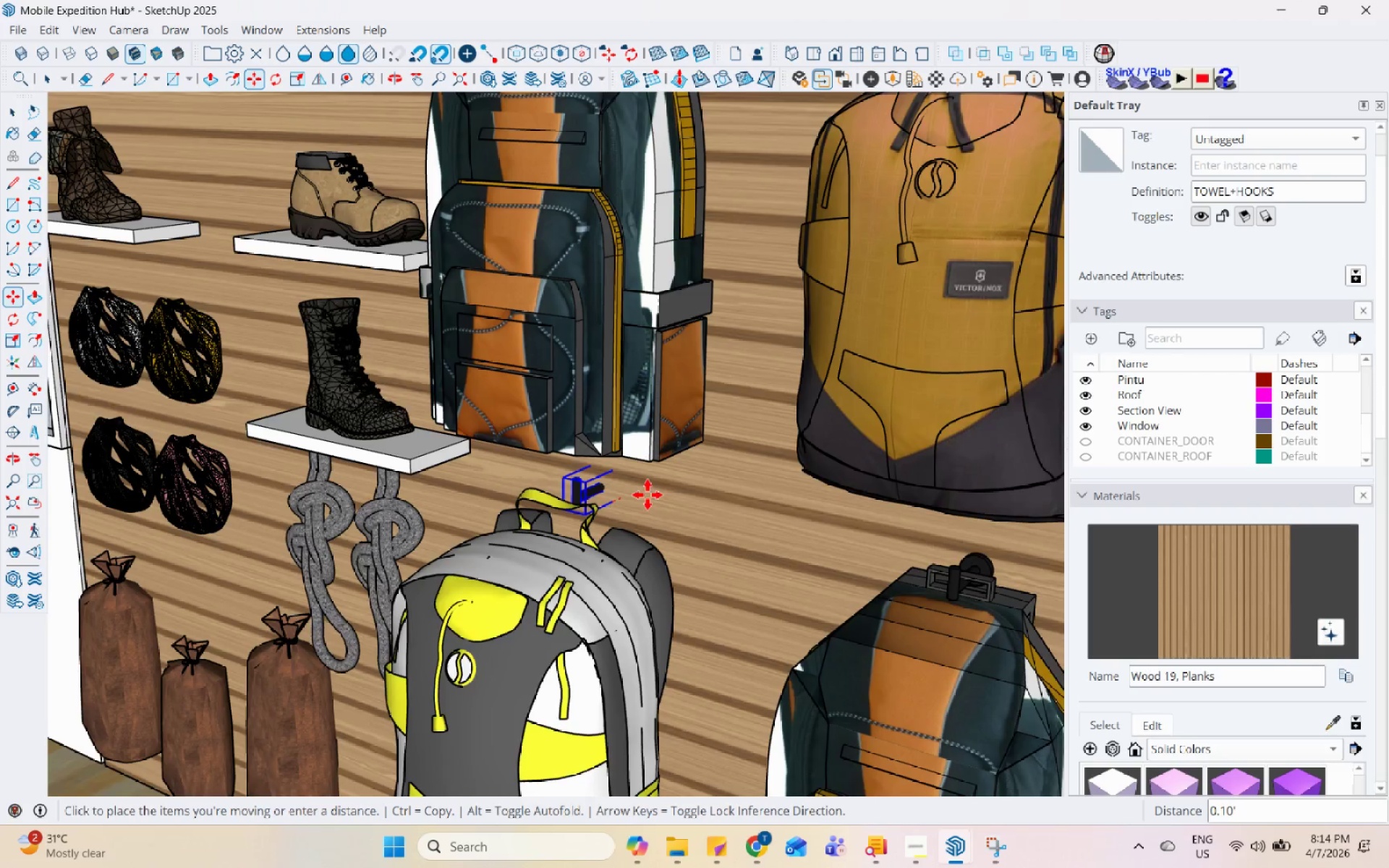 
scroll: coordinate [305, 564], scroll_direction: up, amount: 7.0
 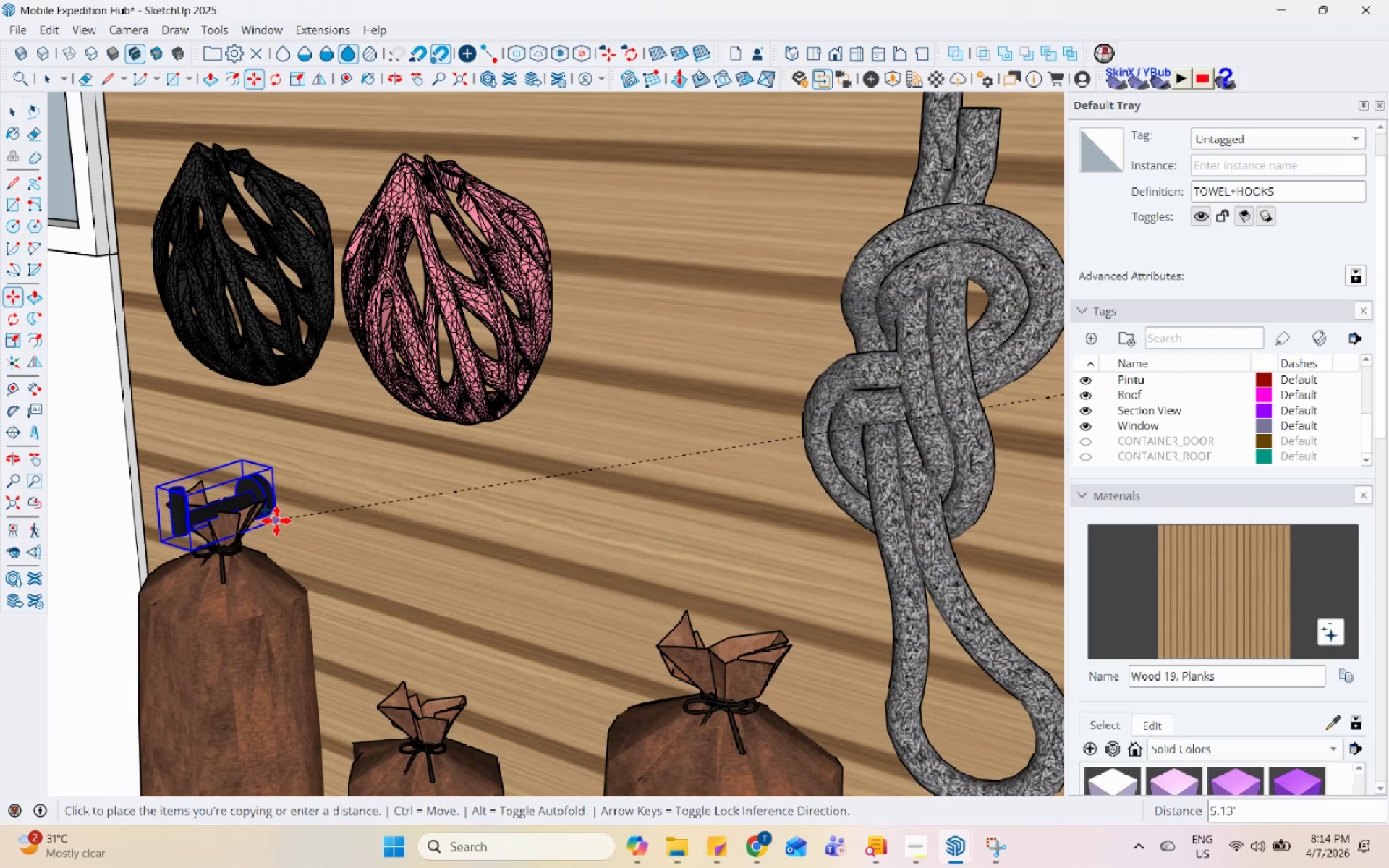 
left_click([283, 522])
 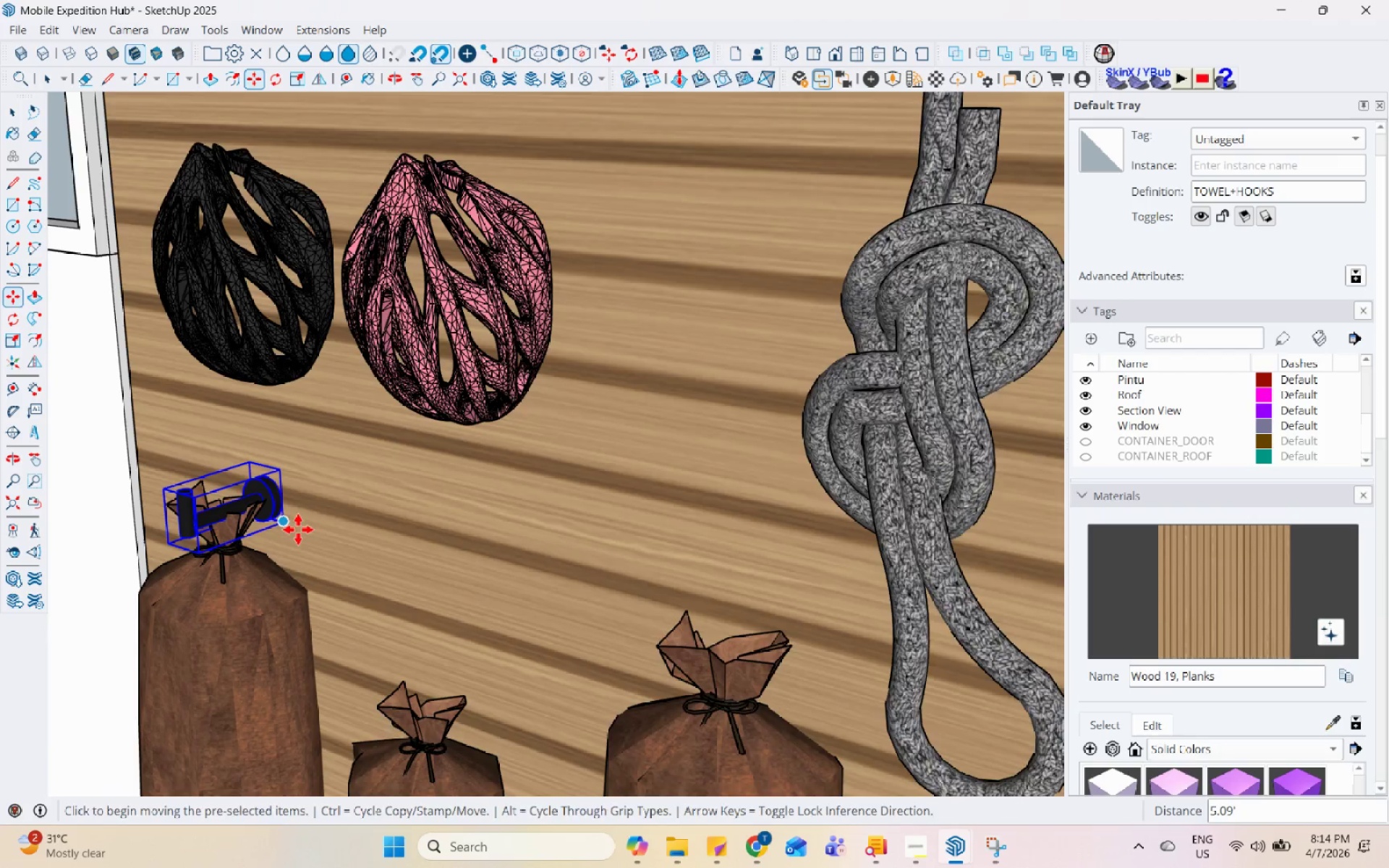 
scroll: coordinate [307, 537], scroll_direction: up, amount: 1.0
 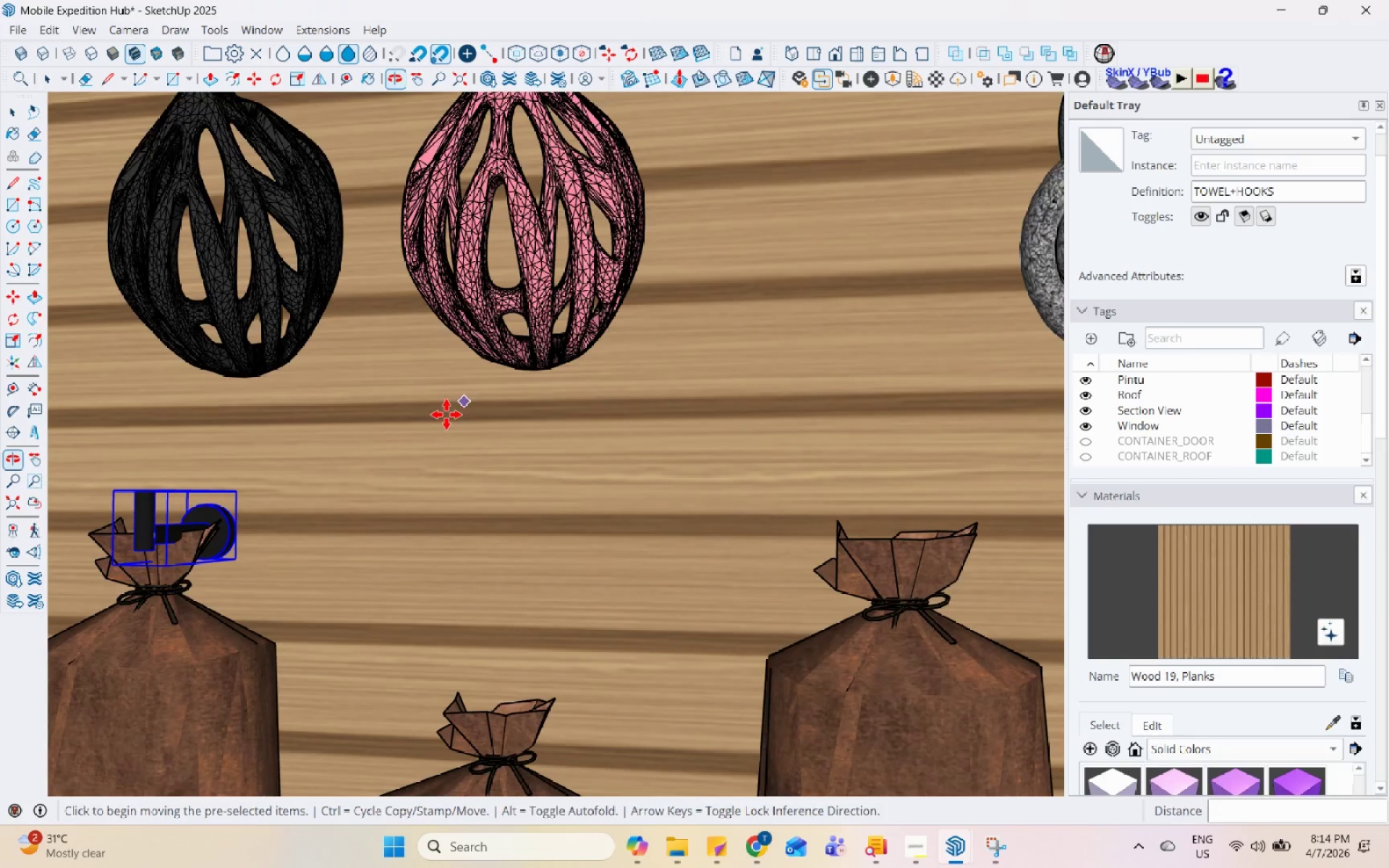 
scroll: coordinate [488, 511], scroll_direction: down, amount: 2.0
 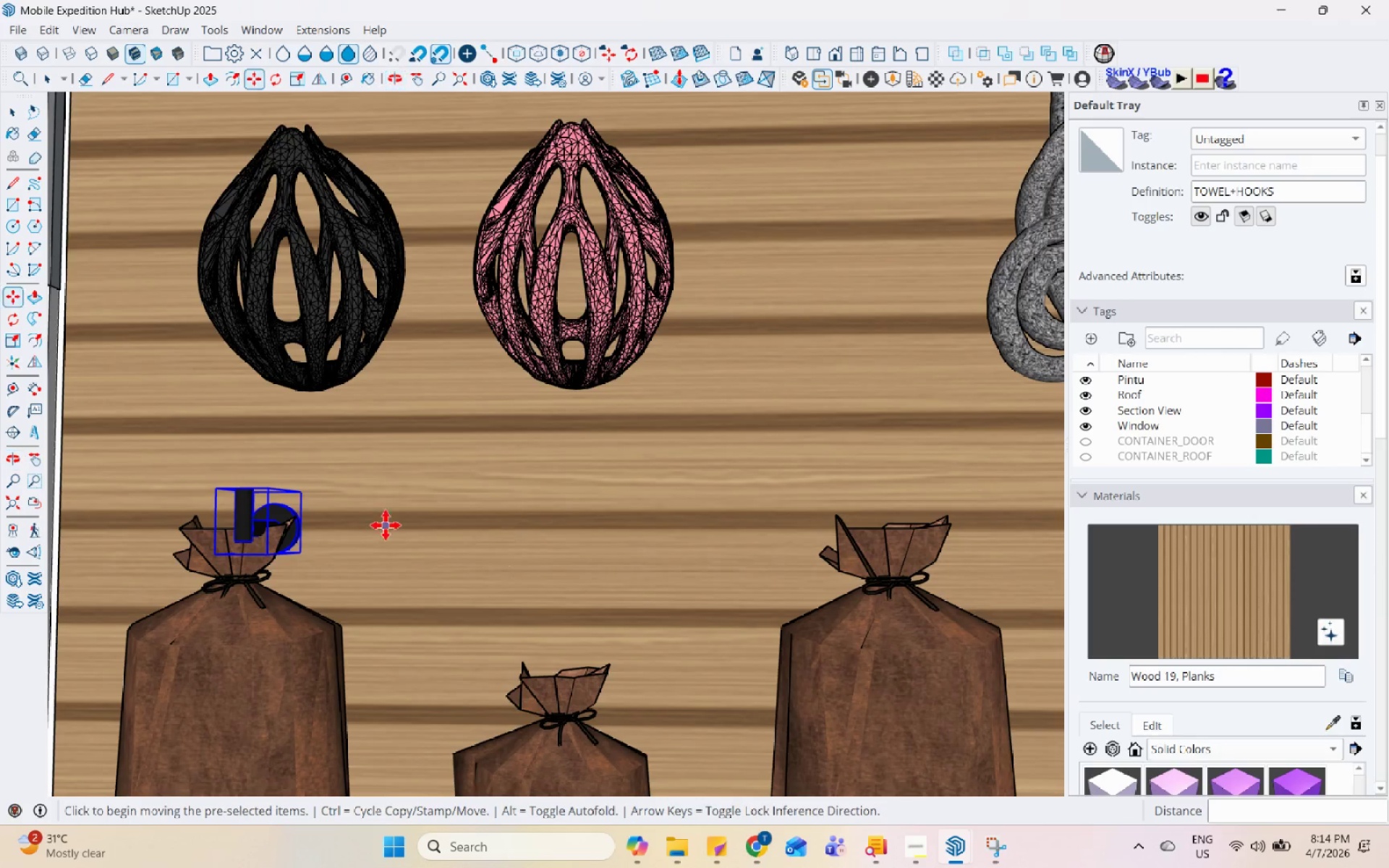 
left_click([307, 445])
 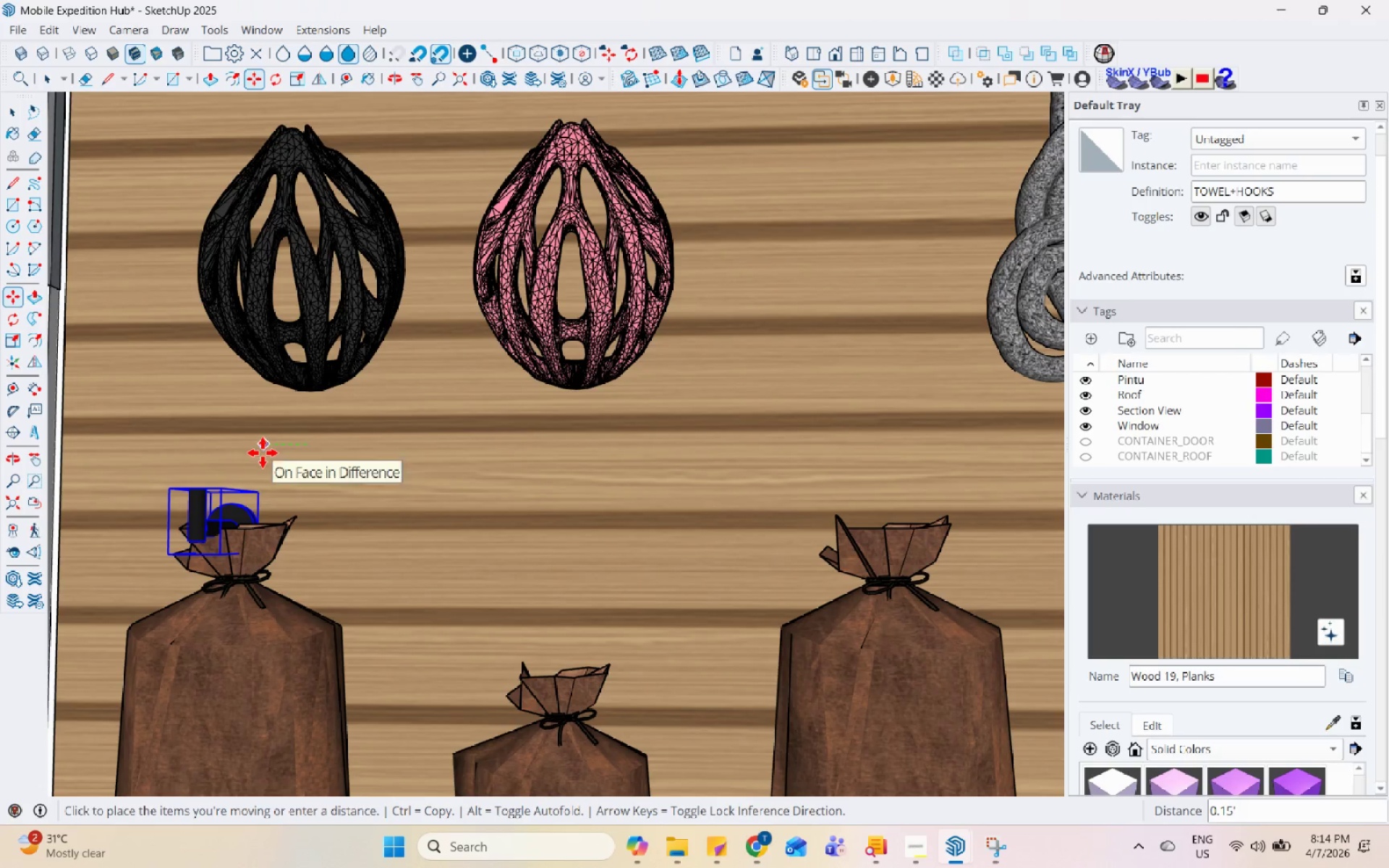 
left_click([278, 448])
 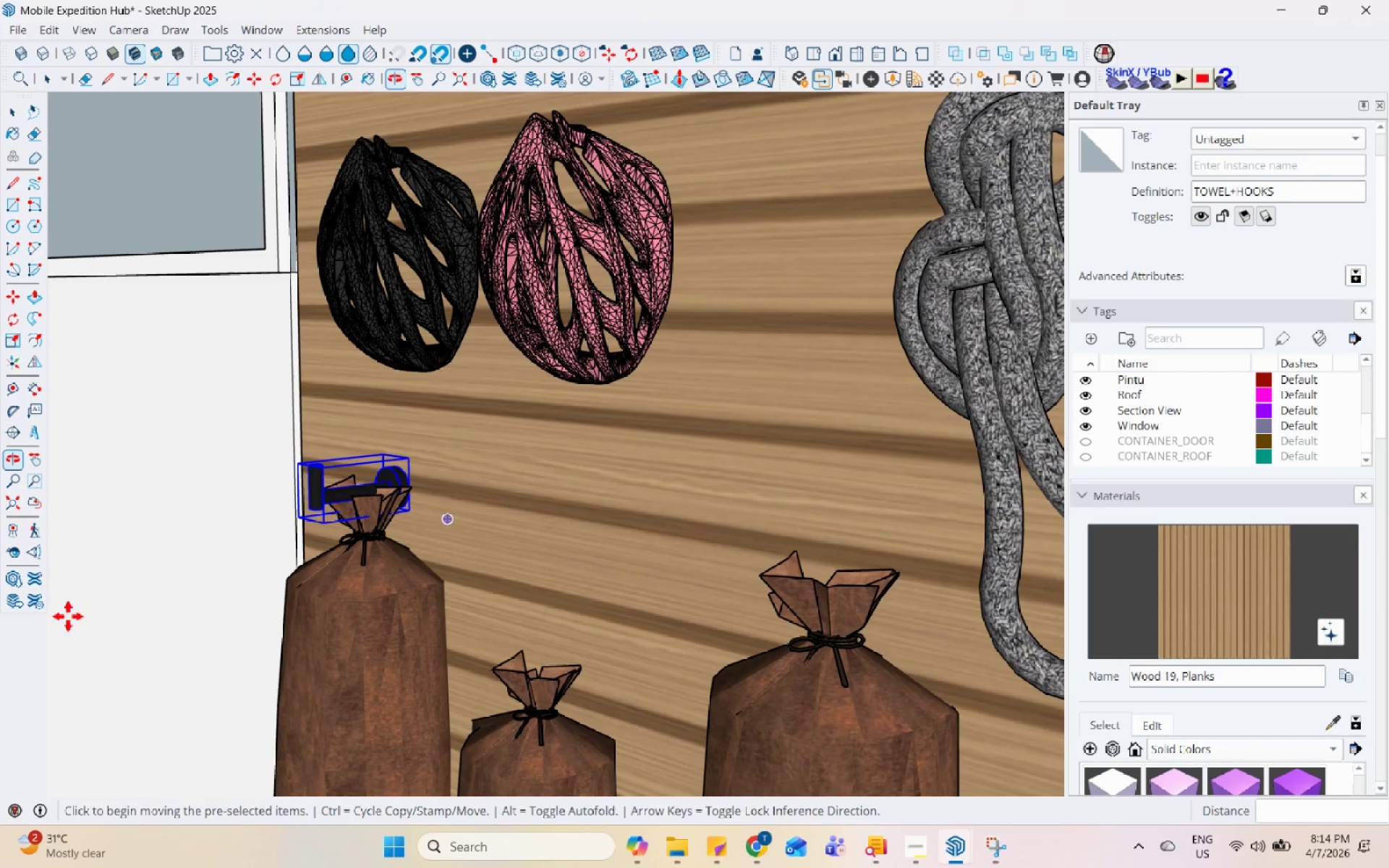 
left_click([451, 416])
 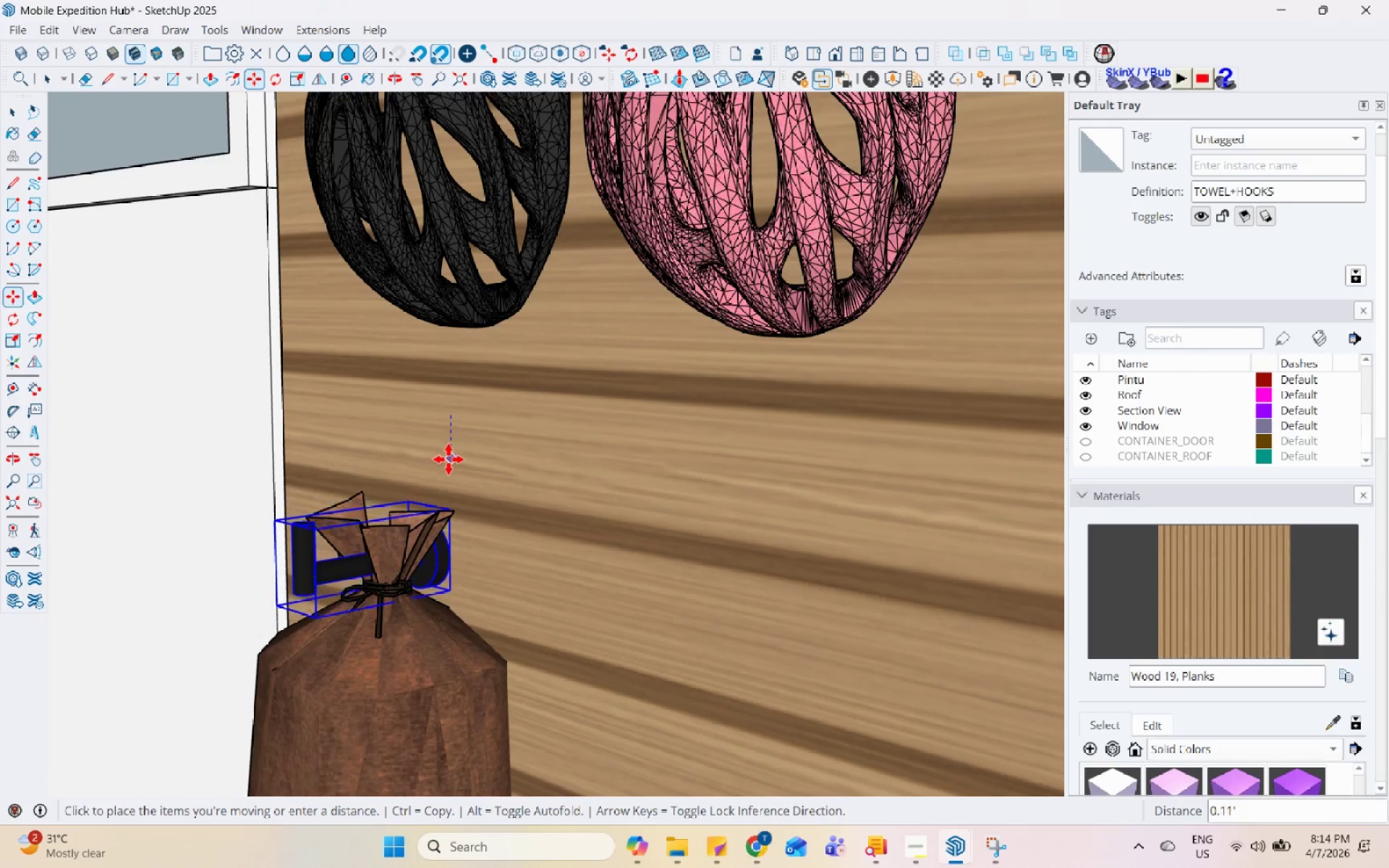 
scroll: coordinate [338, 444], scroll_direction: up, amount: 4.0
 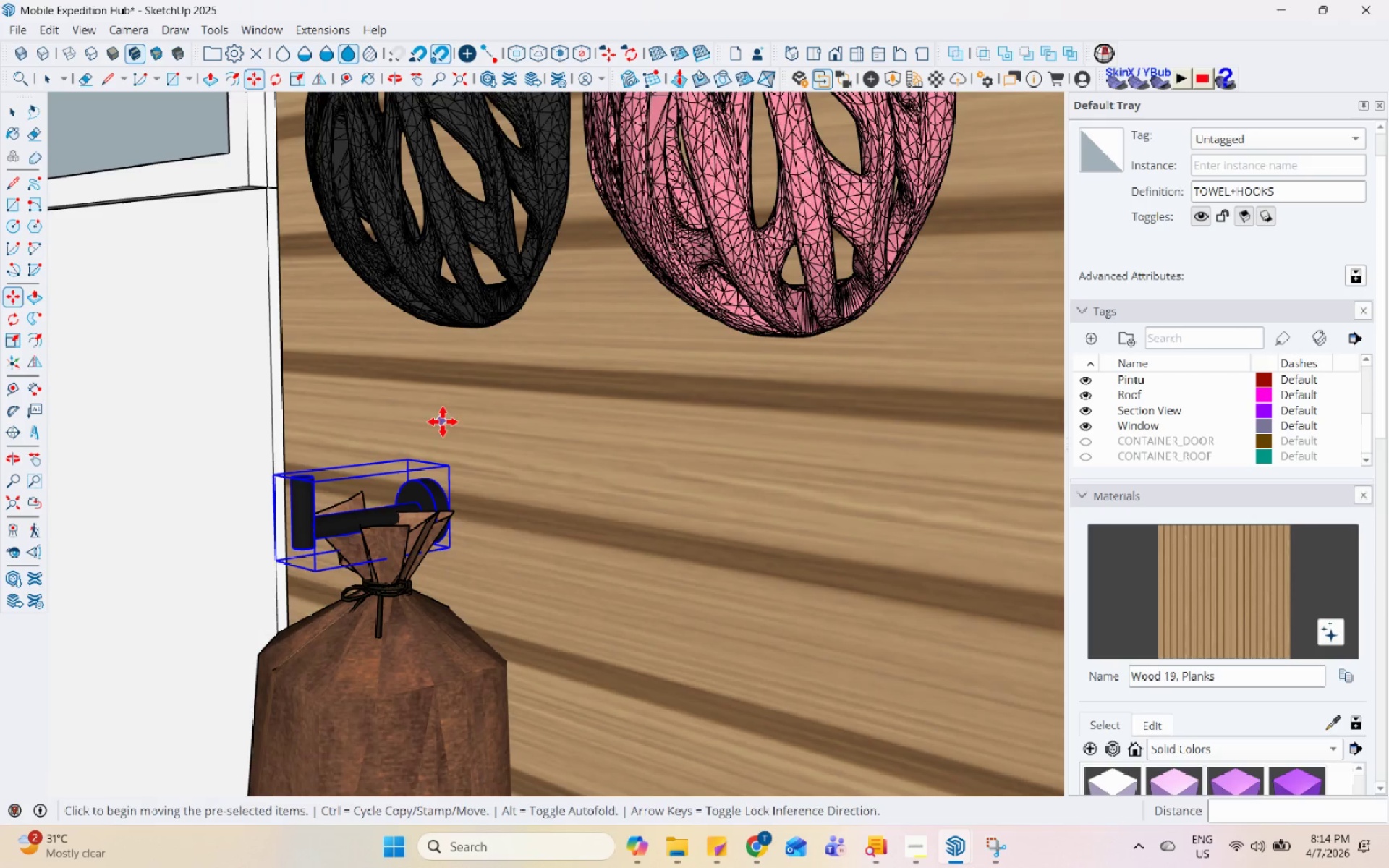 
left_click([449, 461])
 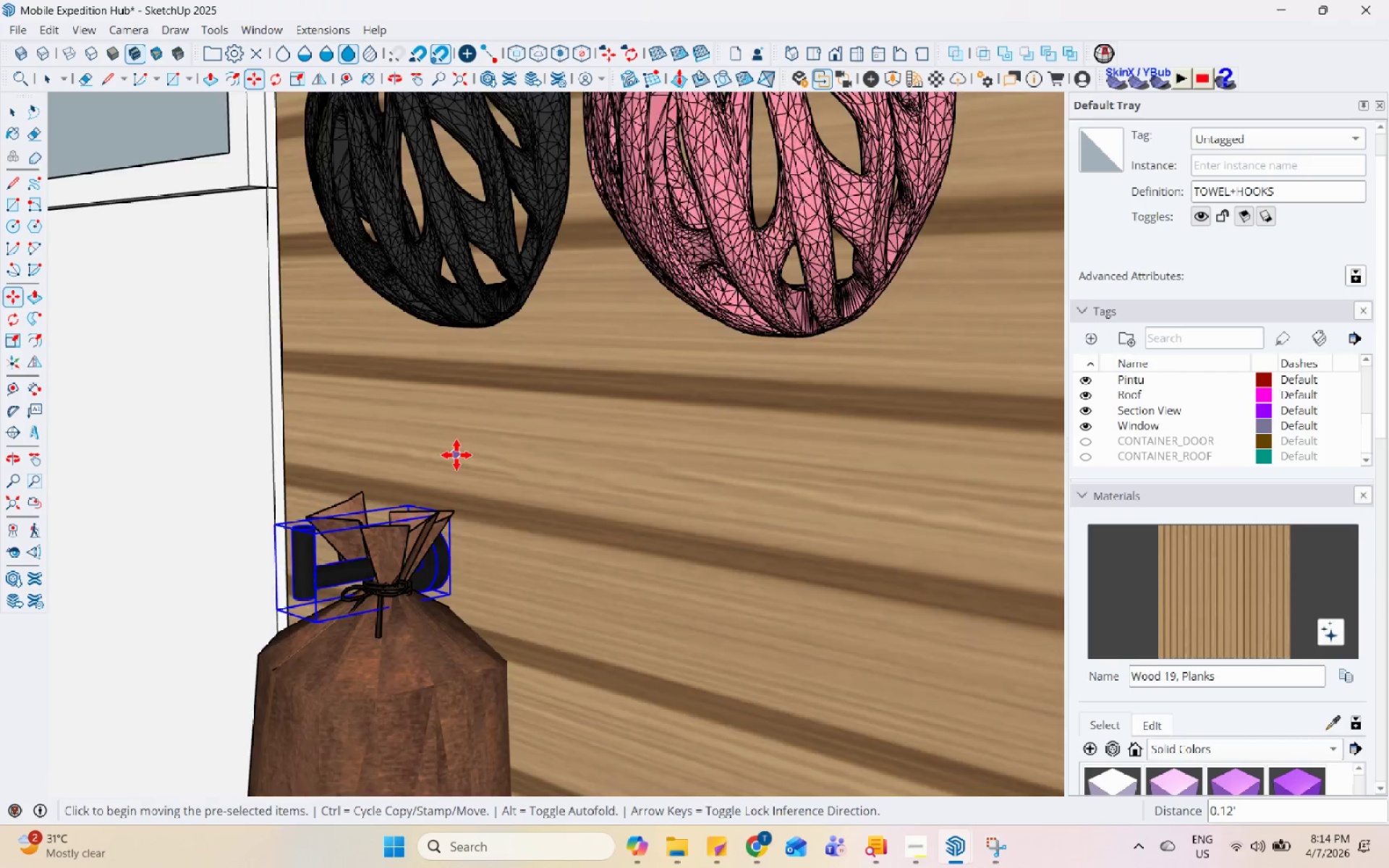 
key(Control+ControlLeft)
 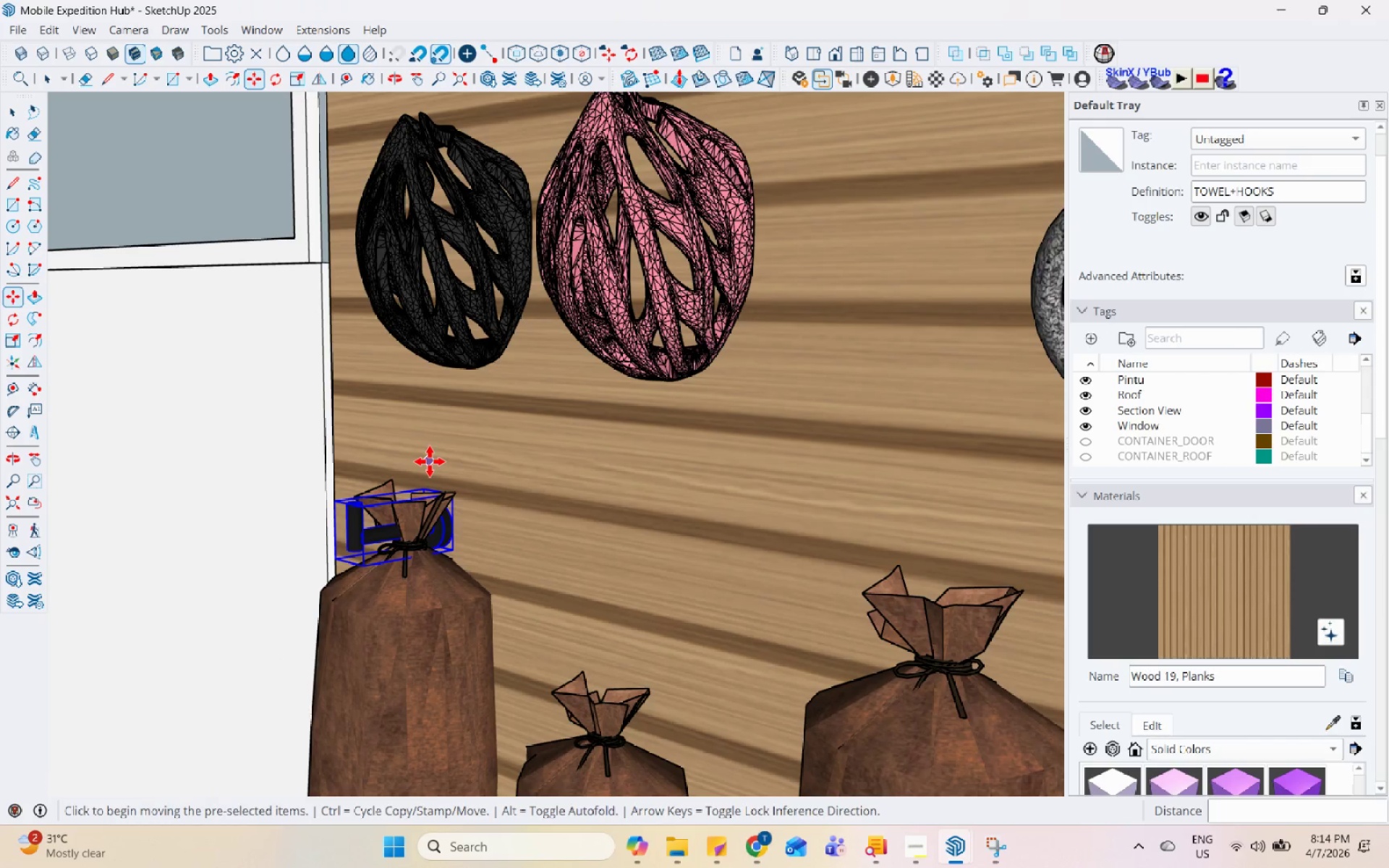 
scroll: coordinate [459, 452], scroll_direction: down, amount: 4.0
 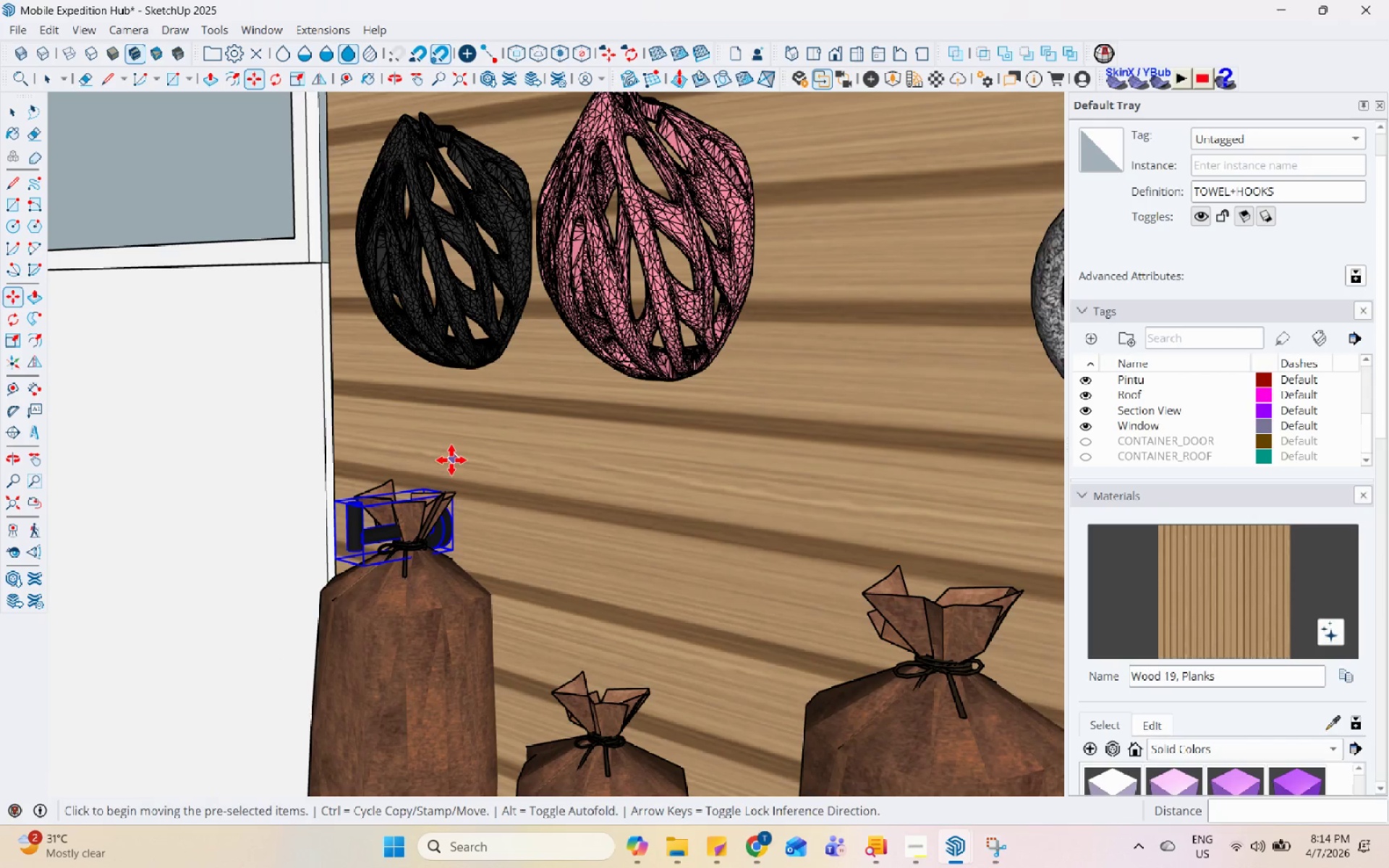 
left_click([430, 461])
 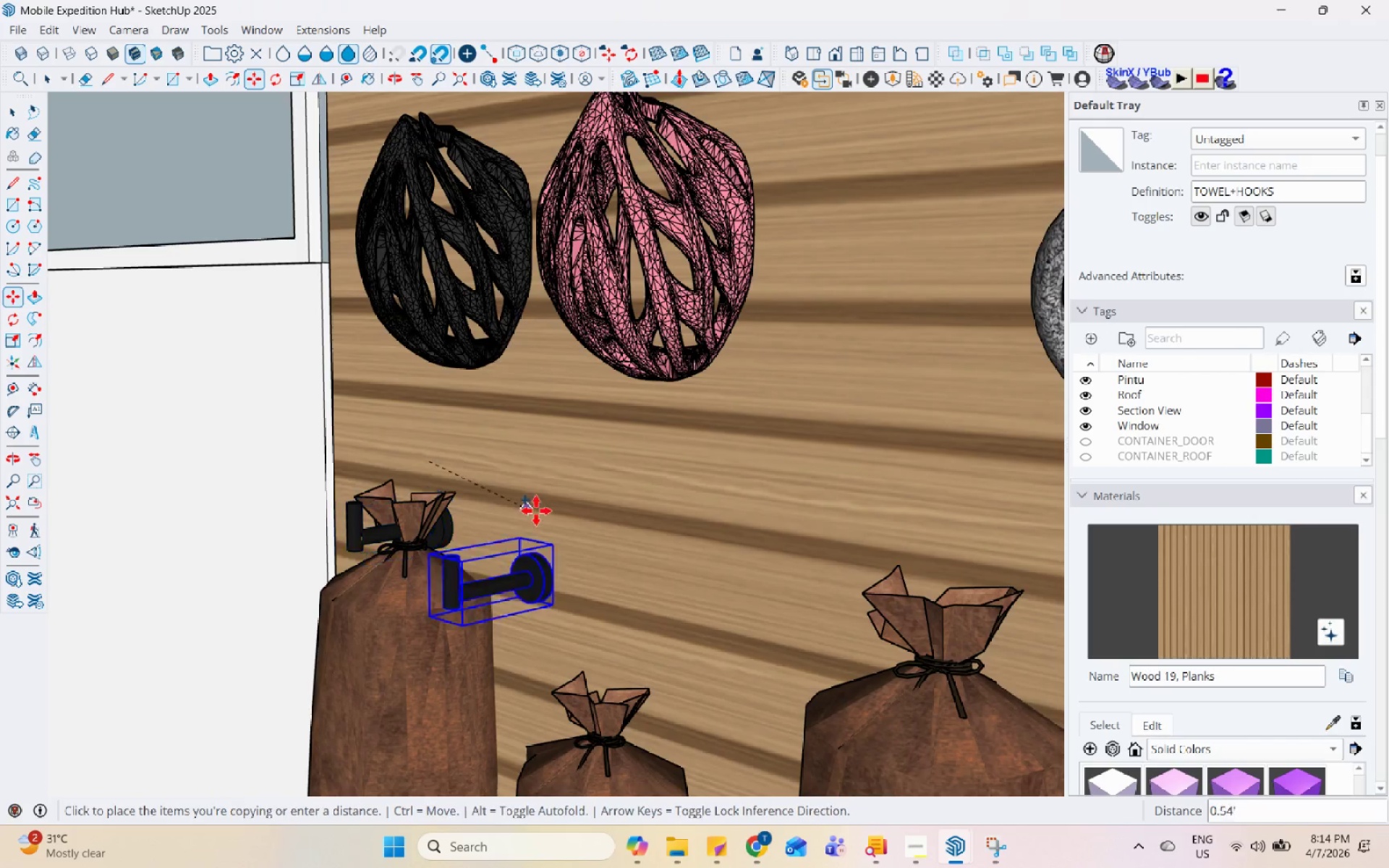 
scroll: coordinate [579, 515], scroll_direction: down, amount: 5.0
 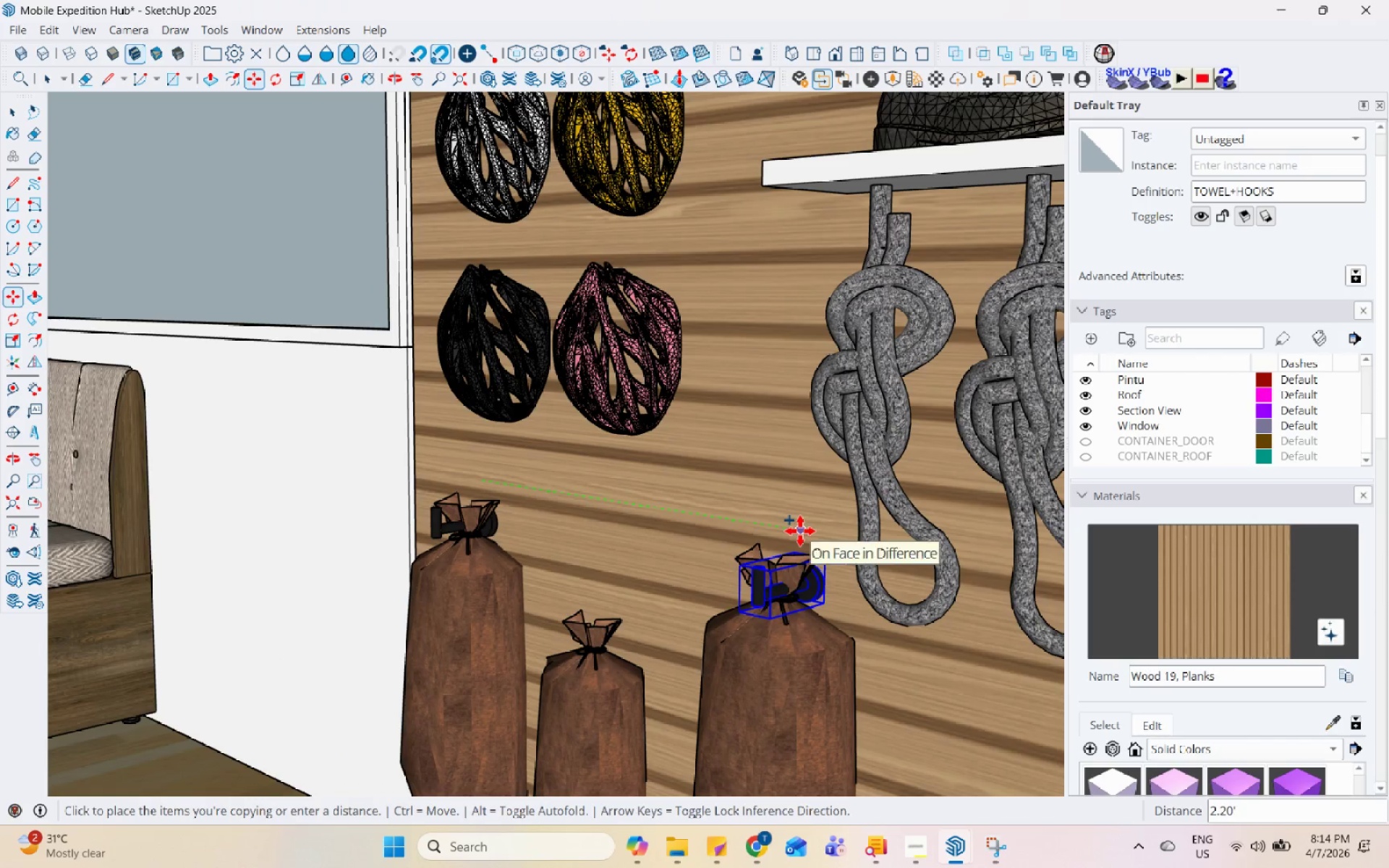 
key(Control+ControlLeft)
 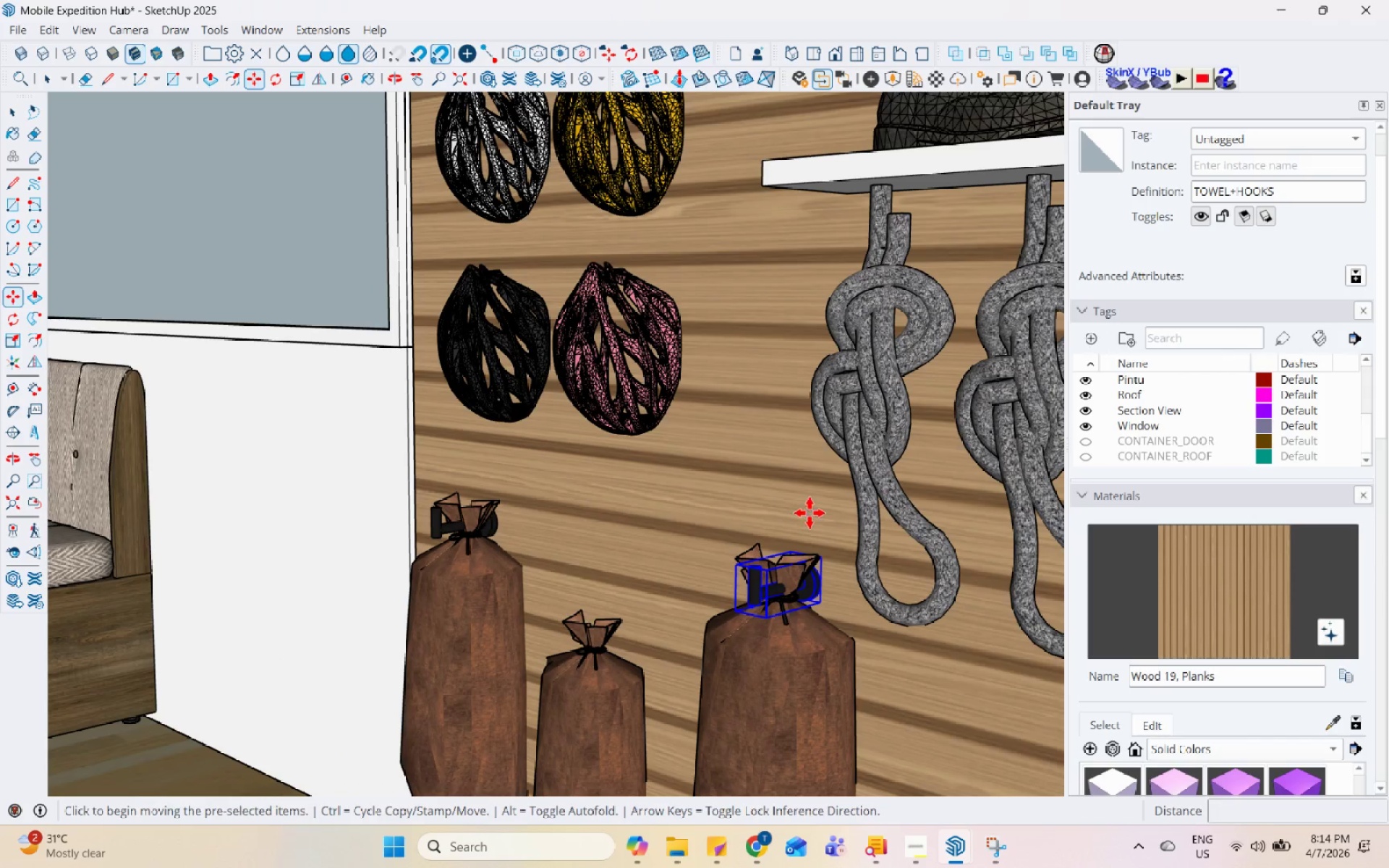 
double_click([810, 513])
 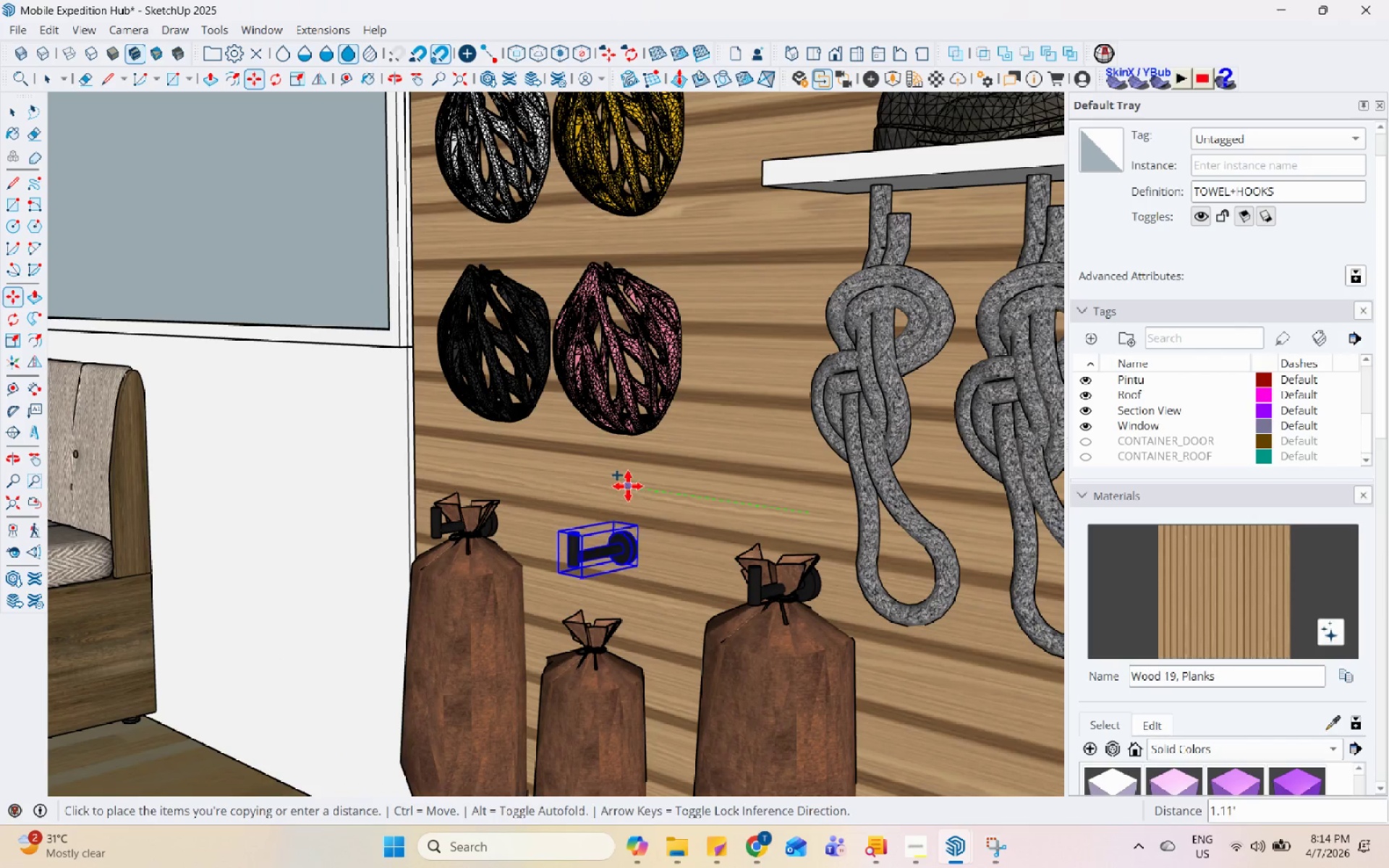 
left_click([623, 480])
 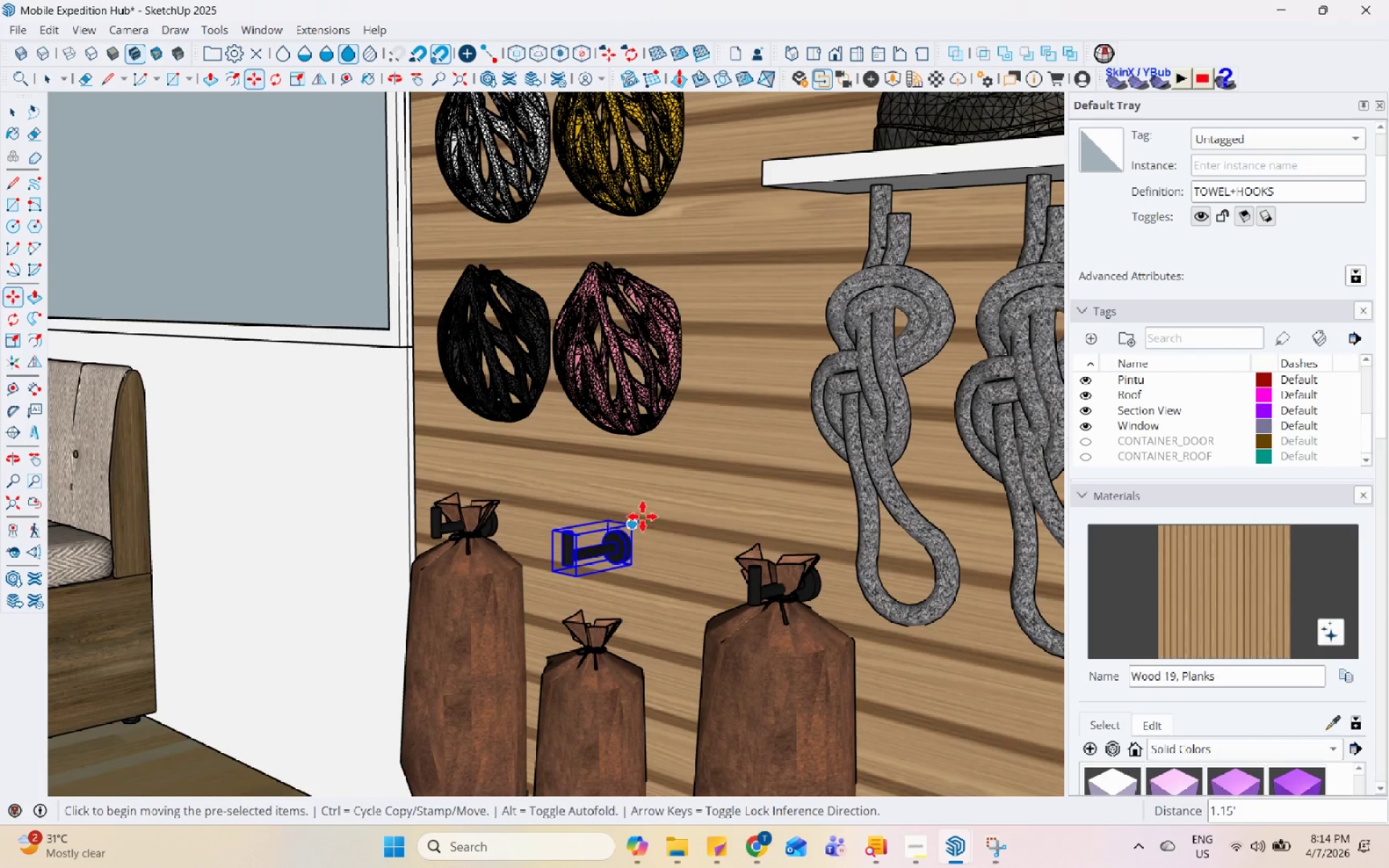 
key(Control+ControlLeft)
 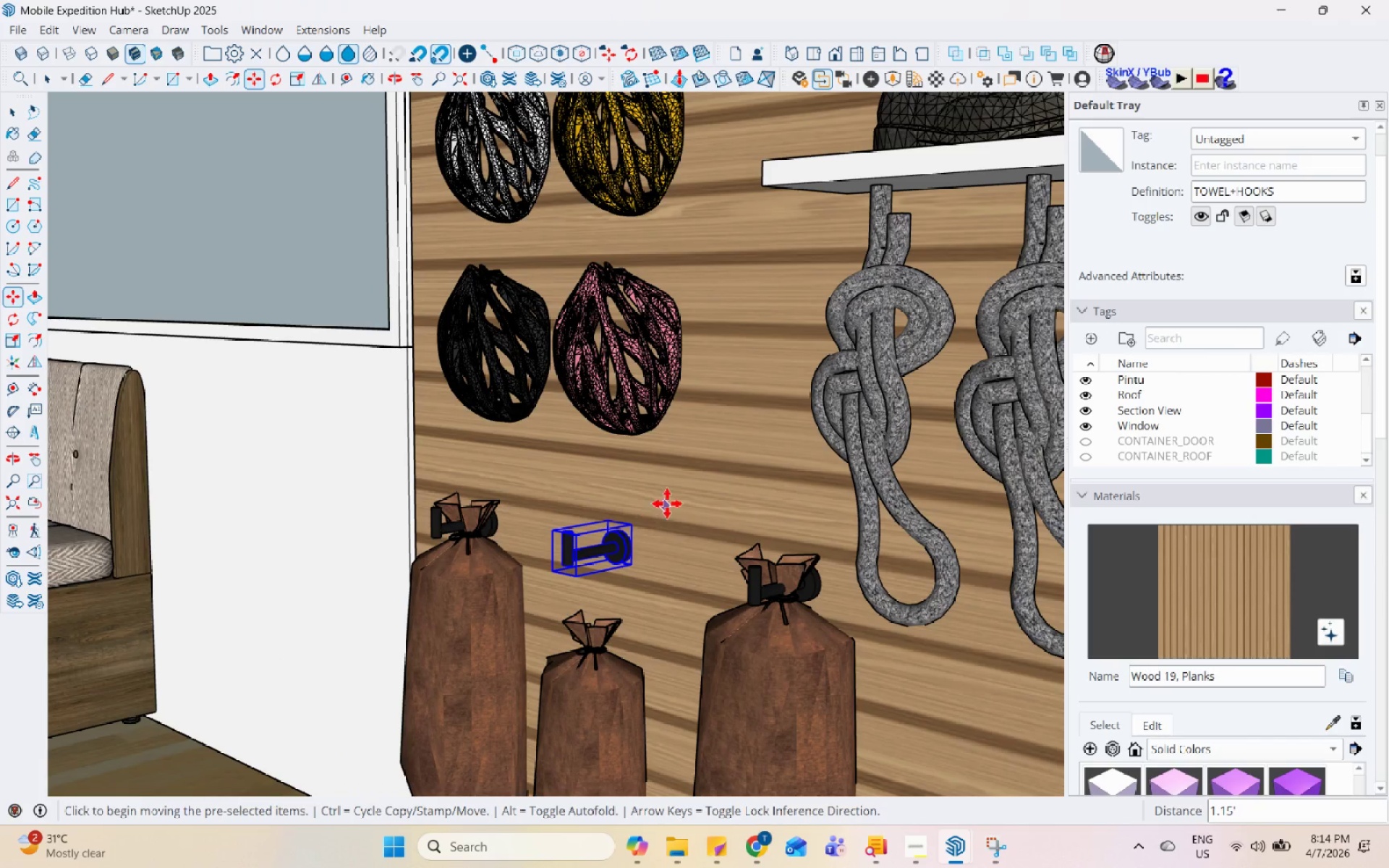 
double_click([667, 502])
 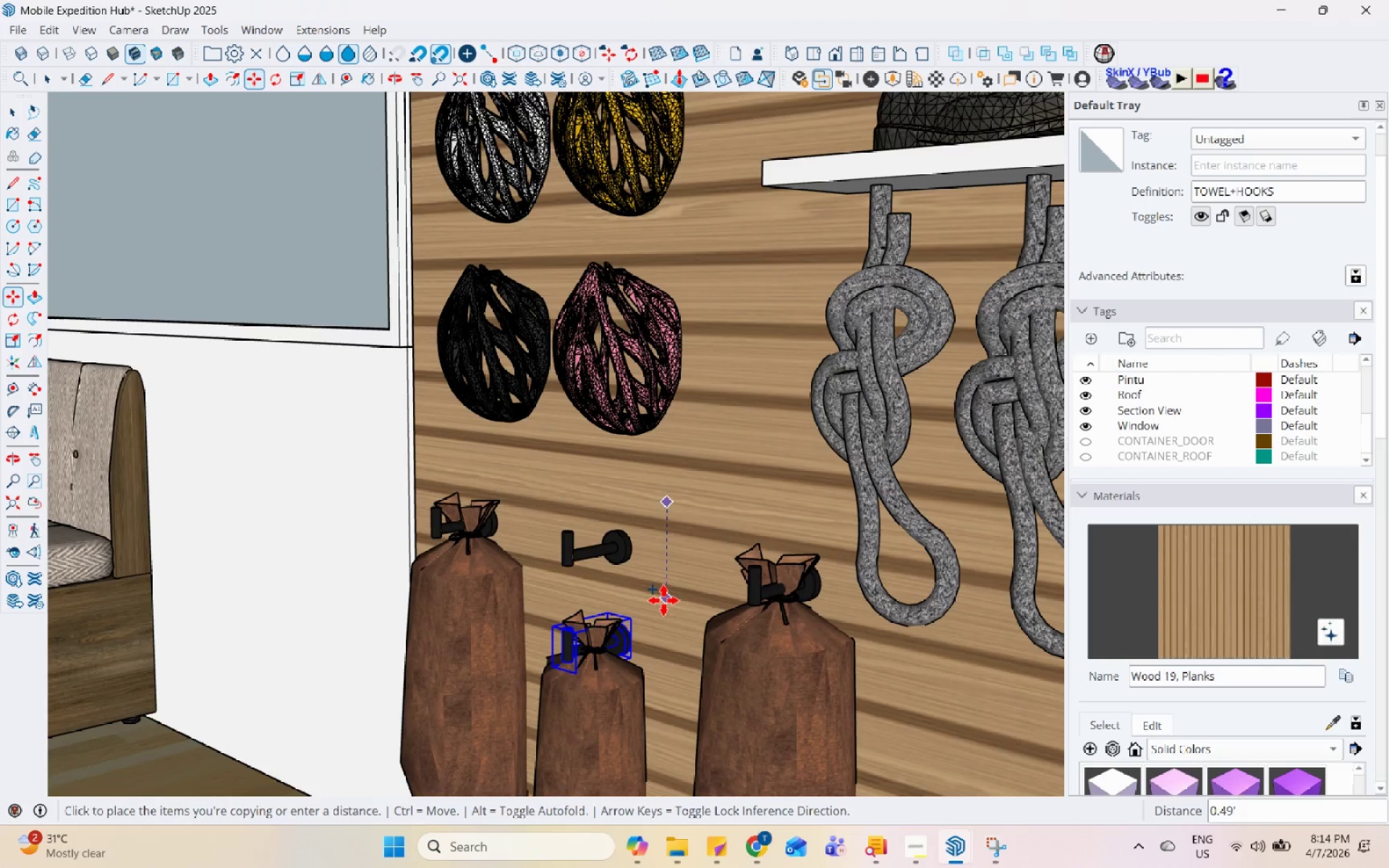 
left_click([663, 600])
 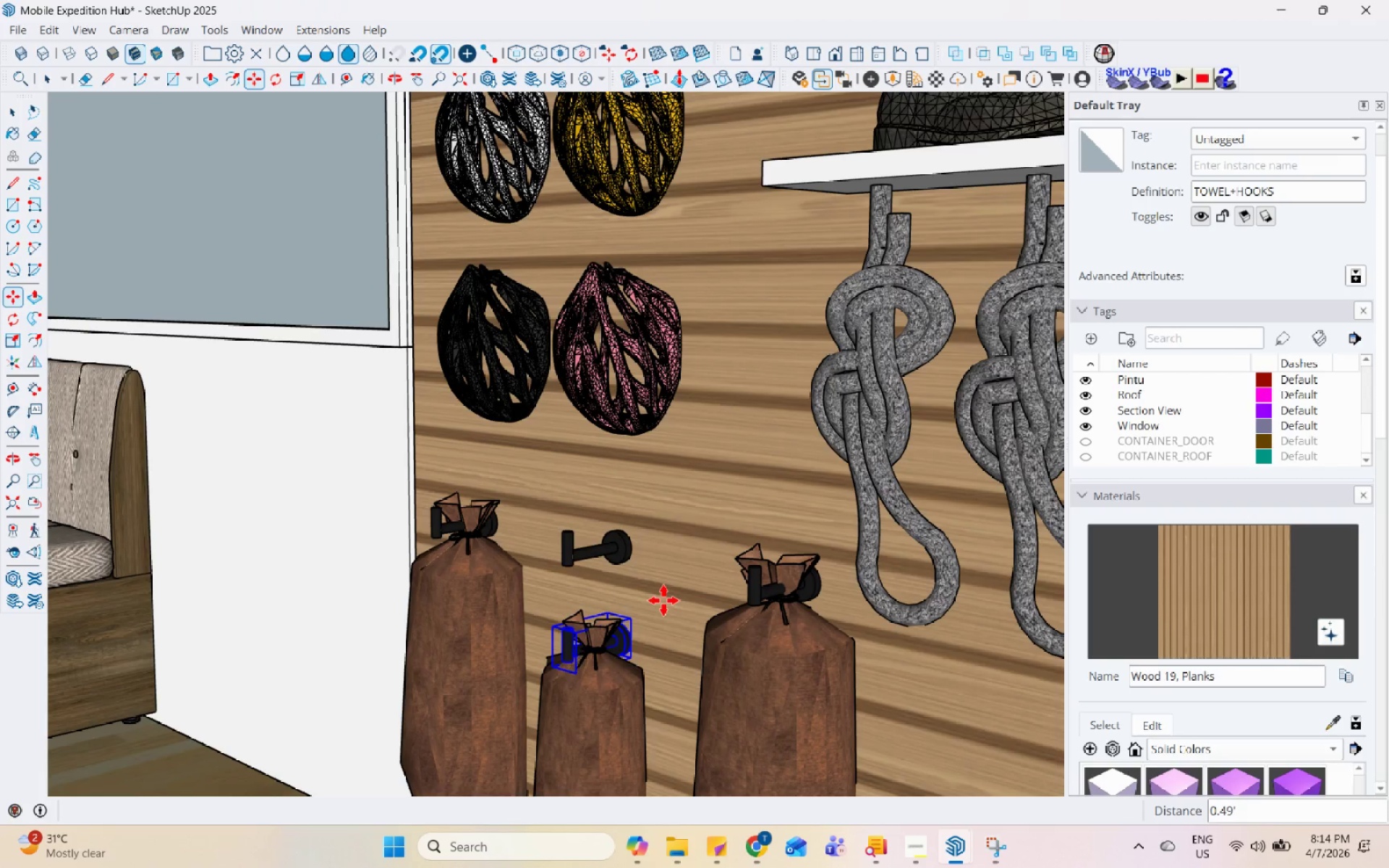 
key(Space)
 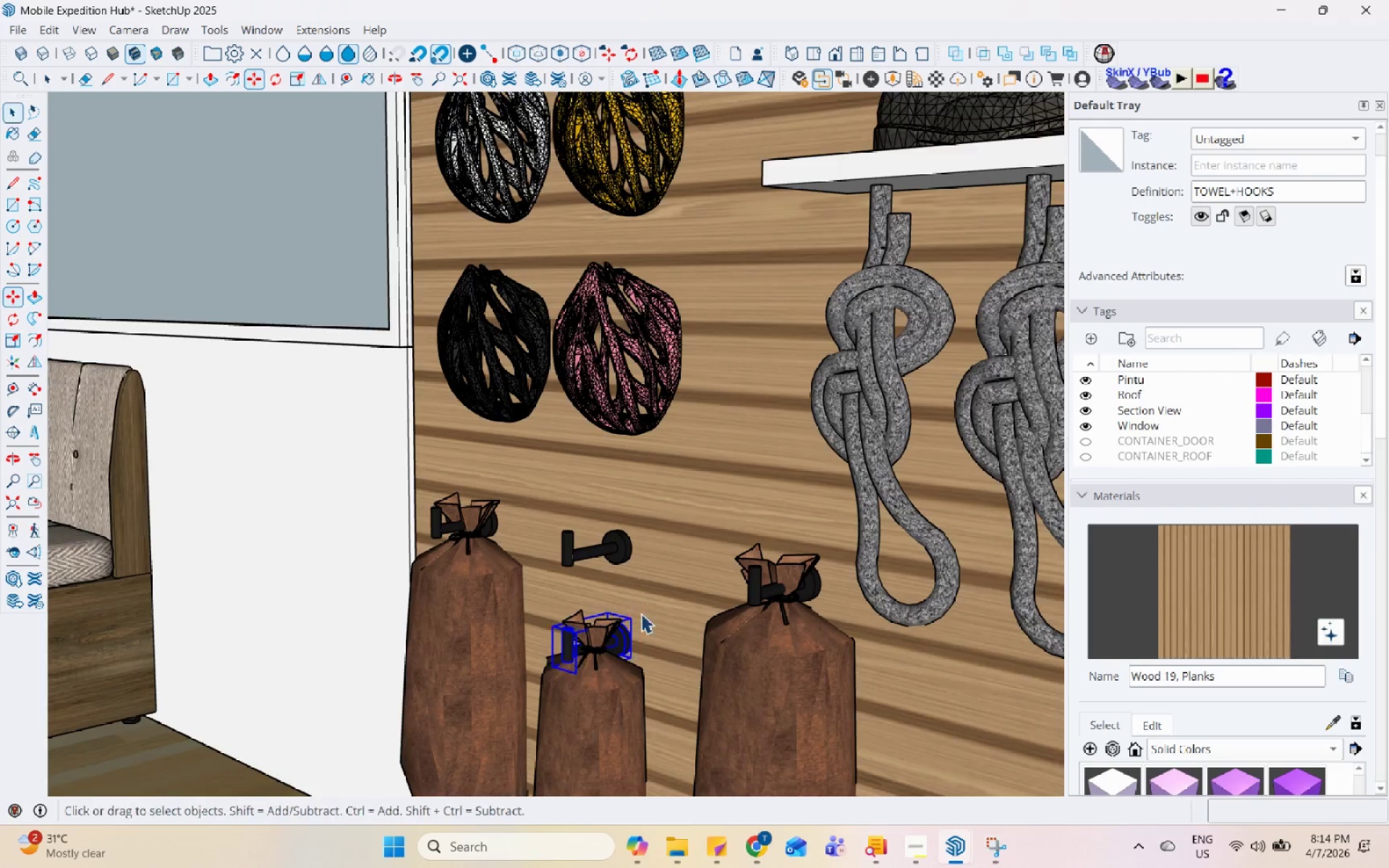 
right_click([611, 538])
 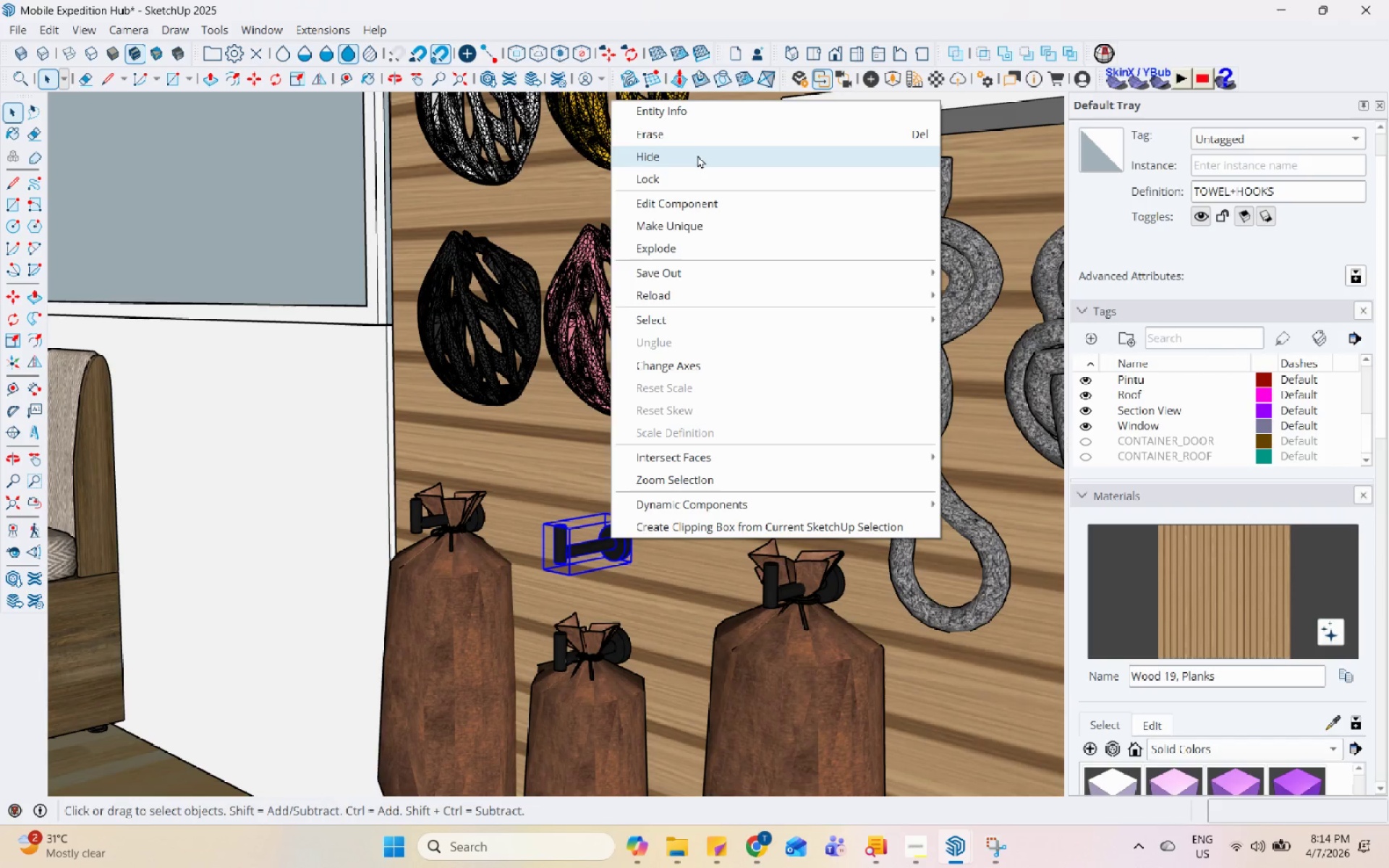 
scroll: coordinate [633, 587], scroll_direction: up, amount: 1.0
 